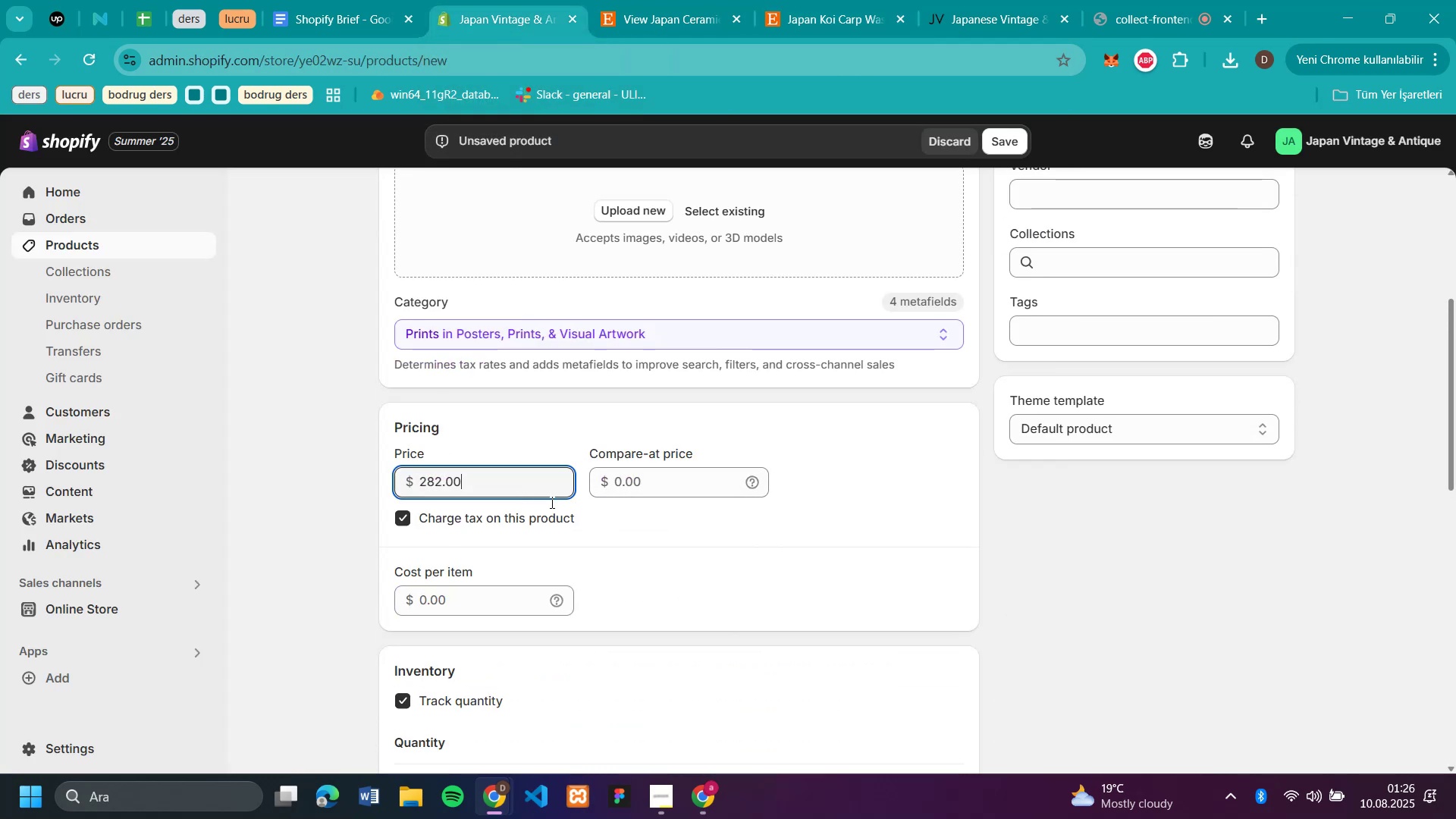 
scroll: coordinate [780, 571], scroll_direction: down, amount: 3.0
 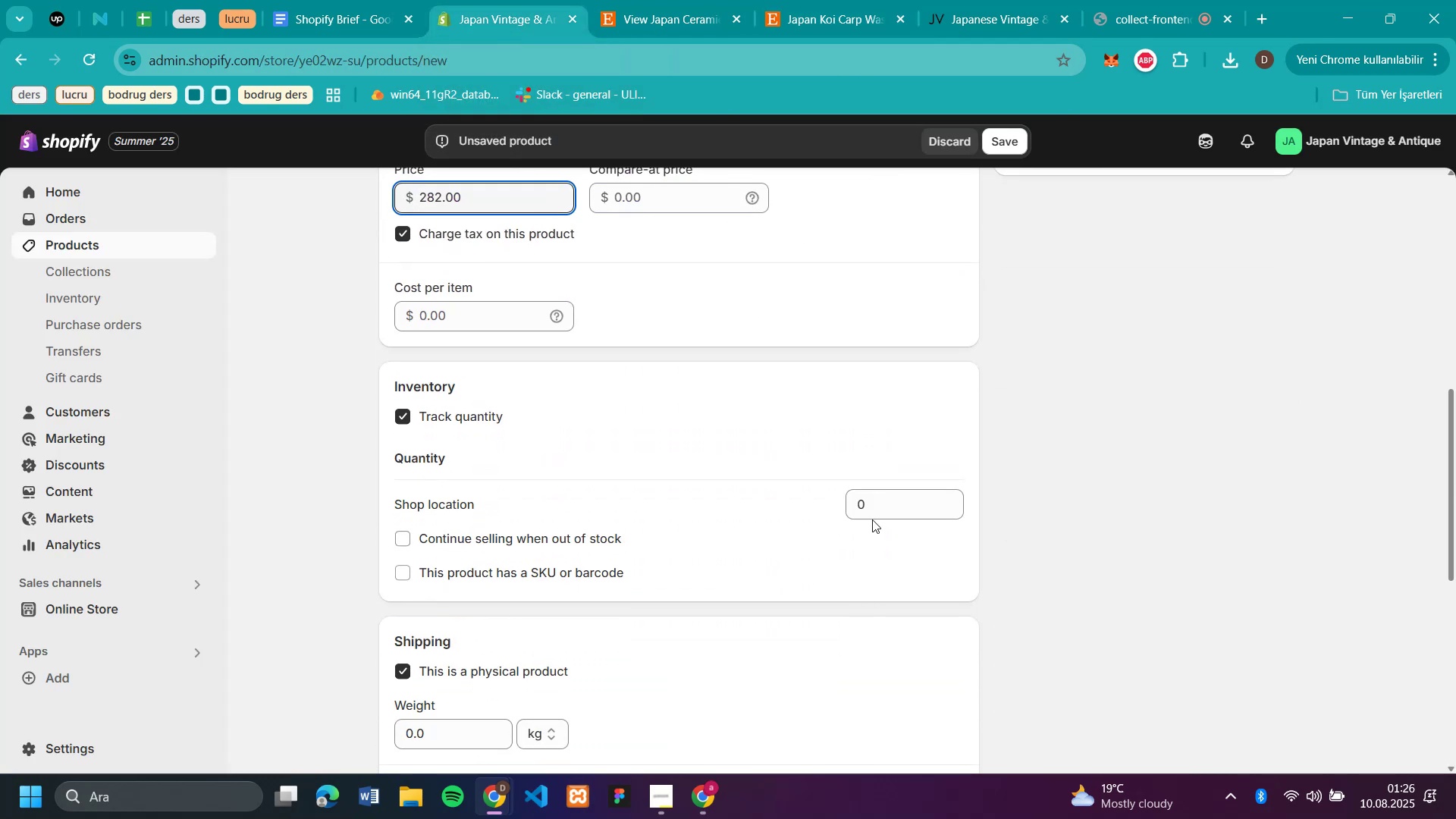 
left_click([873, 516])
 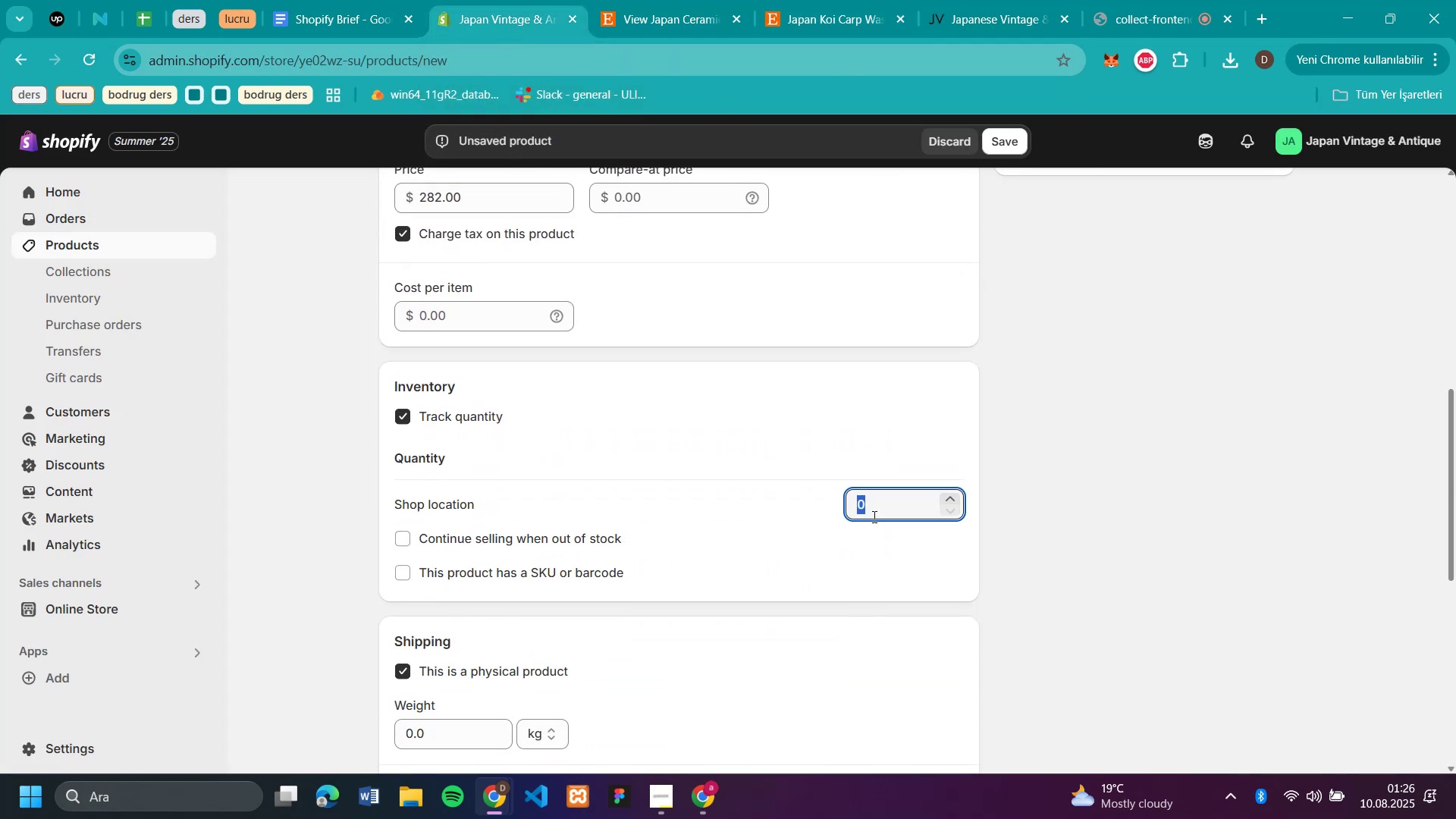 
type(50)
 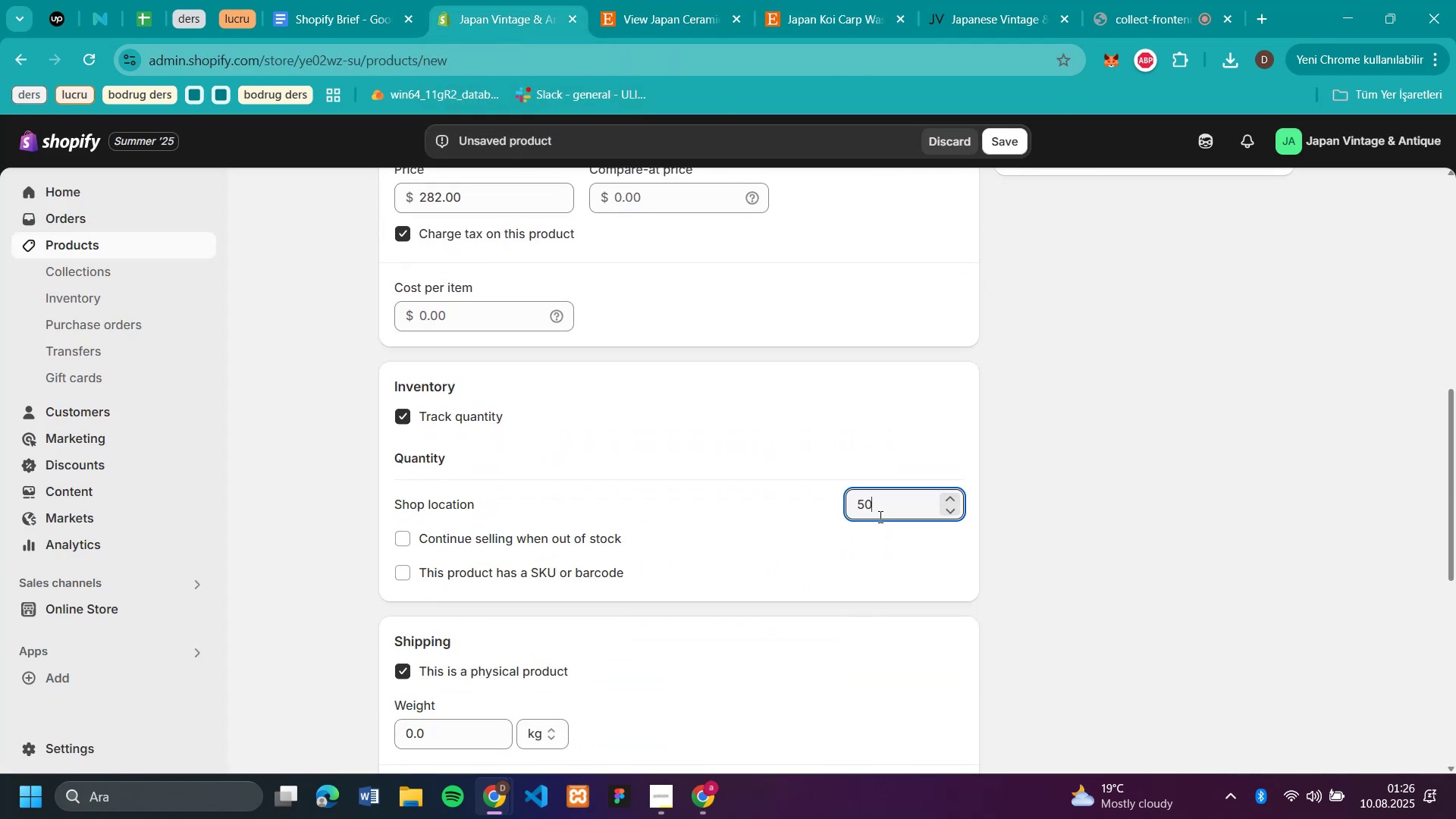 
scroll: coordinate [1113, 497], scroll_direction: up, amount: 3.0
 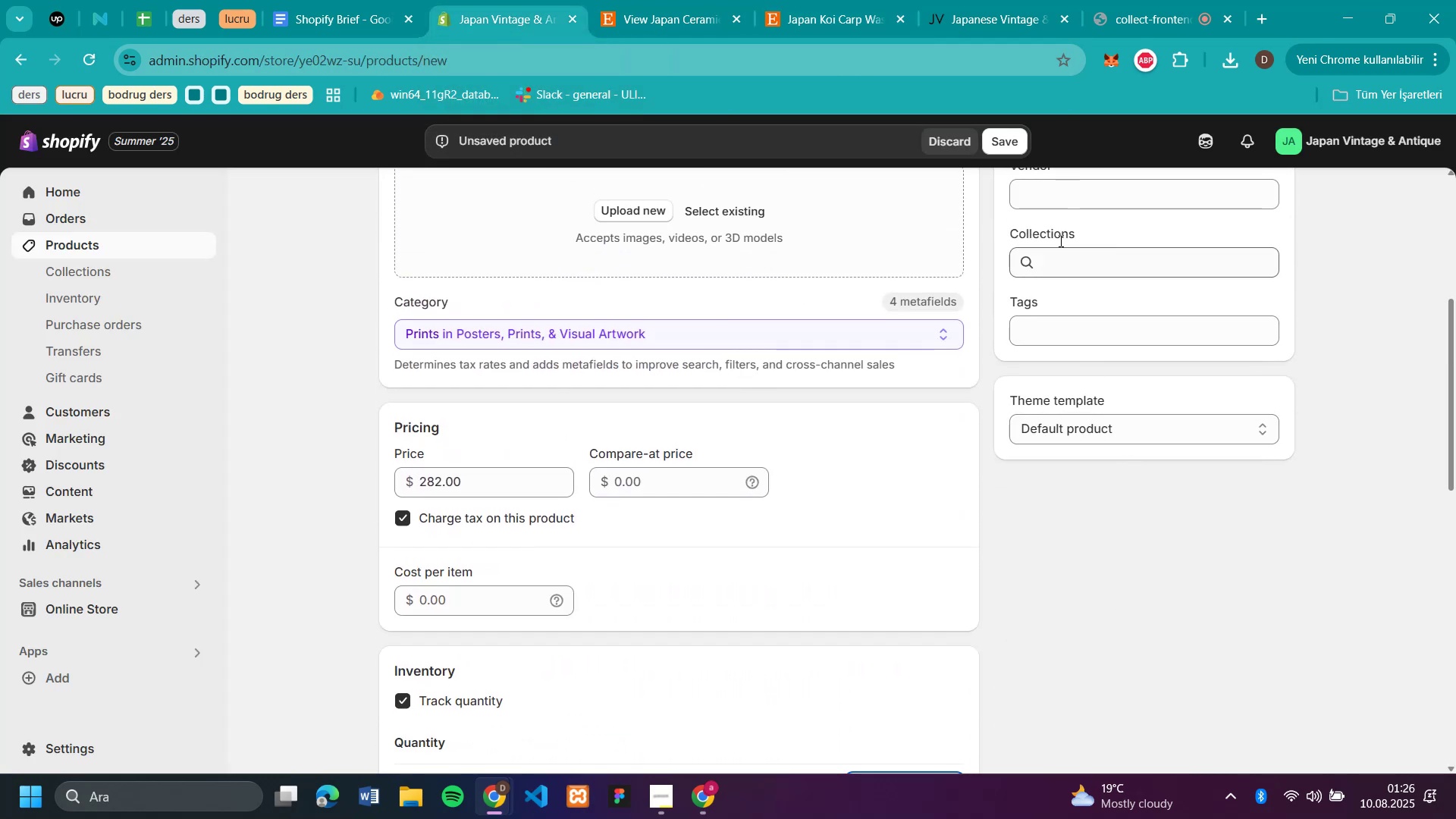 
left_click([1060, 256])
 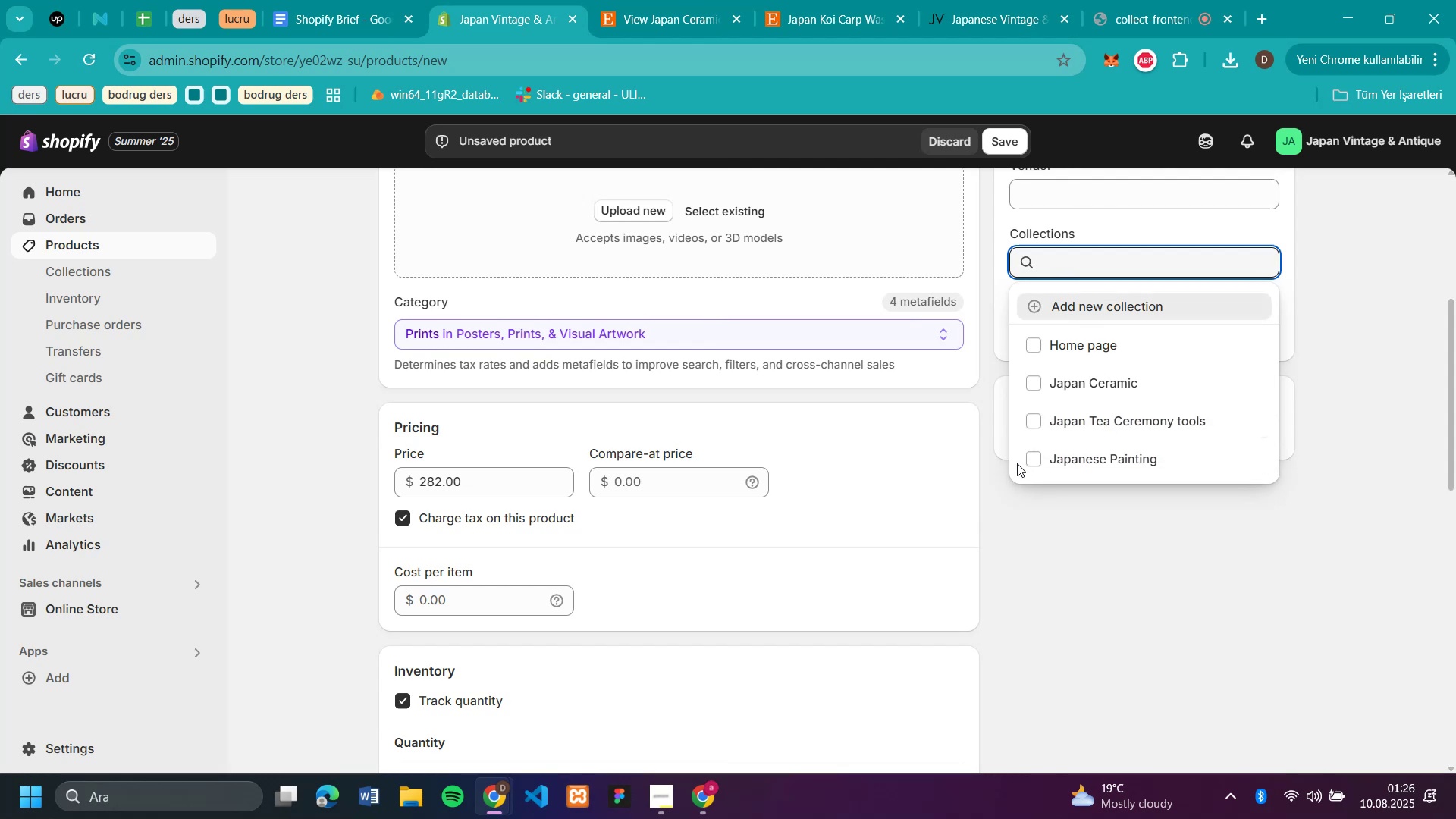 
left_click([1030, 457])
 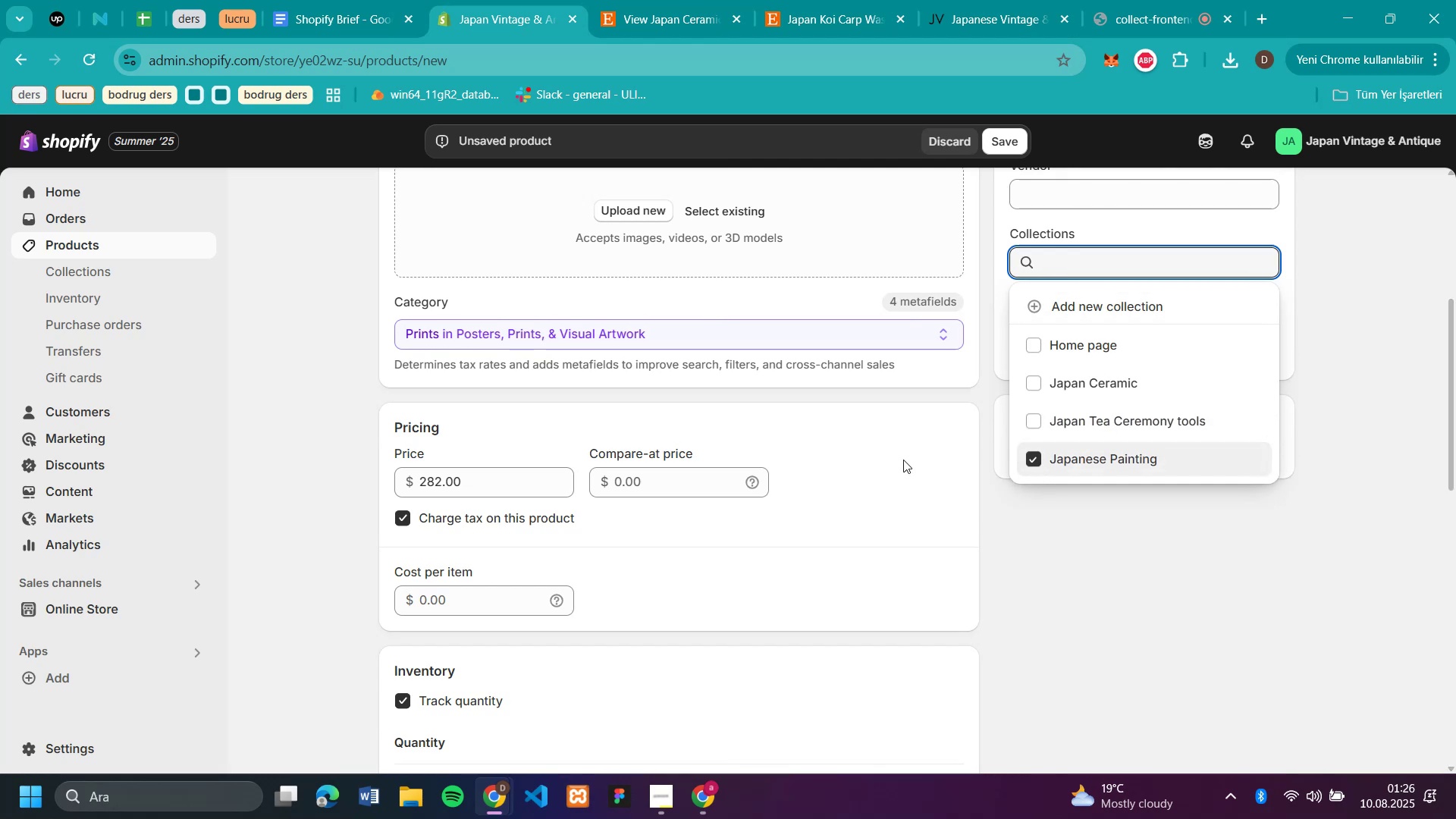 
scroll: coordinate [723, 420], scroll_direction: up, amount: 4.0
 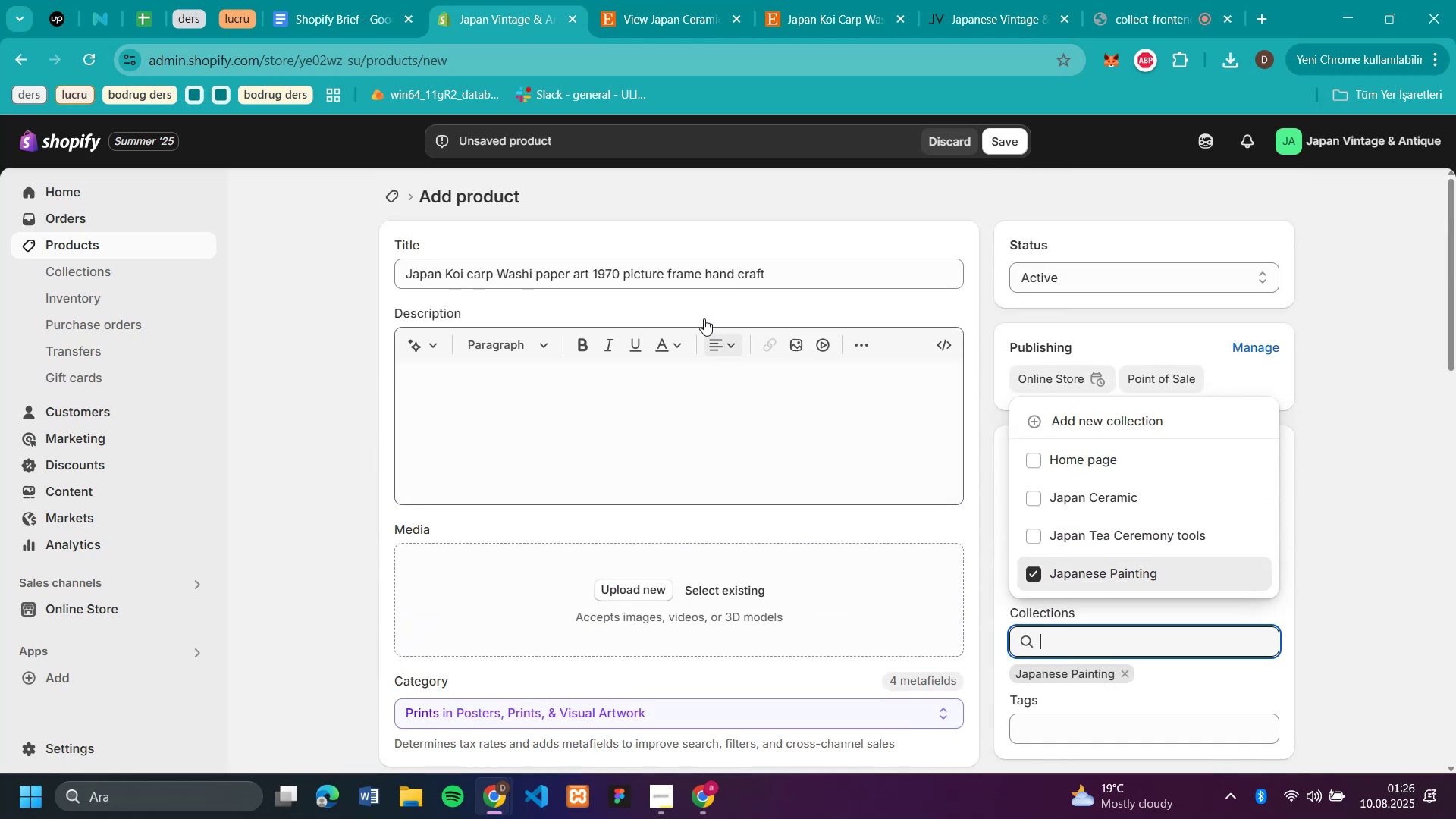 
scroll: coordinate [687, 228], scroll_direction: down, amount: 1.0
 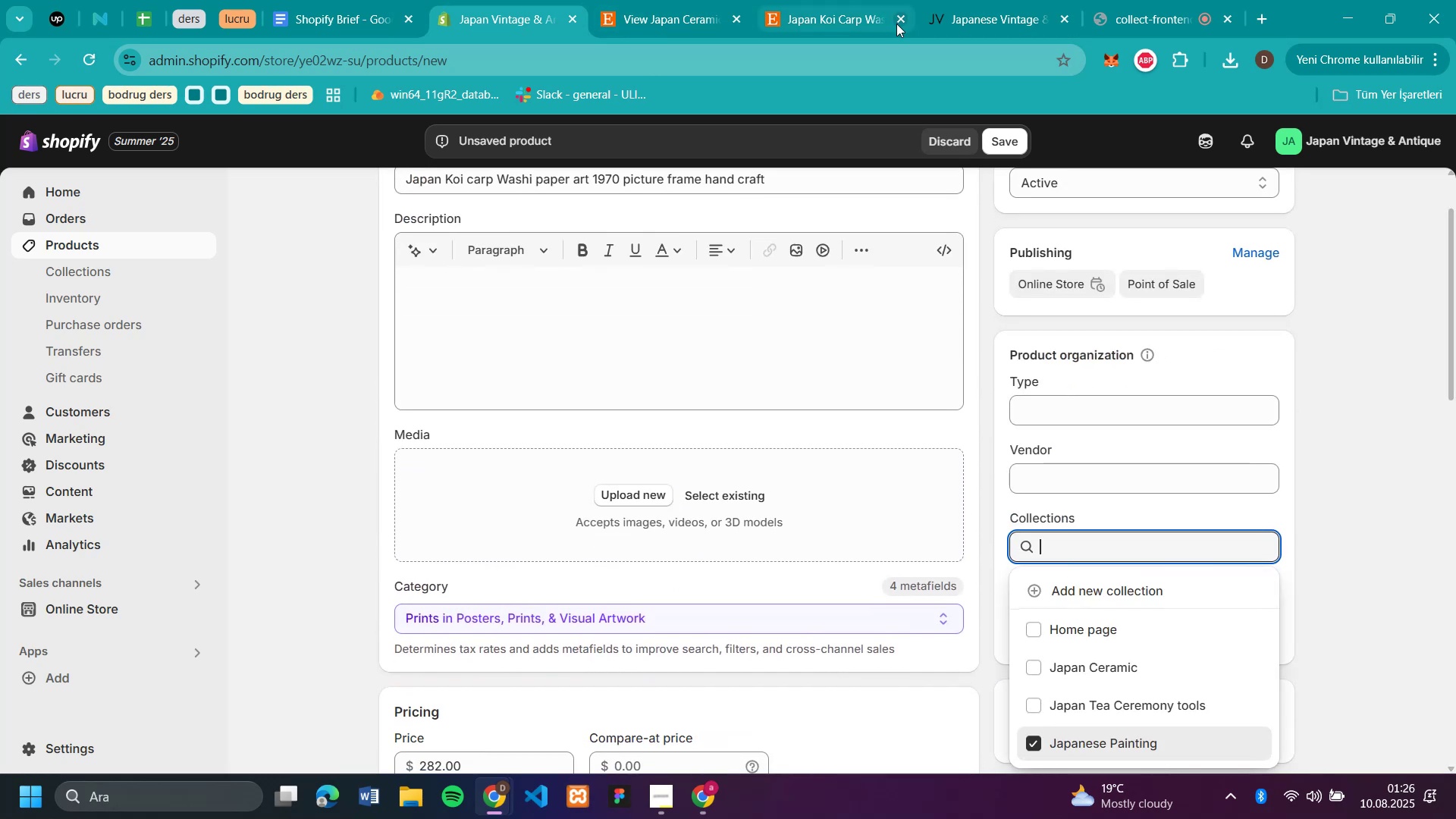 
left_click([837, 17])
 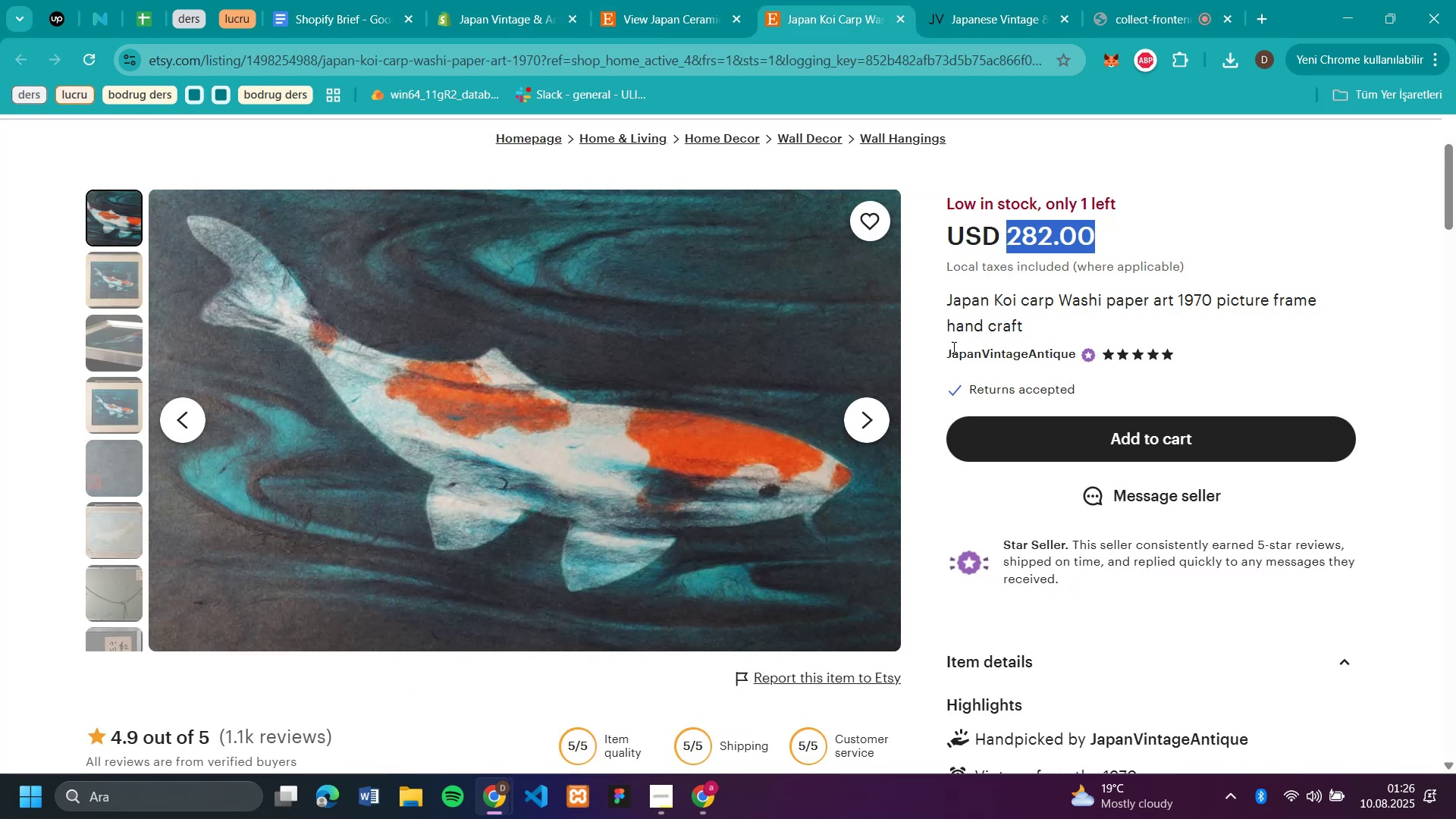 
scroll: coordinate [1027, 482], scroll_direction: down, amount: 6.0
 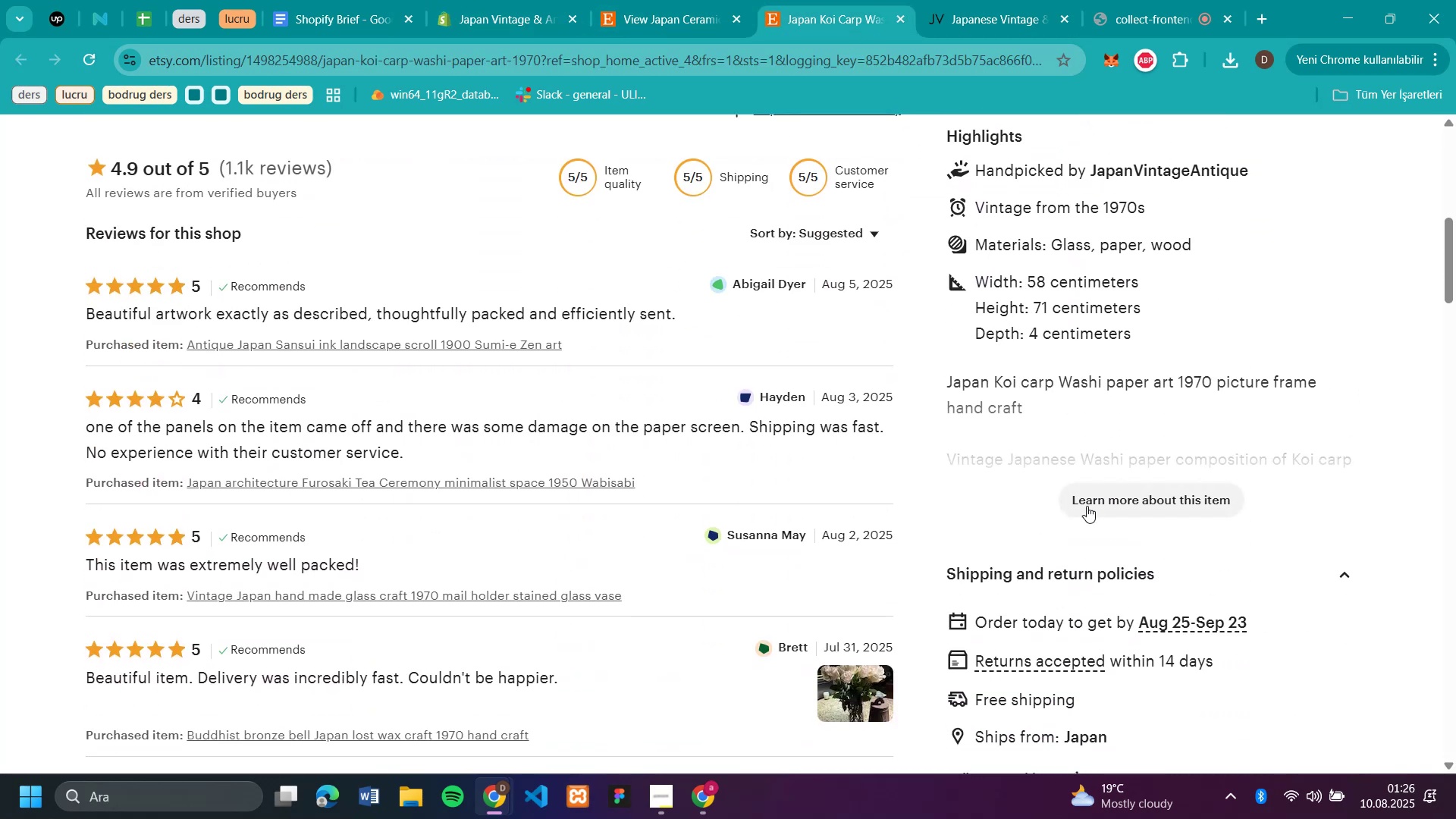 
left_click([1091, 502])
 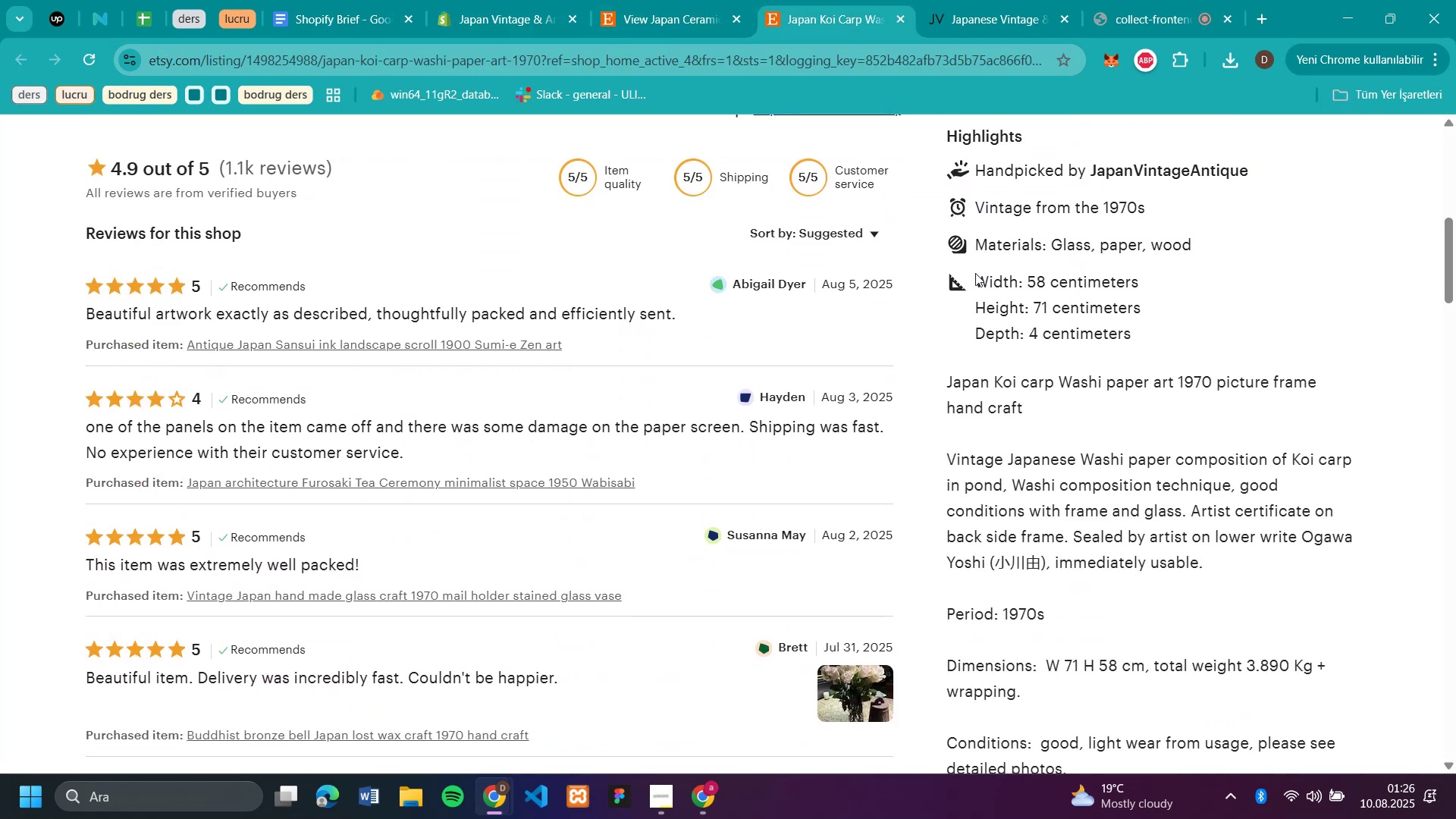 
left_click_drag(start_coordinate=[976, 278], to_coordinate=[1282, 457])
 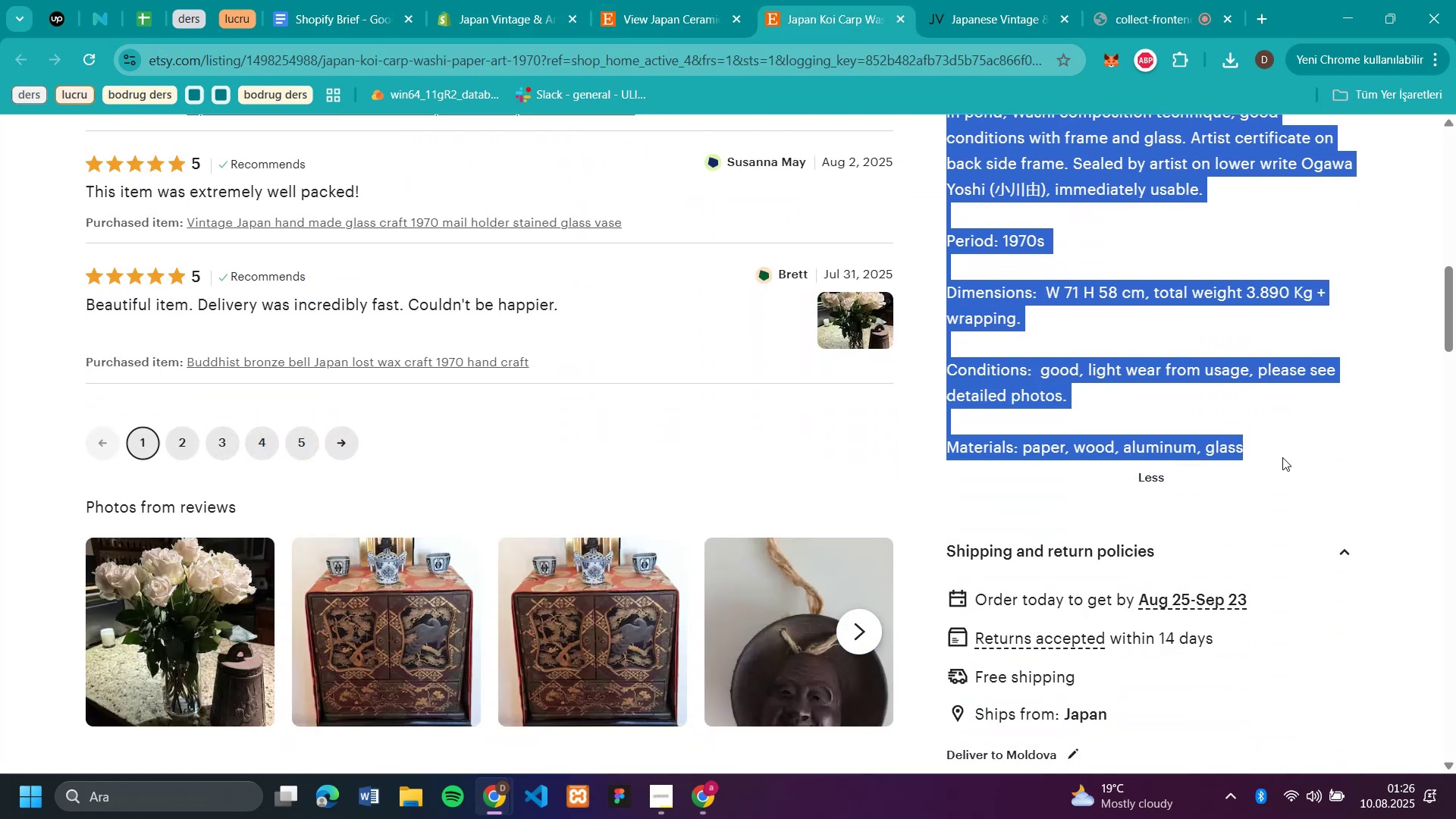 
key(Control+C)
 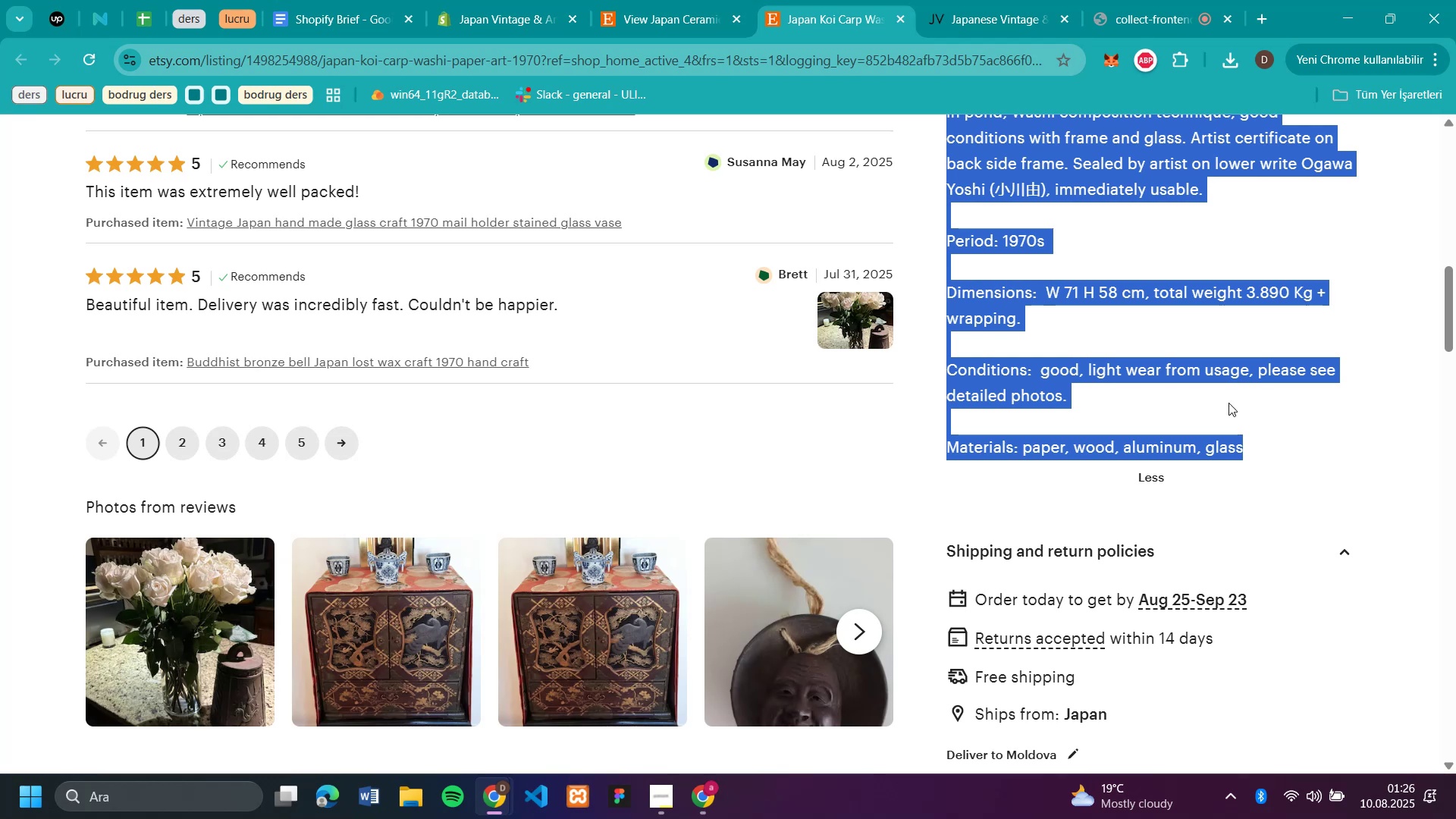 
scroll: coordinate [275, 93], scroll_direction: up, amount: 5.0
 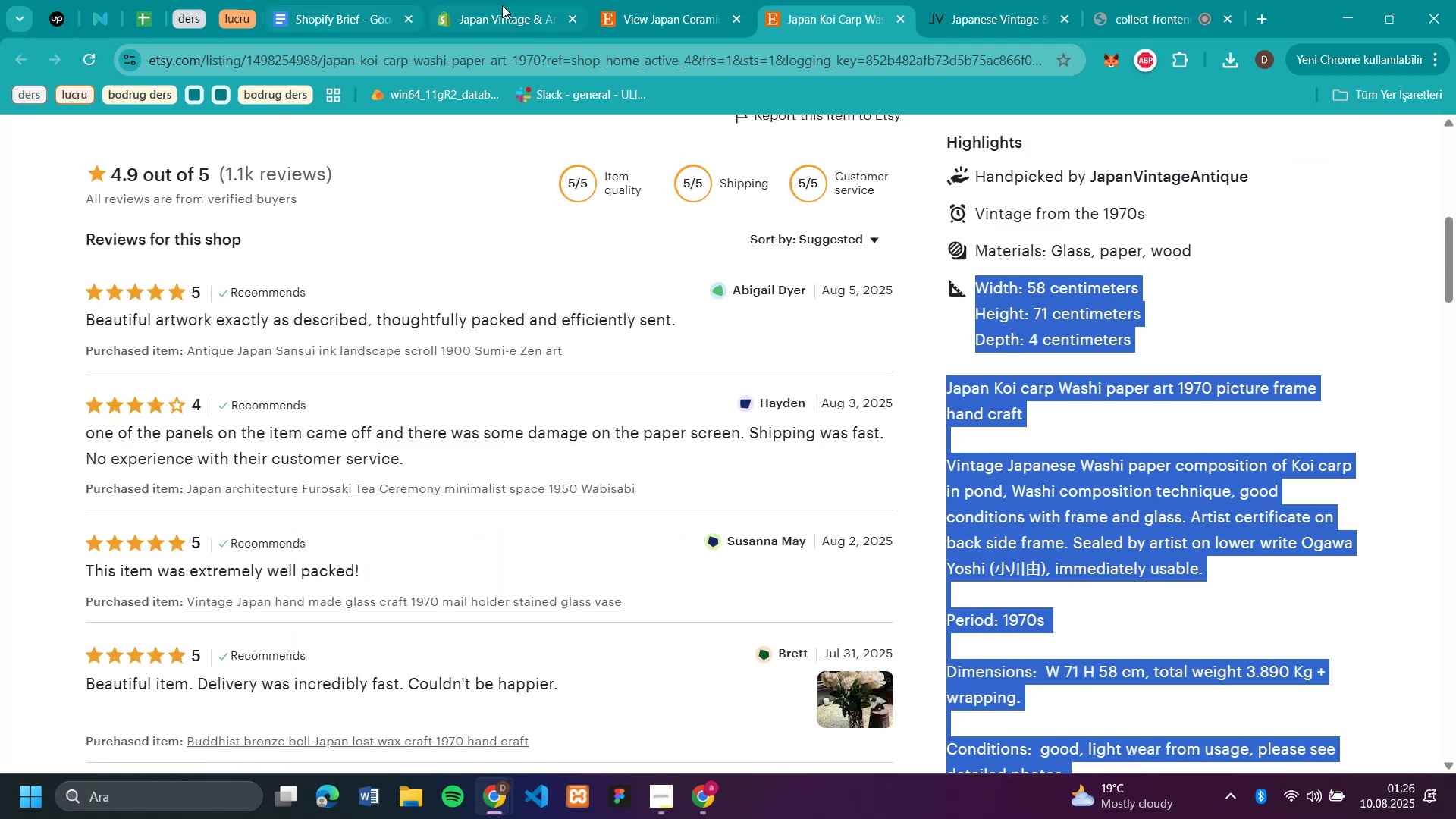 
left_click([502, 5])
 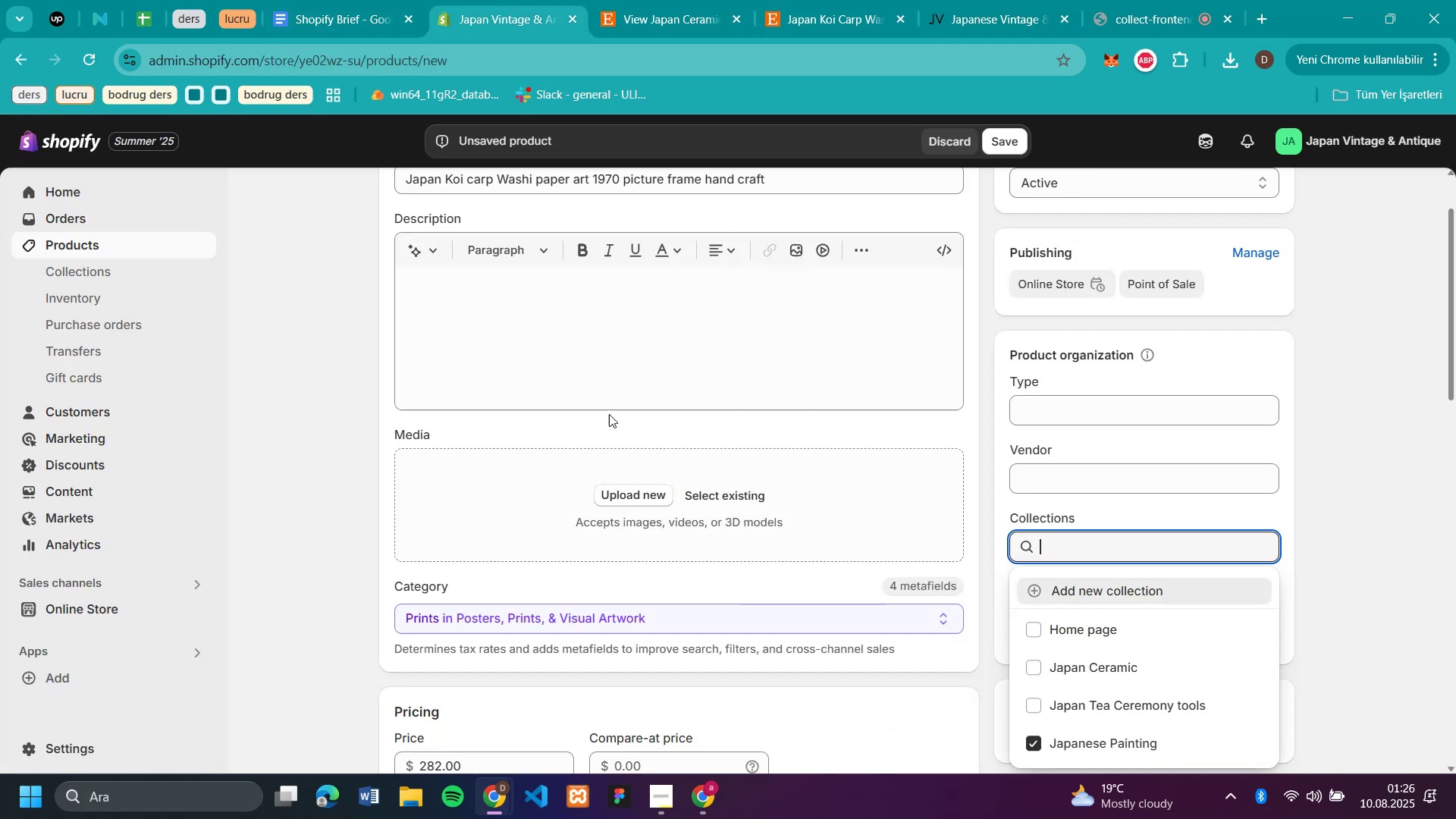 
left_click([579, 350])
 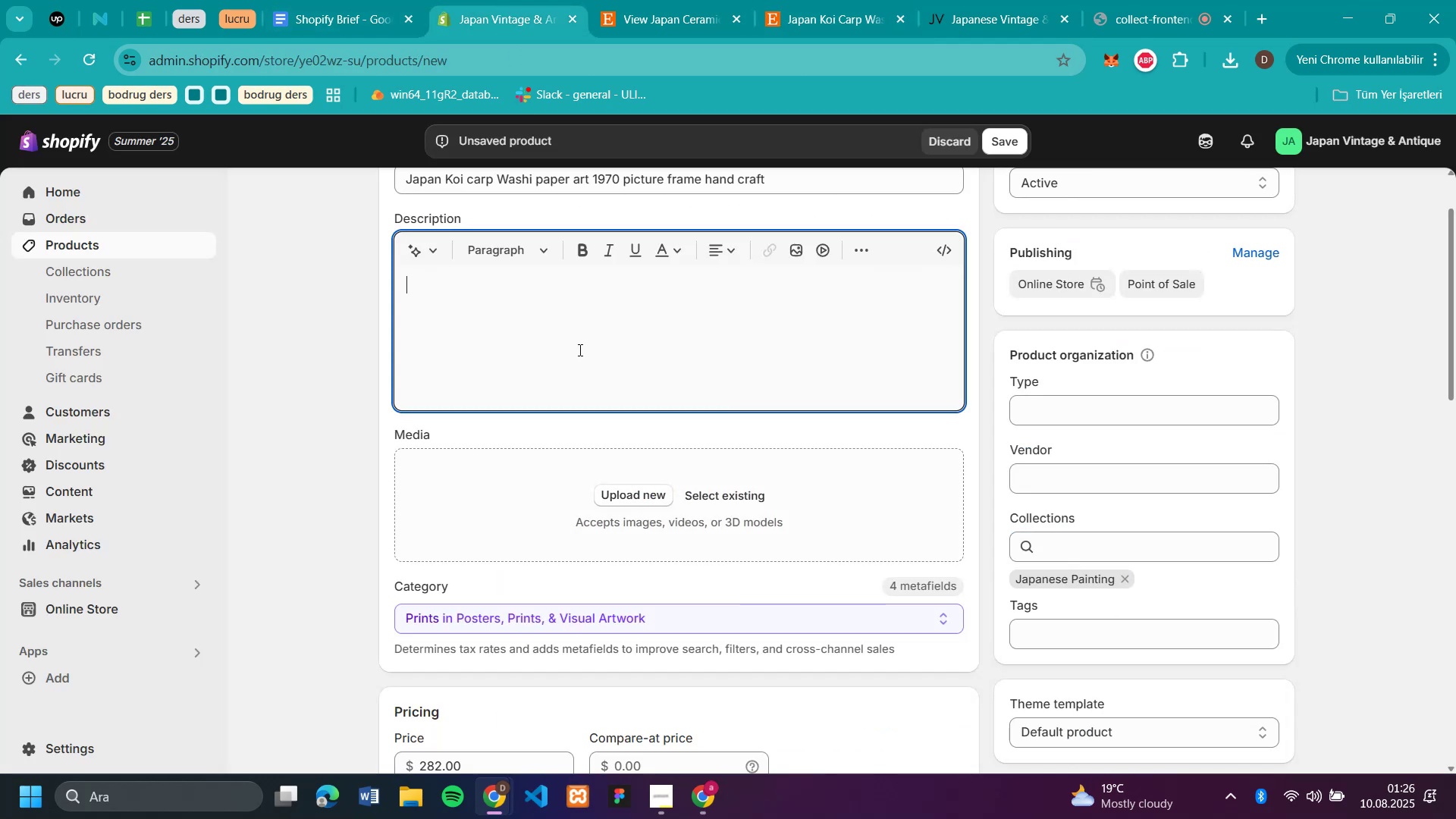 
key(Control+V)
 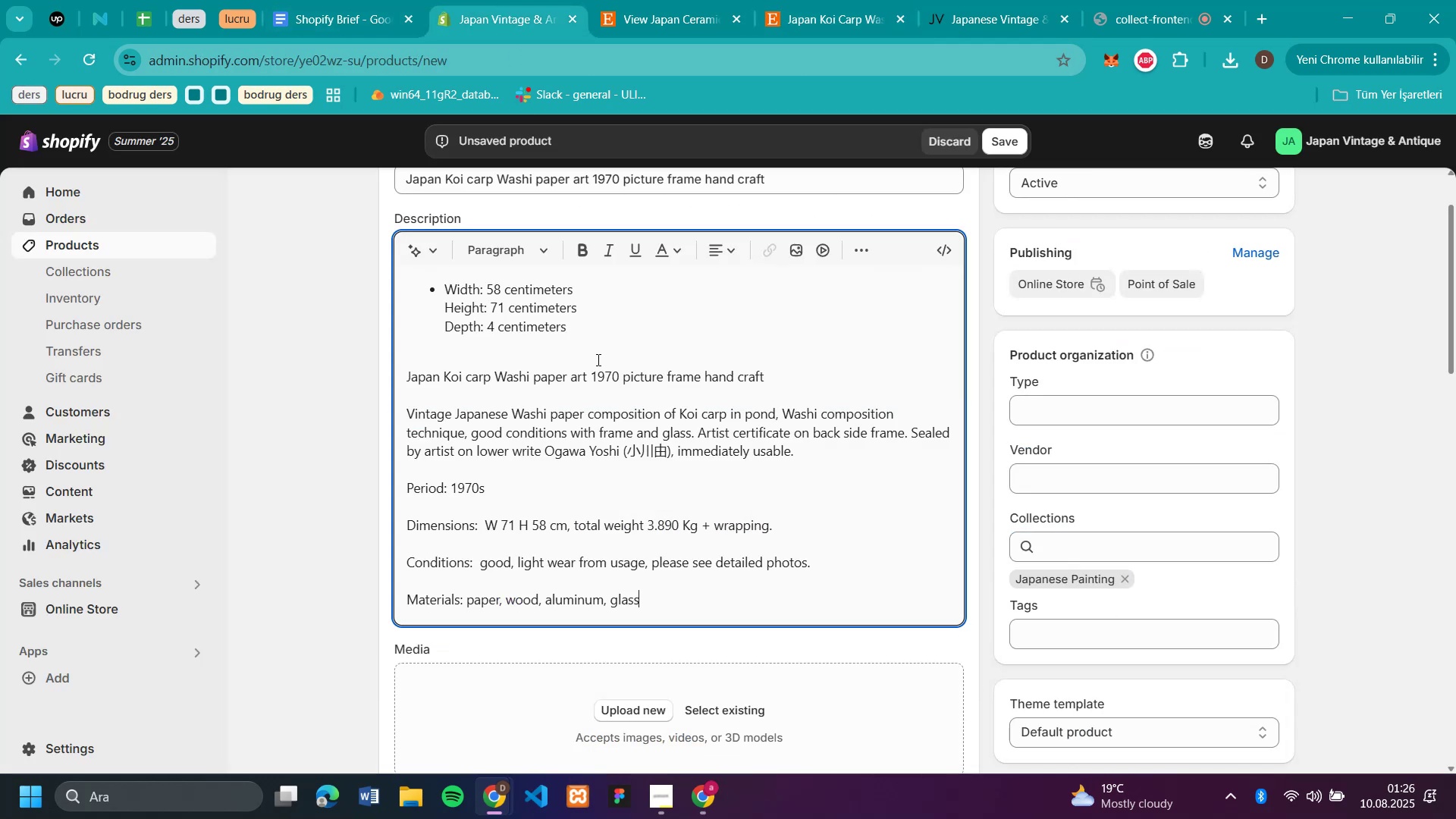 
scroll: coordinate [607, 411], scroll_direction: down, amount: 3.0
 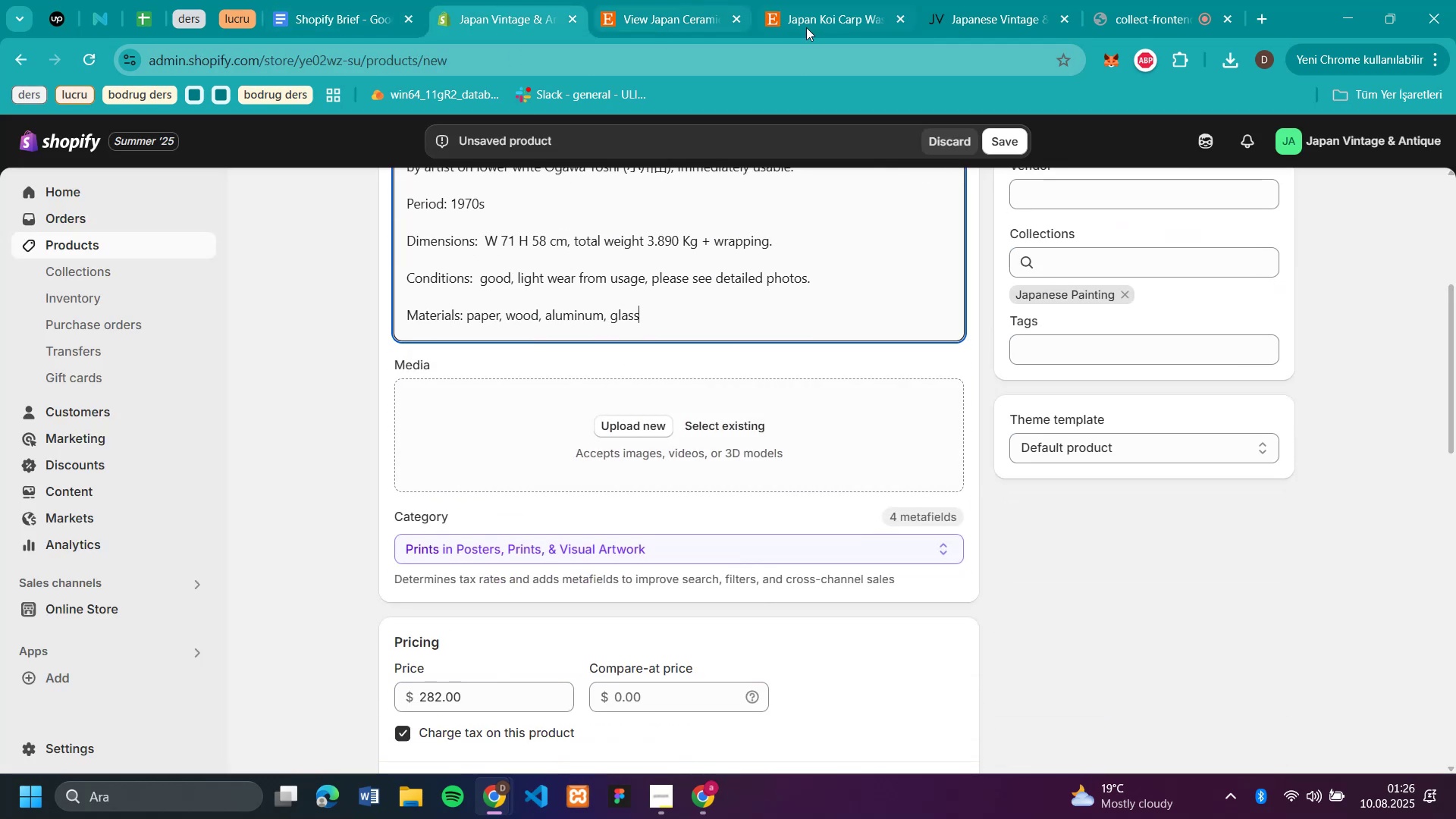 
left_click([826, 28])
 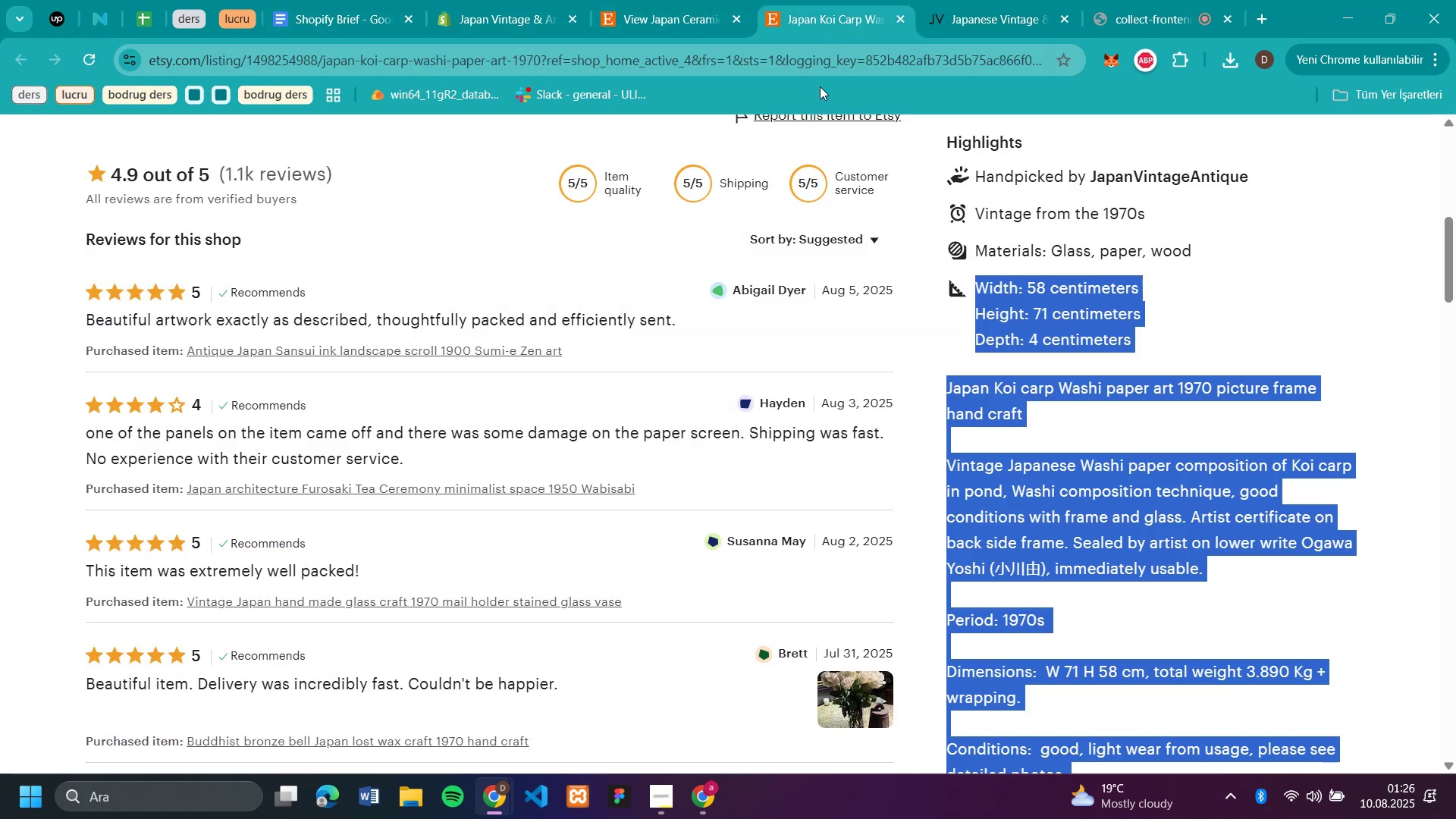 
scroll: coordinate [585, 419], scroll_direction: up, amount: 8.0
 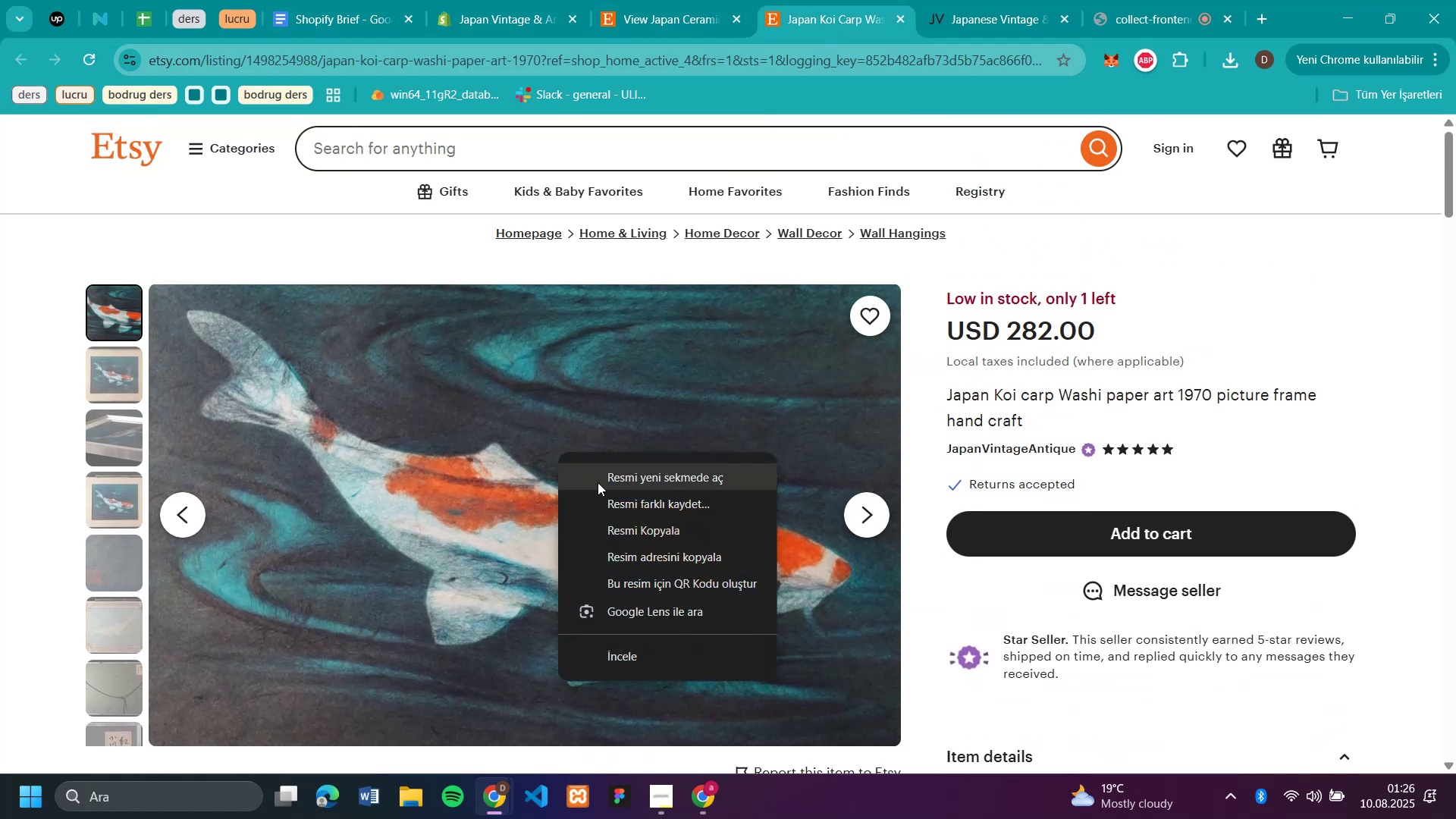 
left_click([627, 504])
 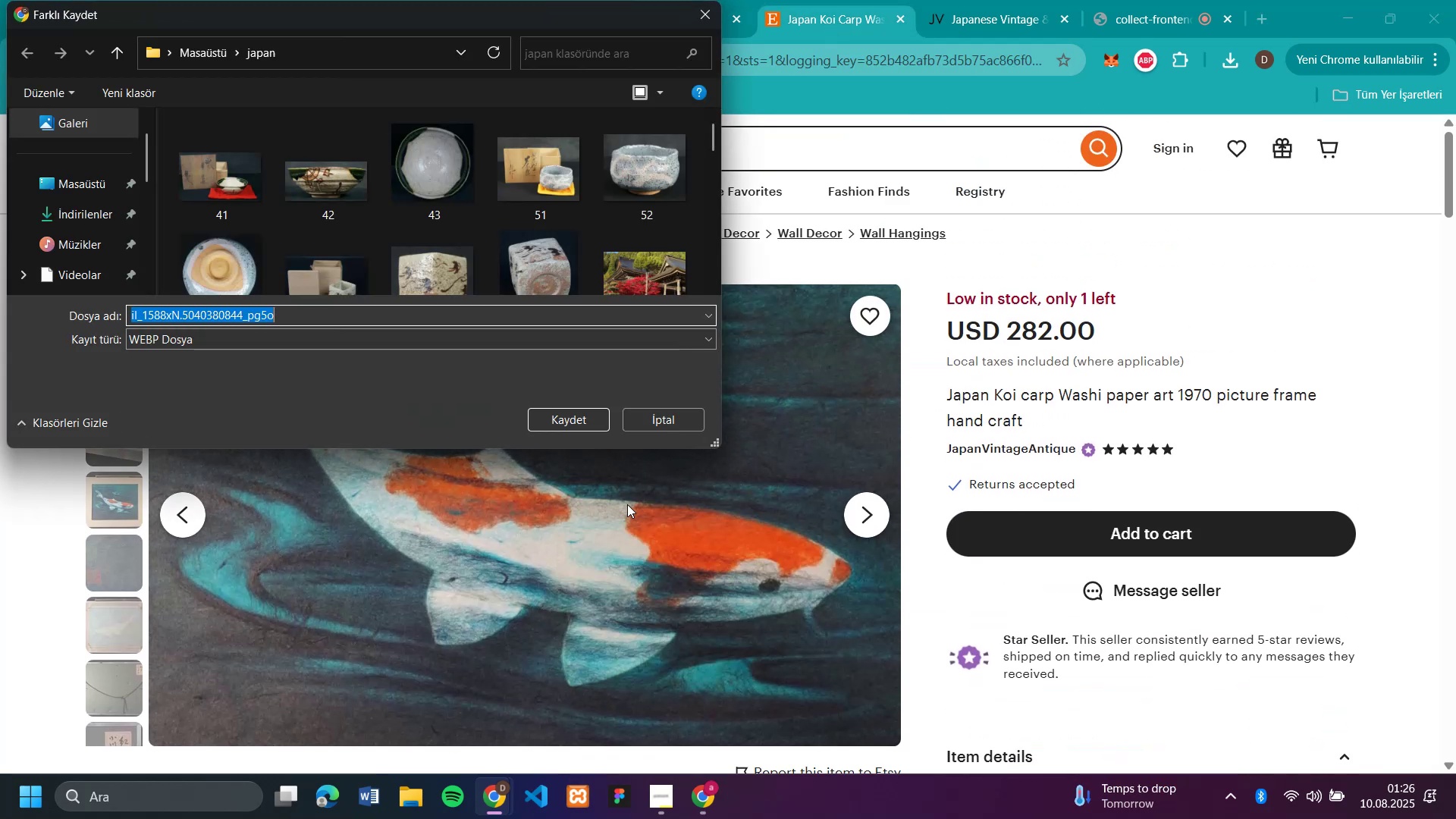 
type(s41)
 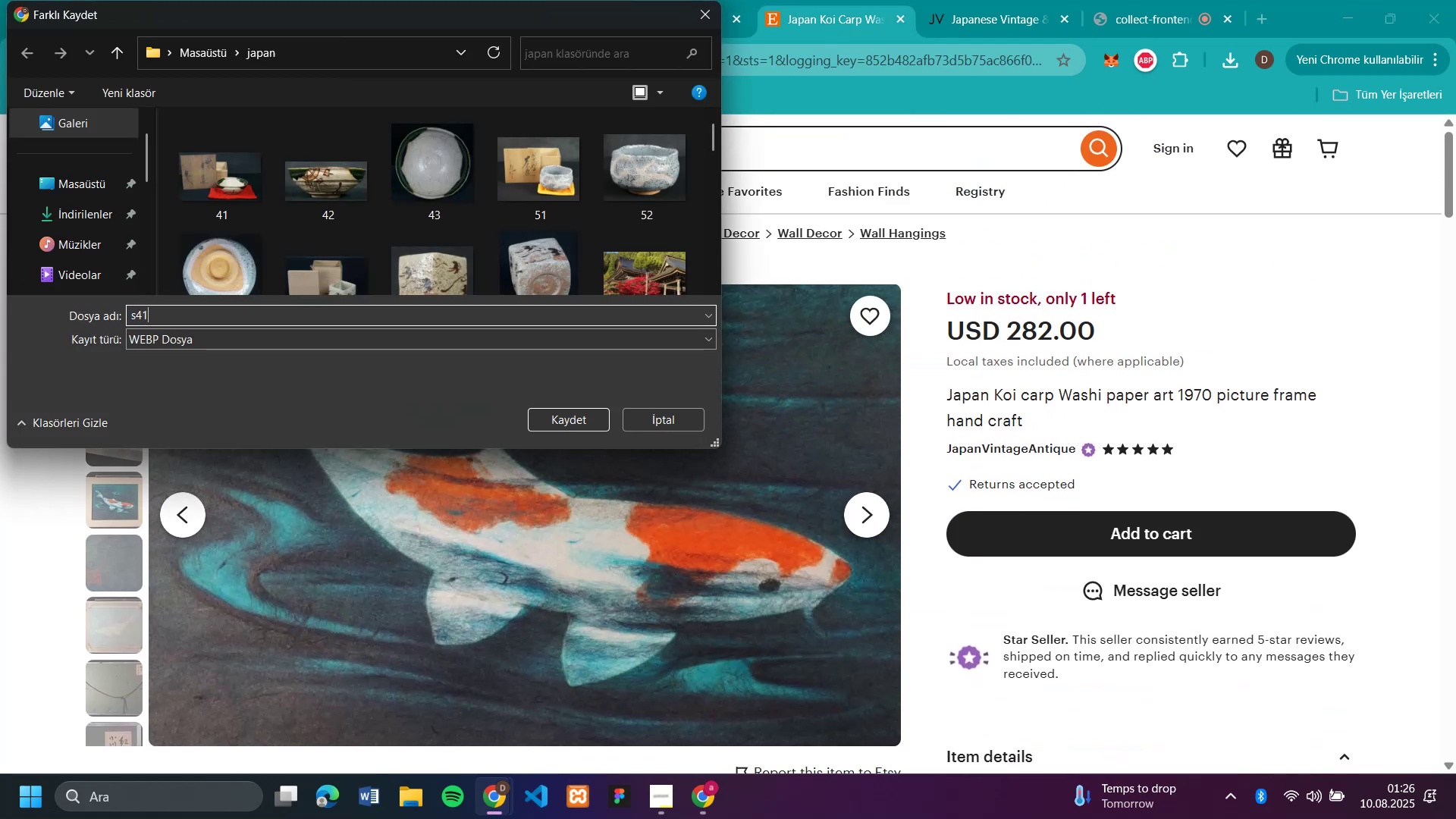 
key(Enter)
 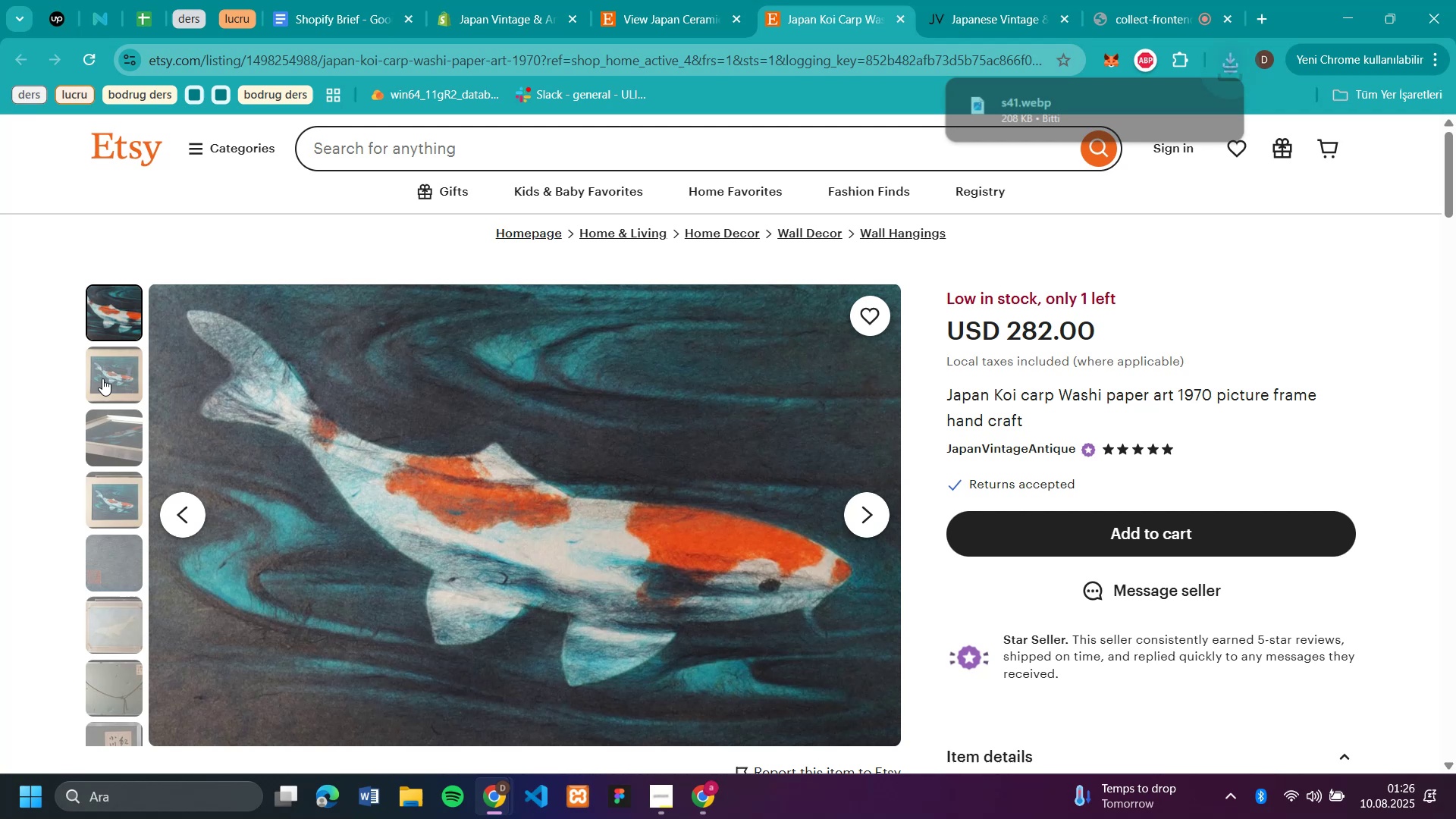 
left_click([111, 380])
 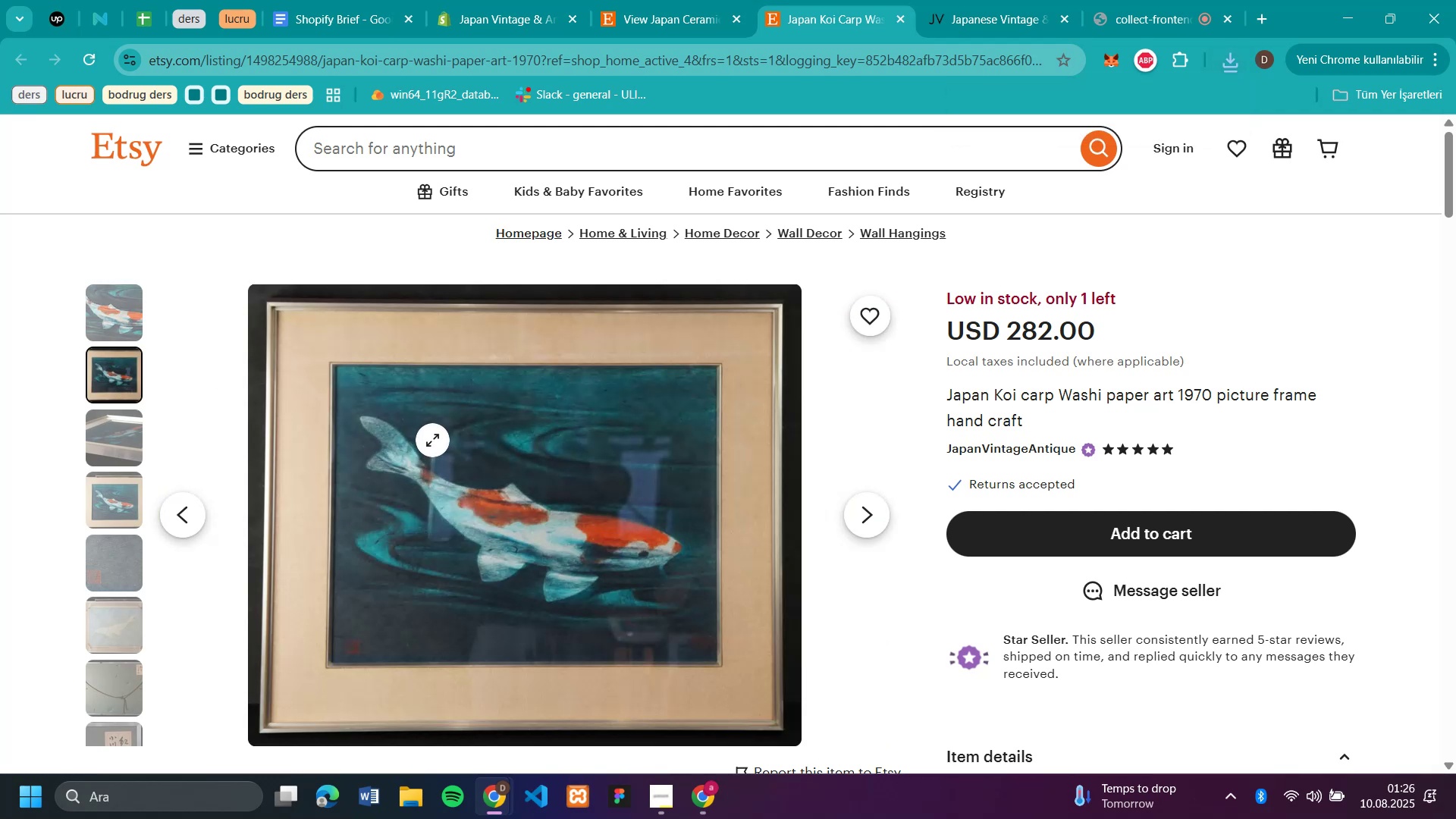 
right_click([432, 440])
 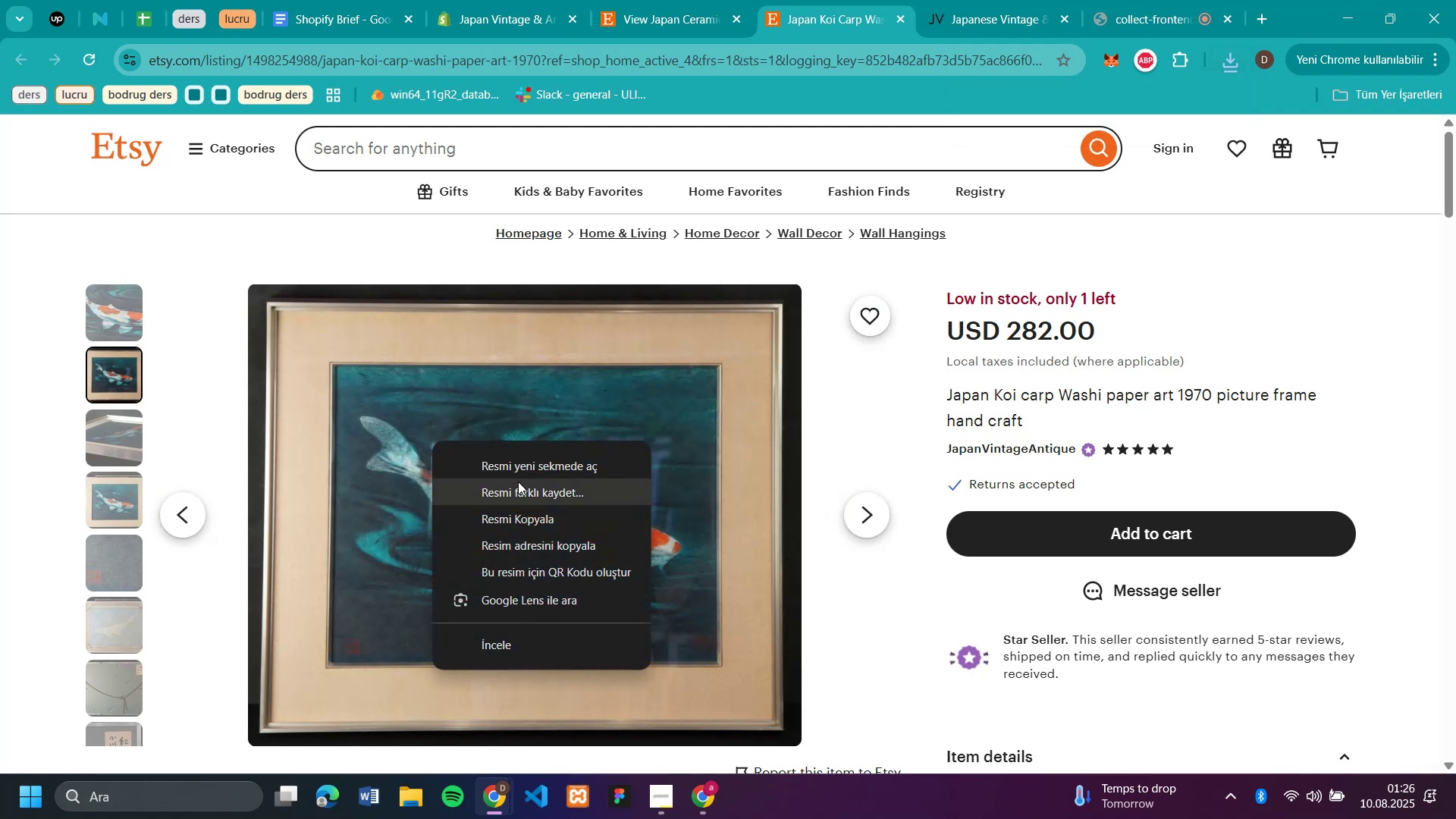 
left_click([519, 482])
 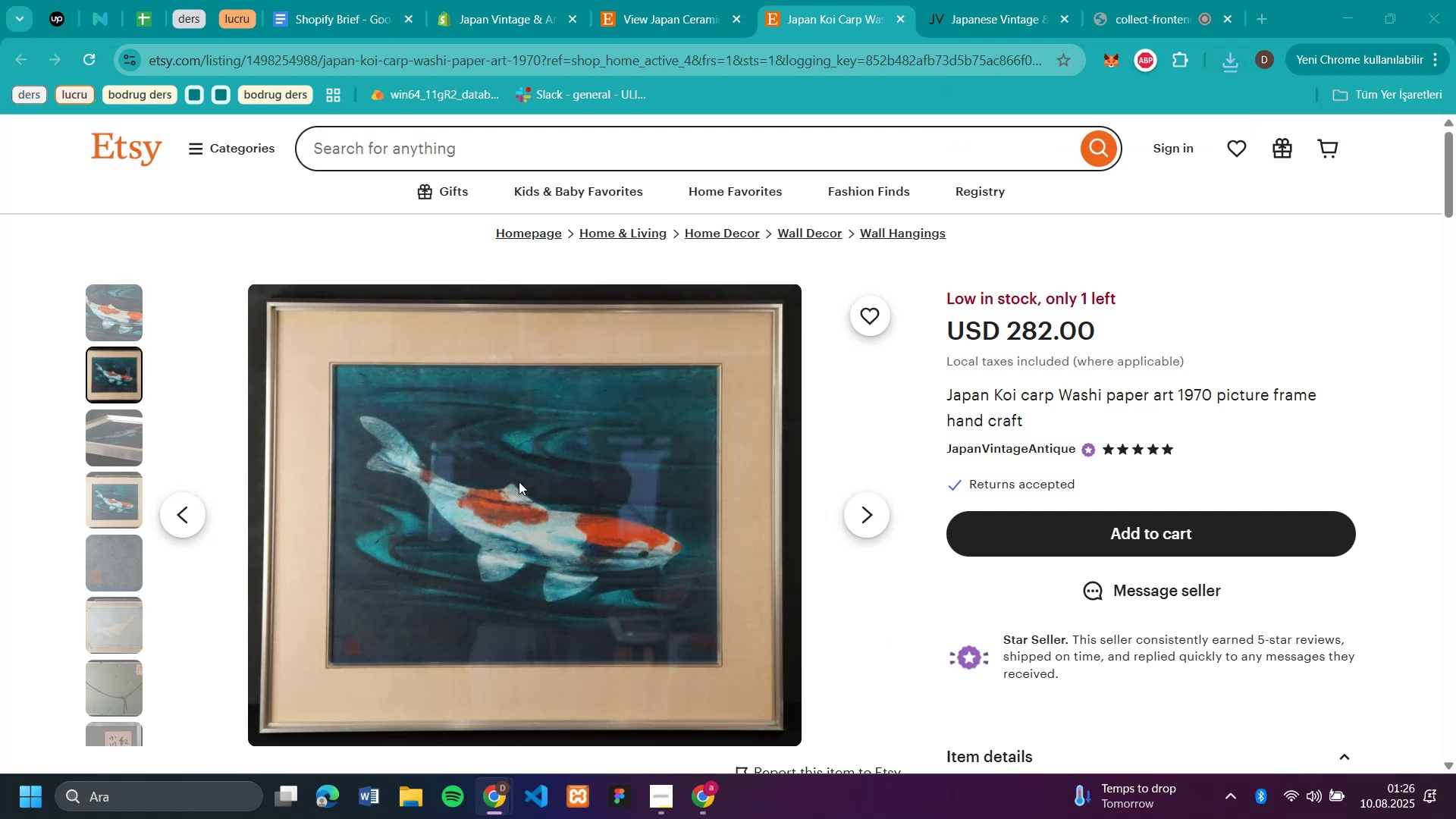 
type(s42)
 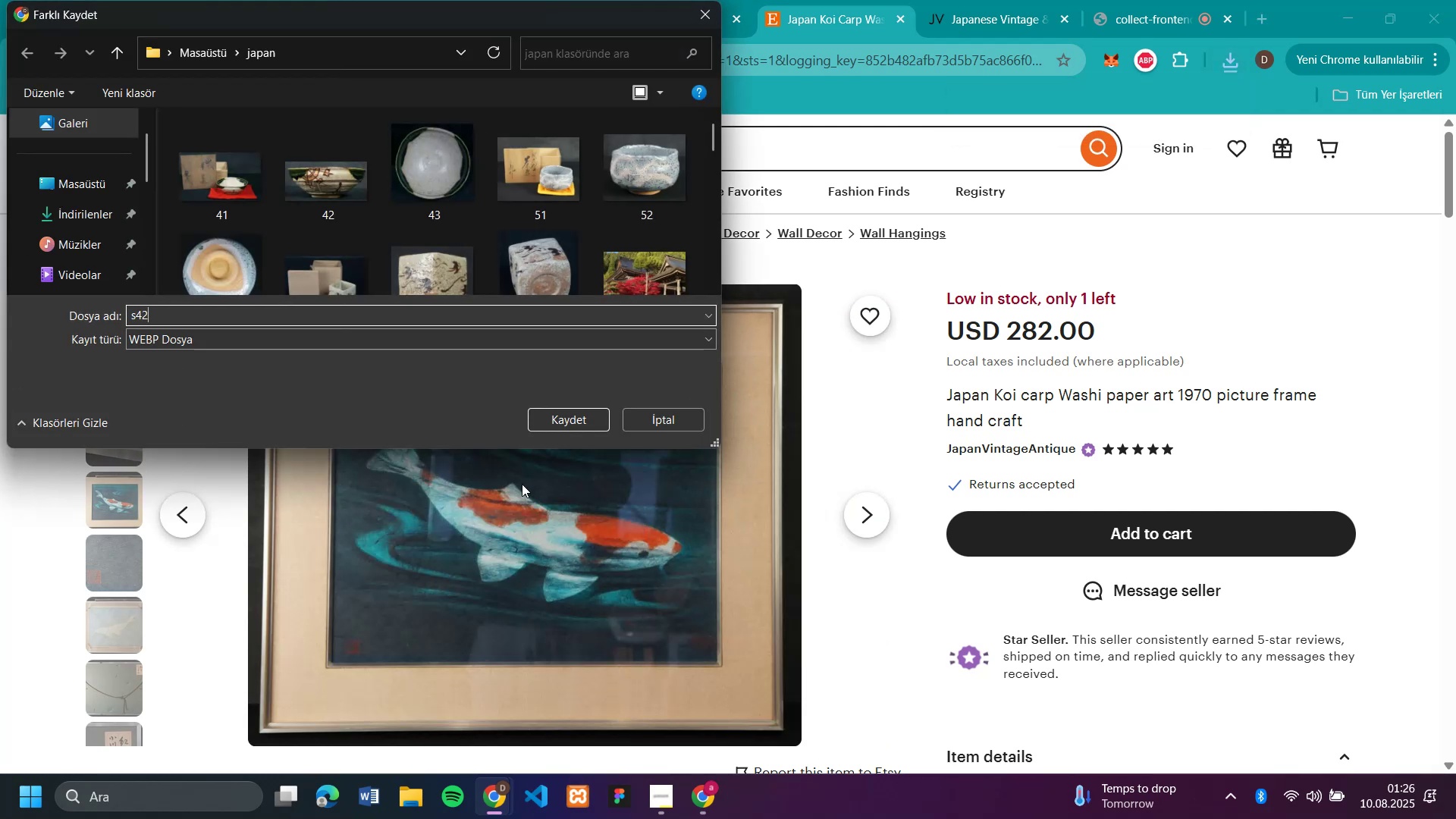 
key(Enter)
 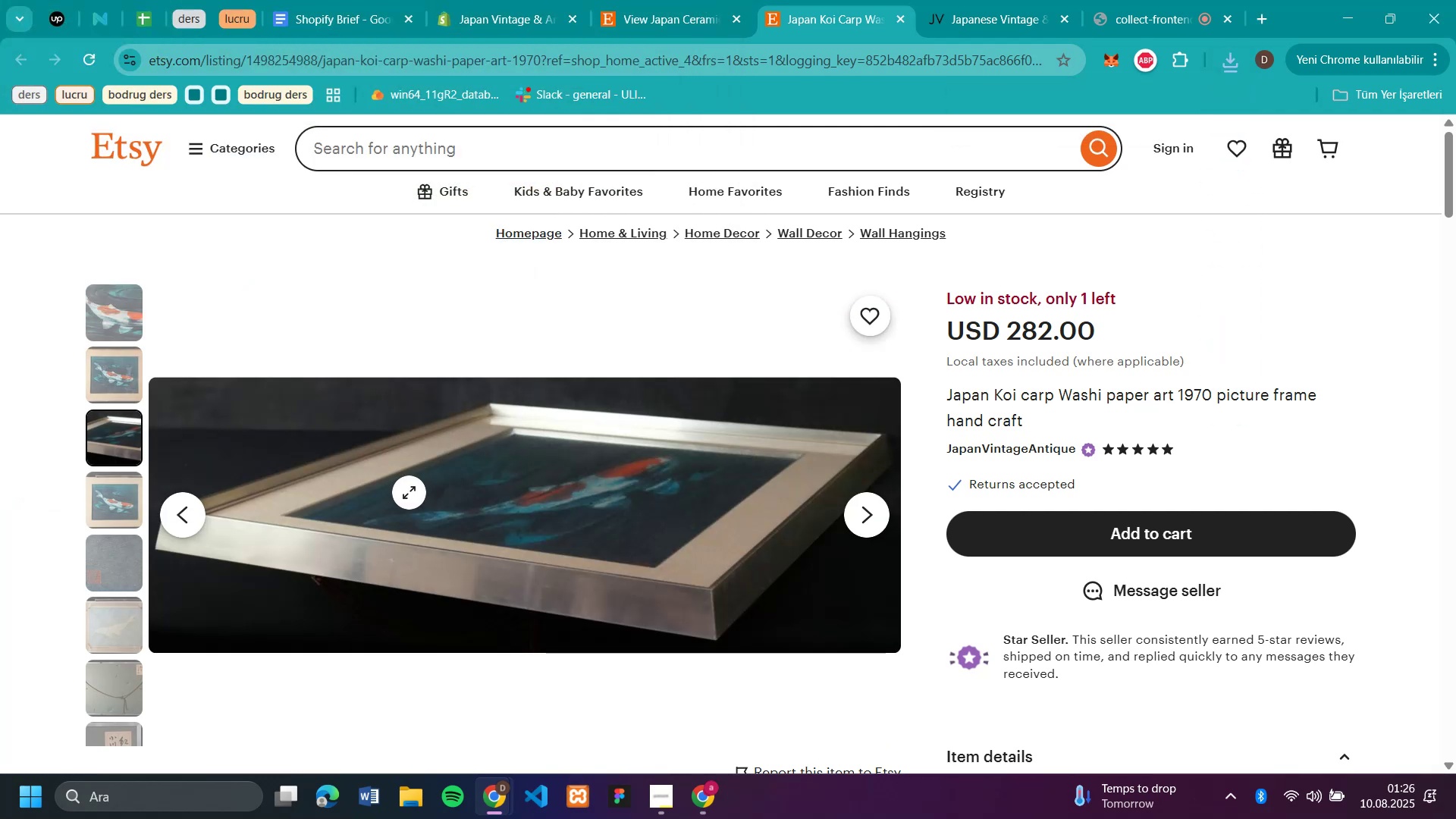 
left_click([503, 544])
 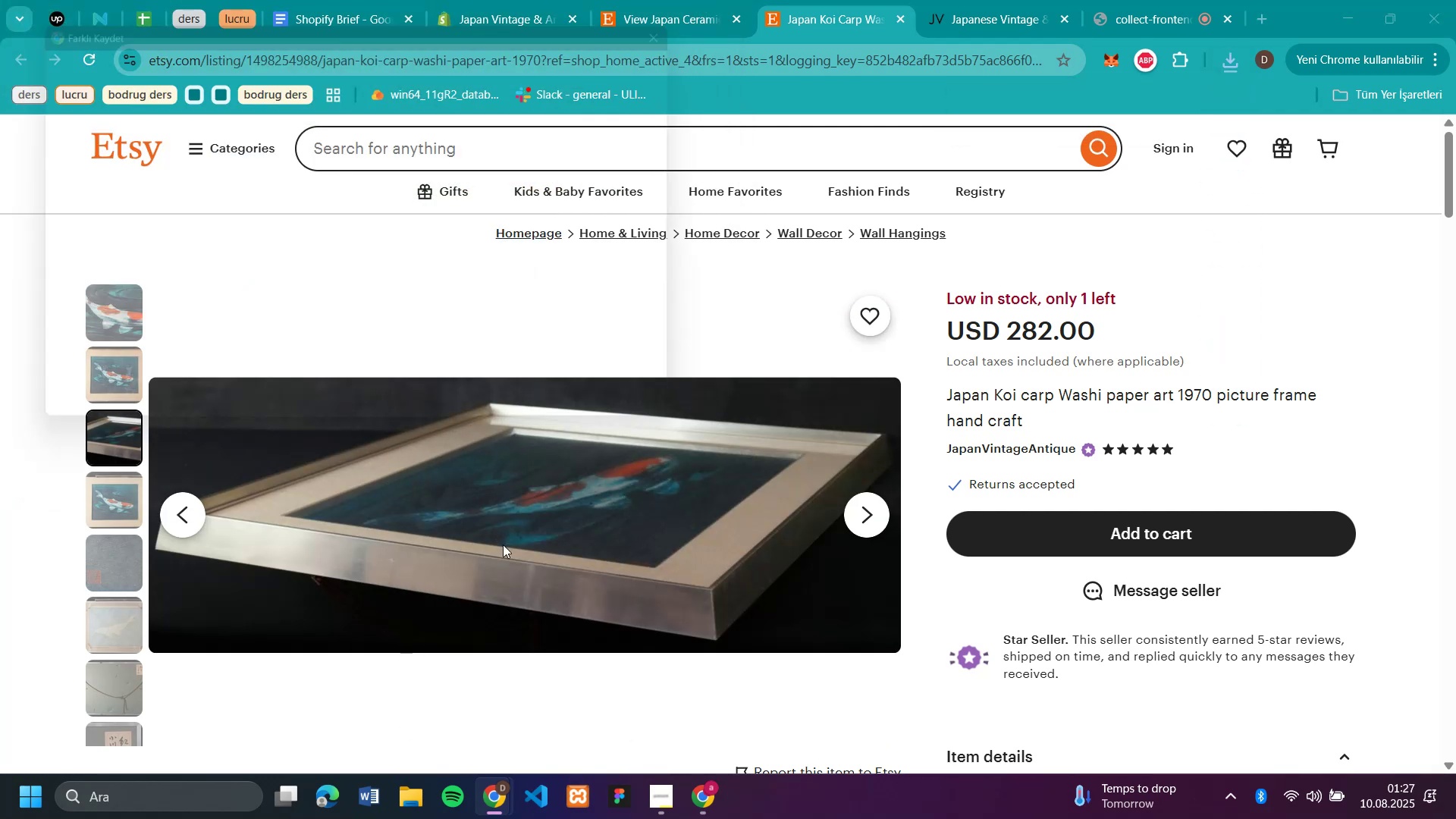 
type(s43)
 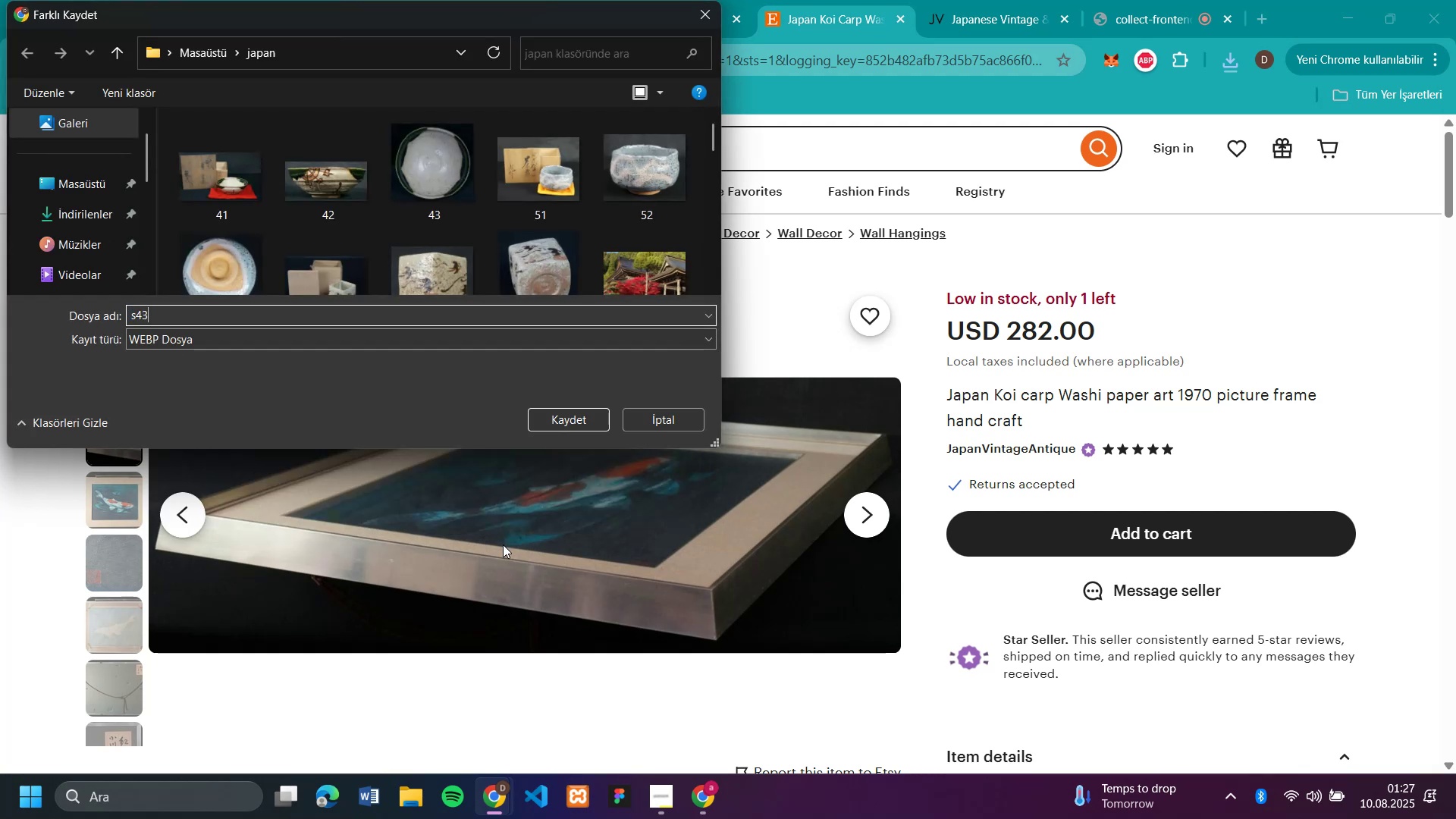 
key(Enter)
 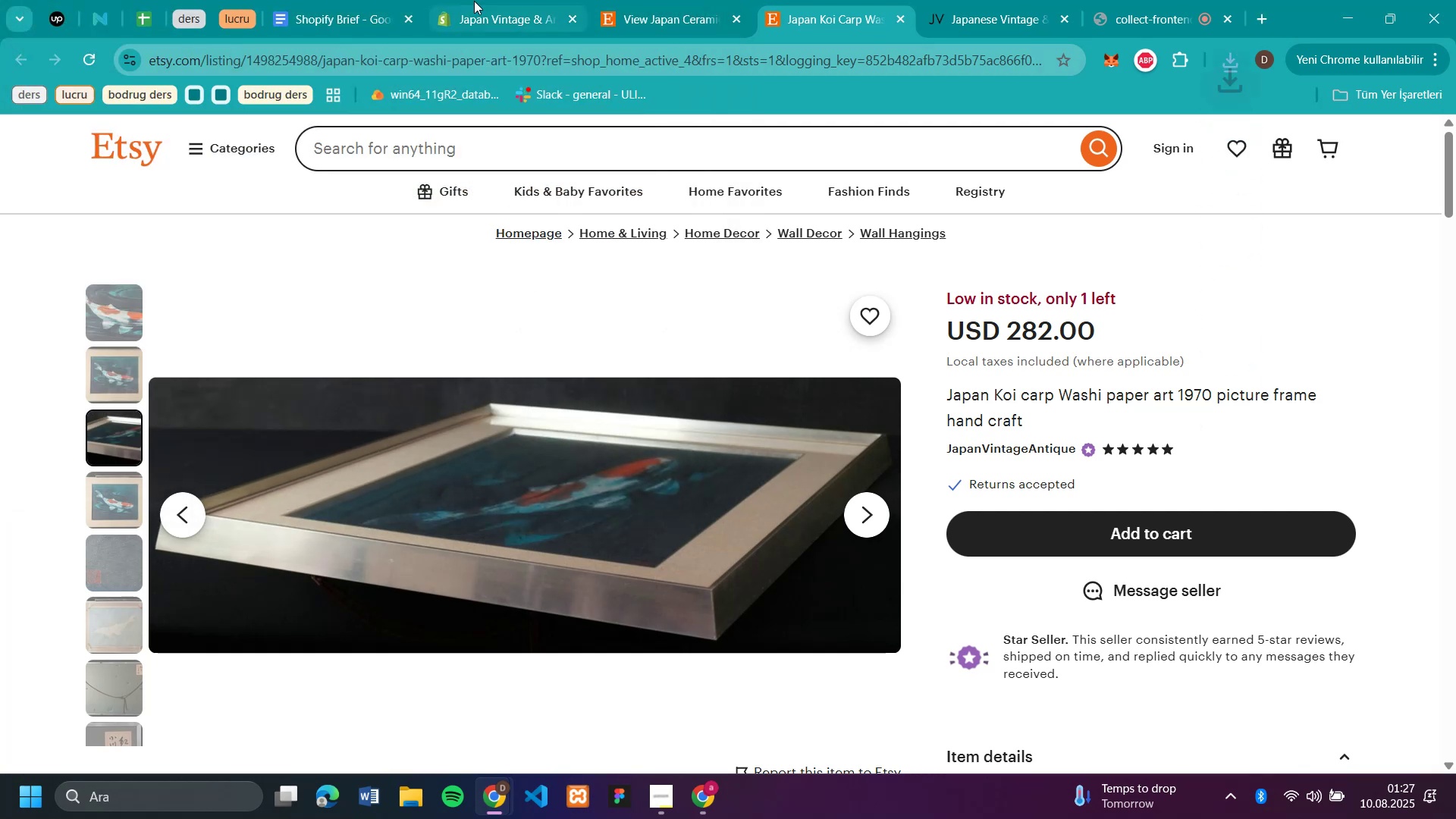 
left_click([489, 20])
 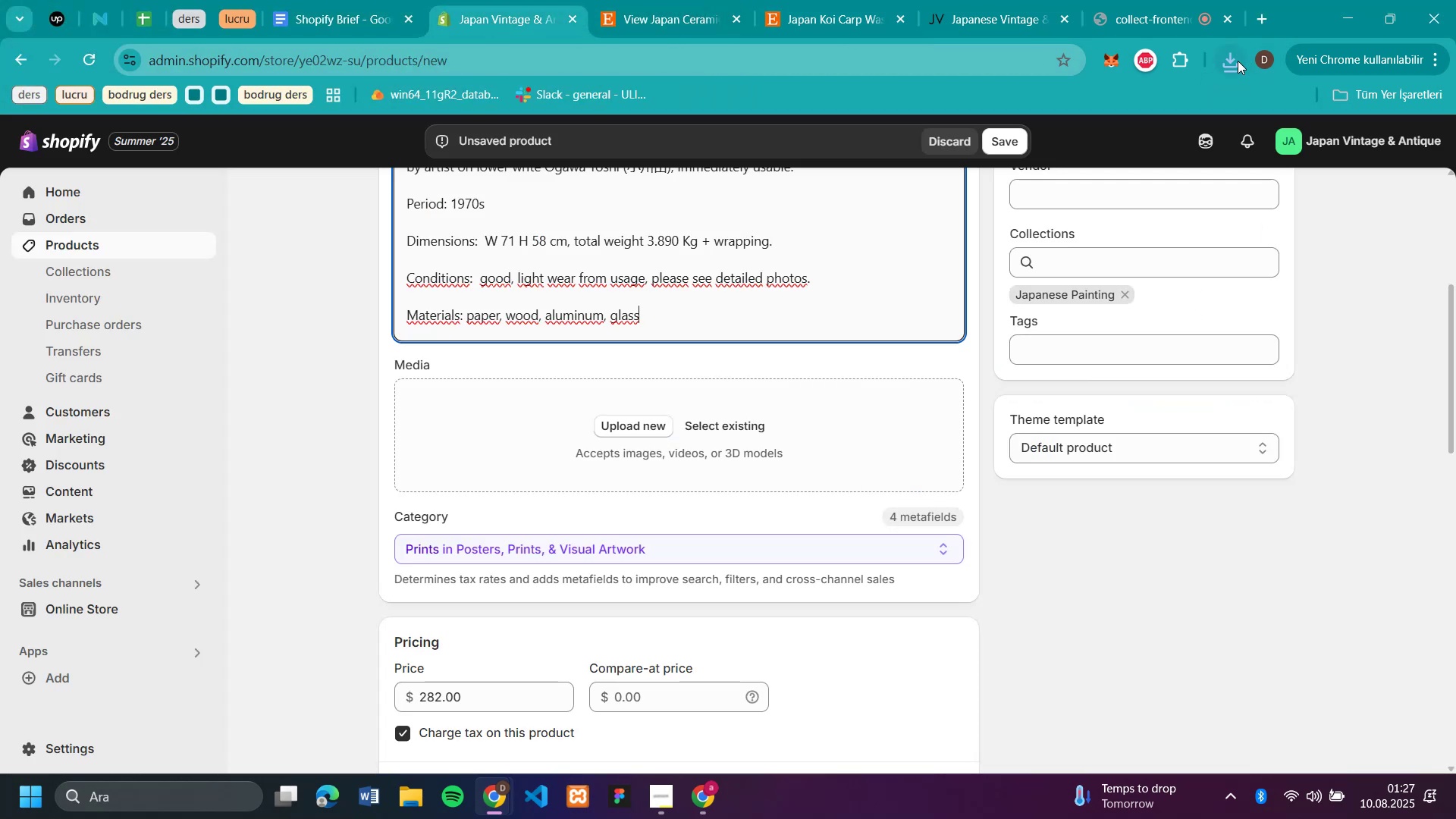 
left_click([1238, 61])
 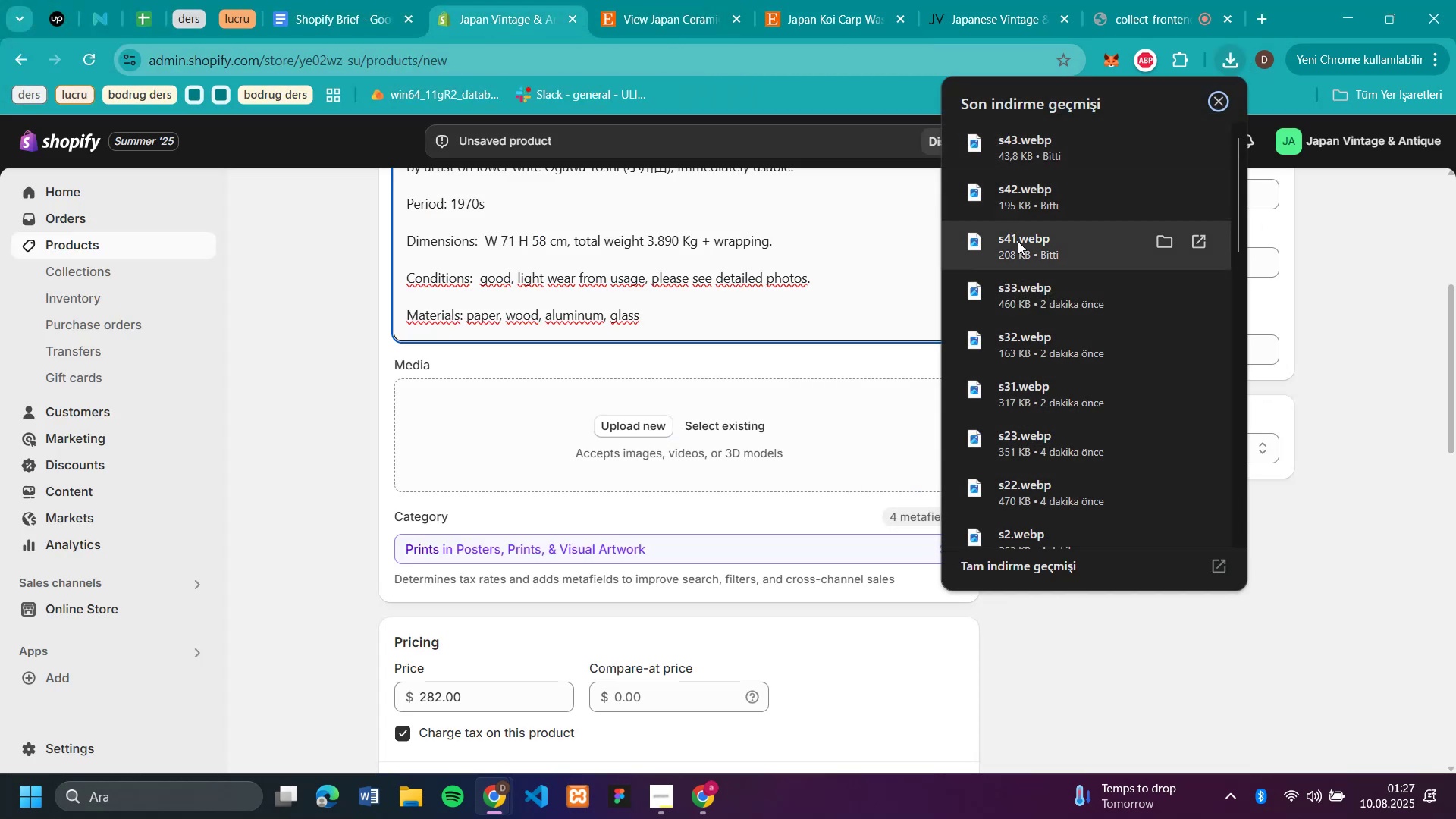 
left_click_drag(start_coordinate=[1017, 245], to_coordinate=[604, 434])
 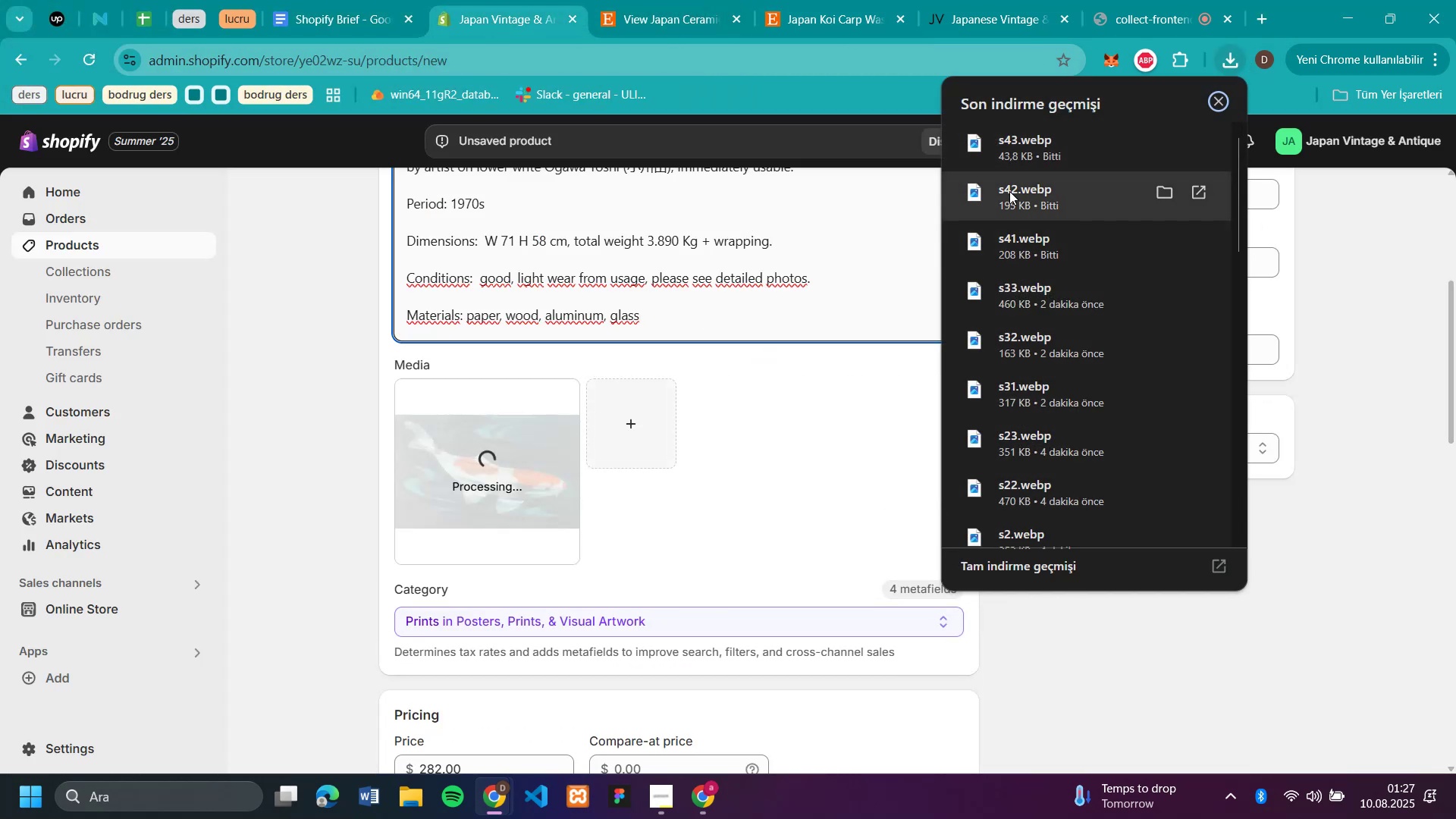 
wait(5.29)
 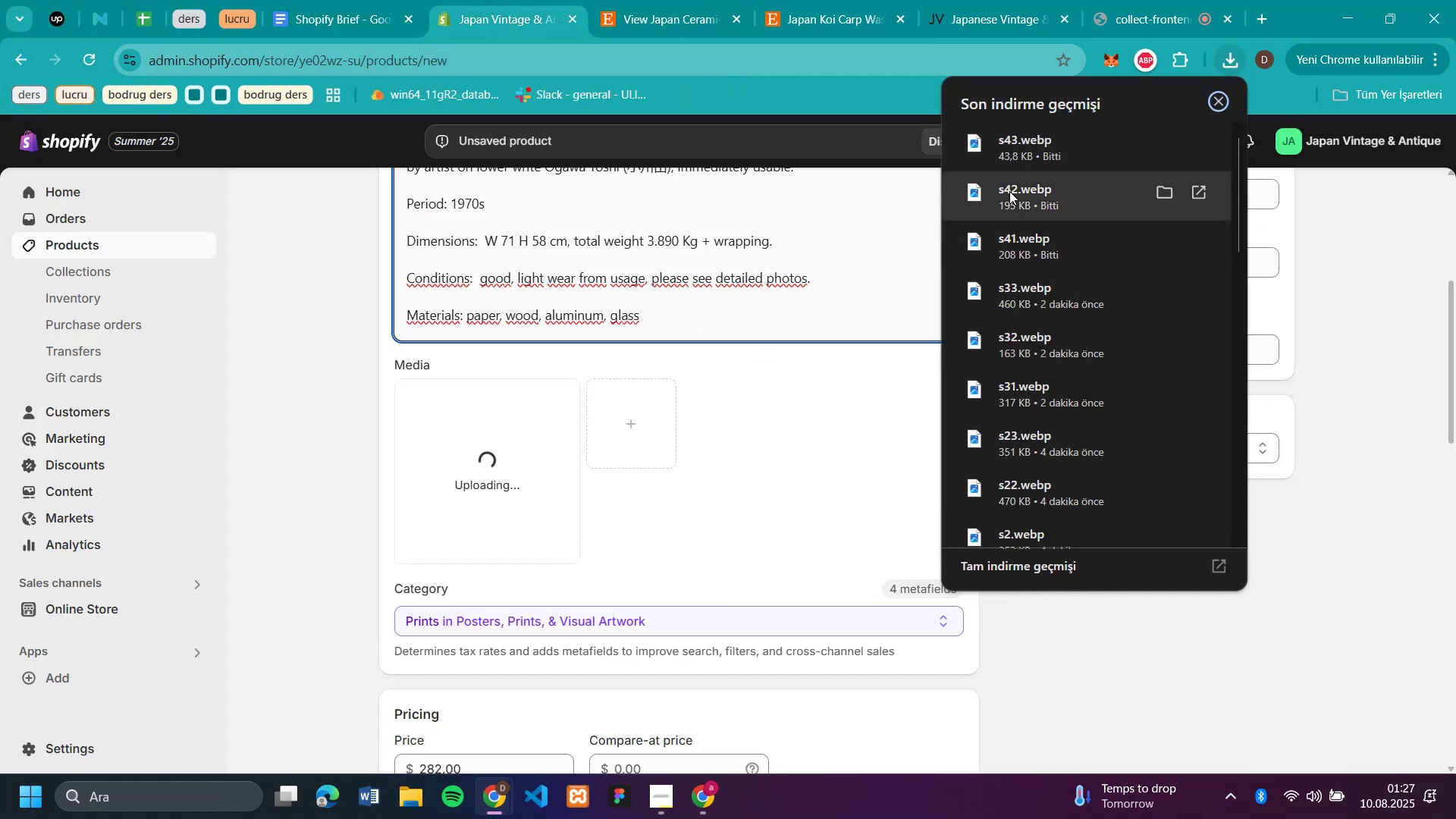 
left_click_drag(start_coordinate=[1009, 191], to_coordinate=[782, 406])
 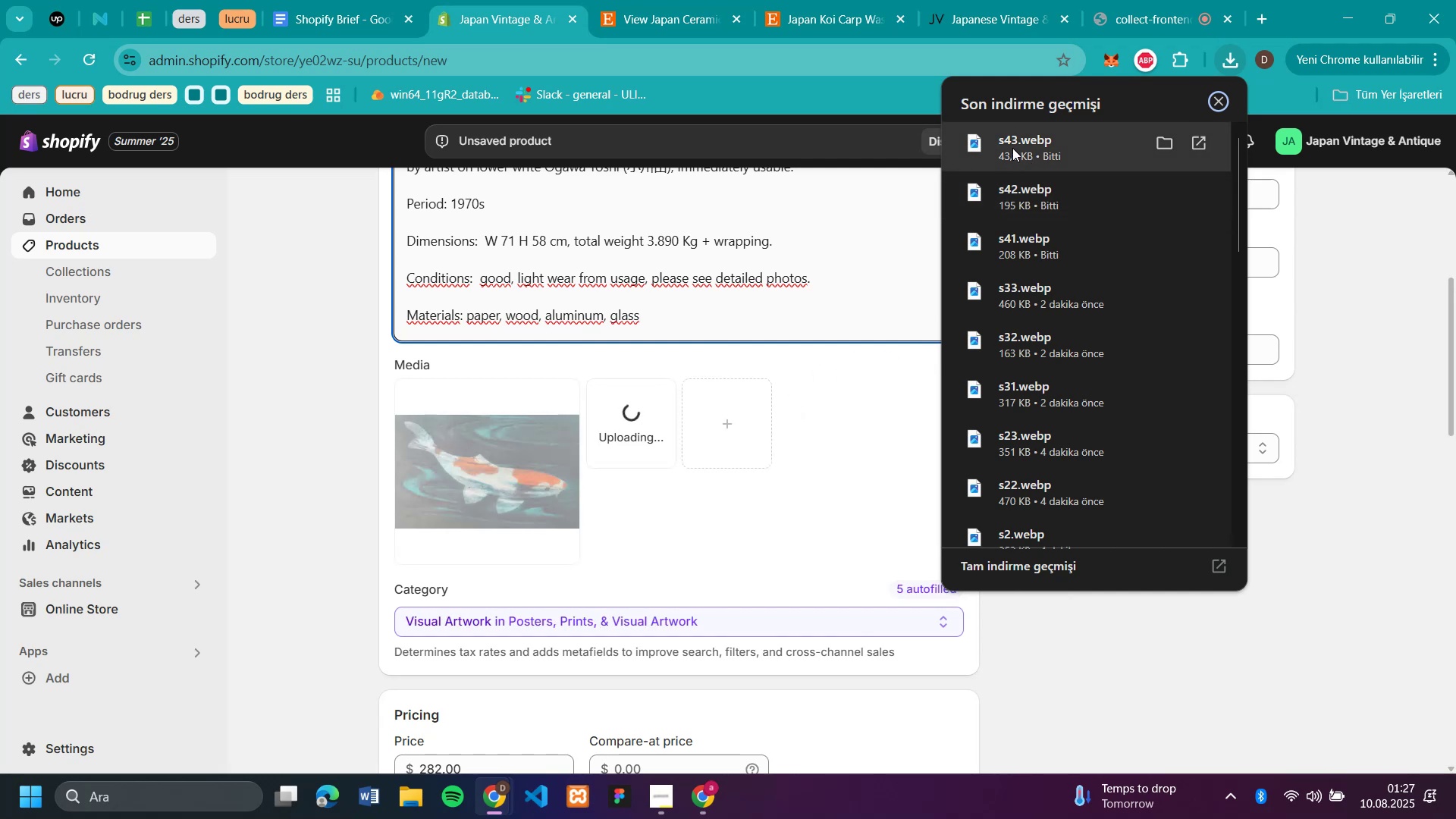 
left_click_drag(start_coordinate=[1012, 148], to_coordinate=[777, 384])
 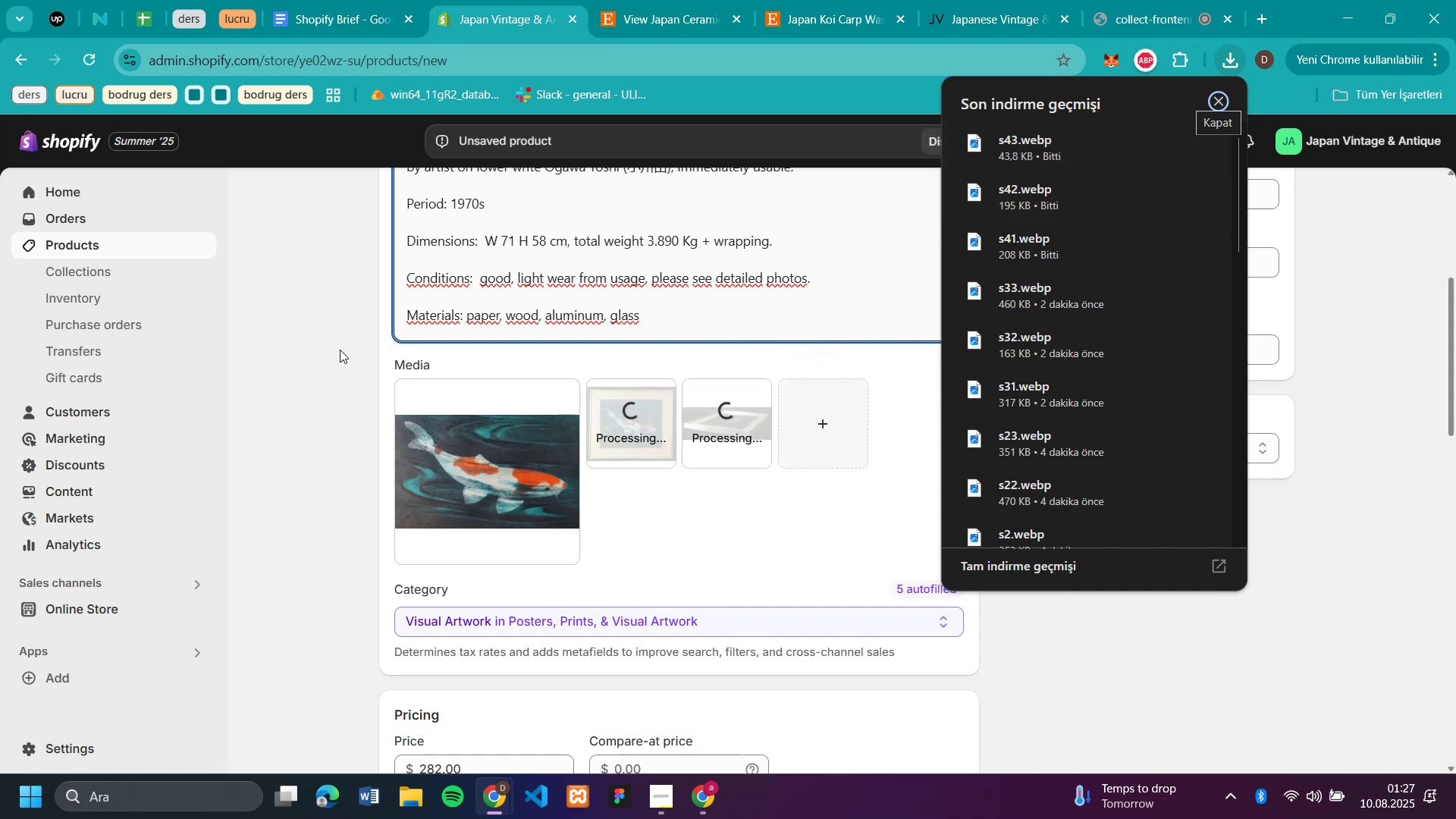 
left_click([340, 350])
 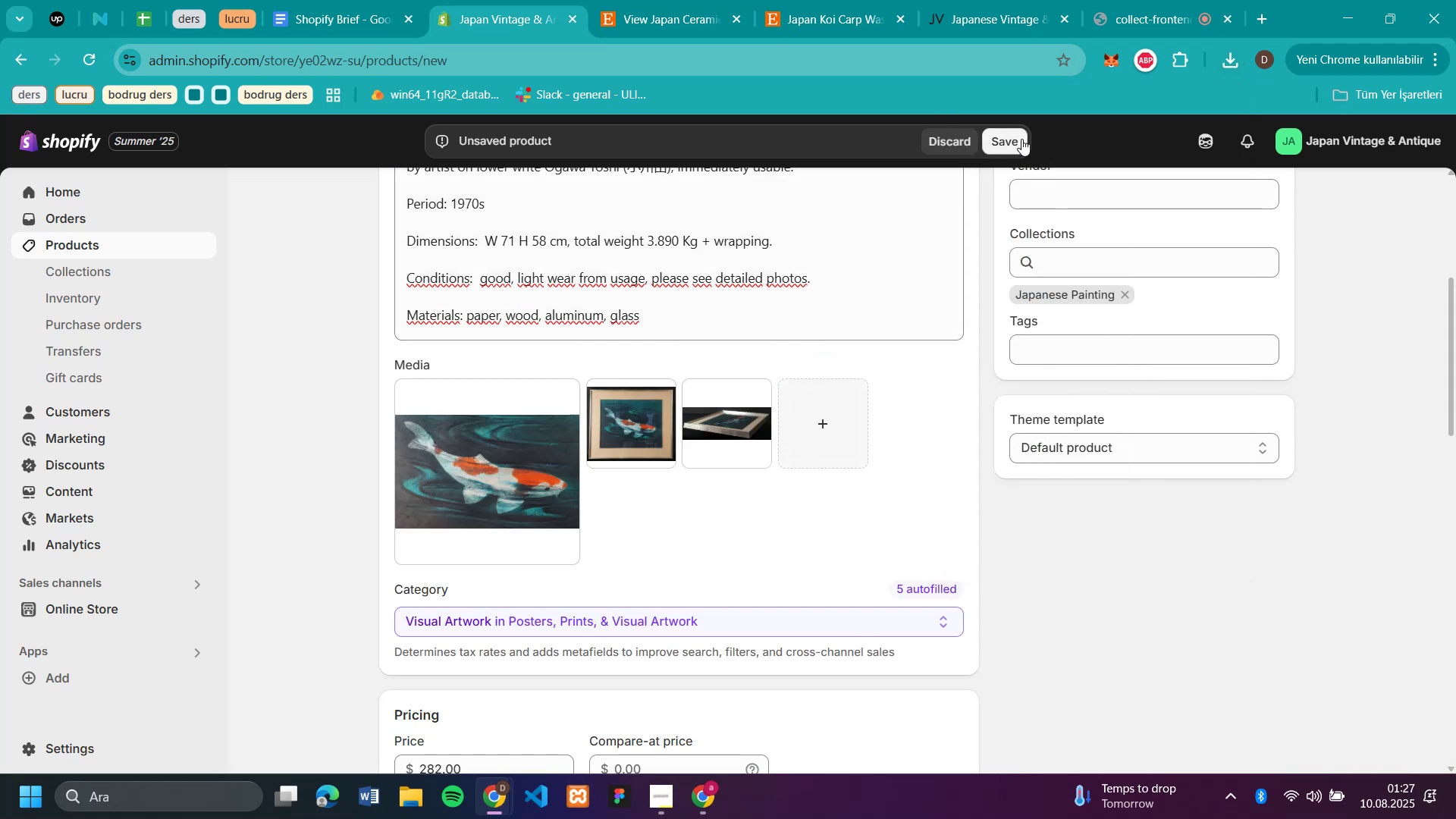 
left_click([1021, 139])
 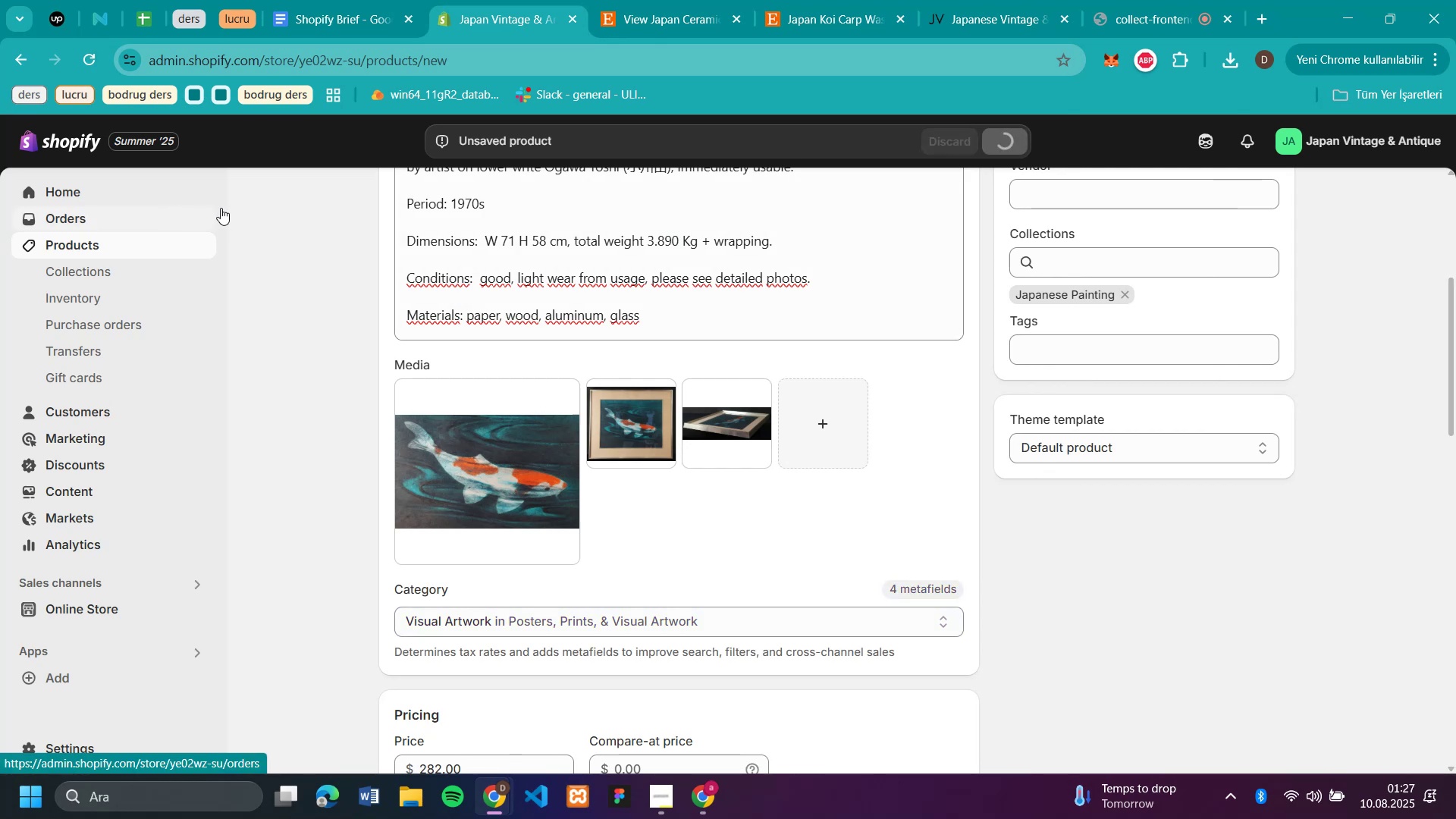 
scroll: coordinate [281, 216], scroll_direction: up, amount: 4.0
 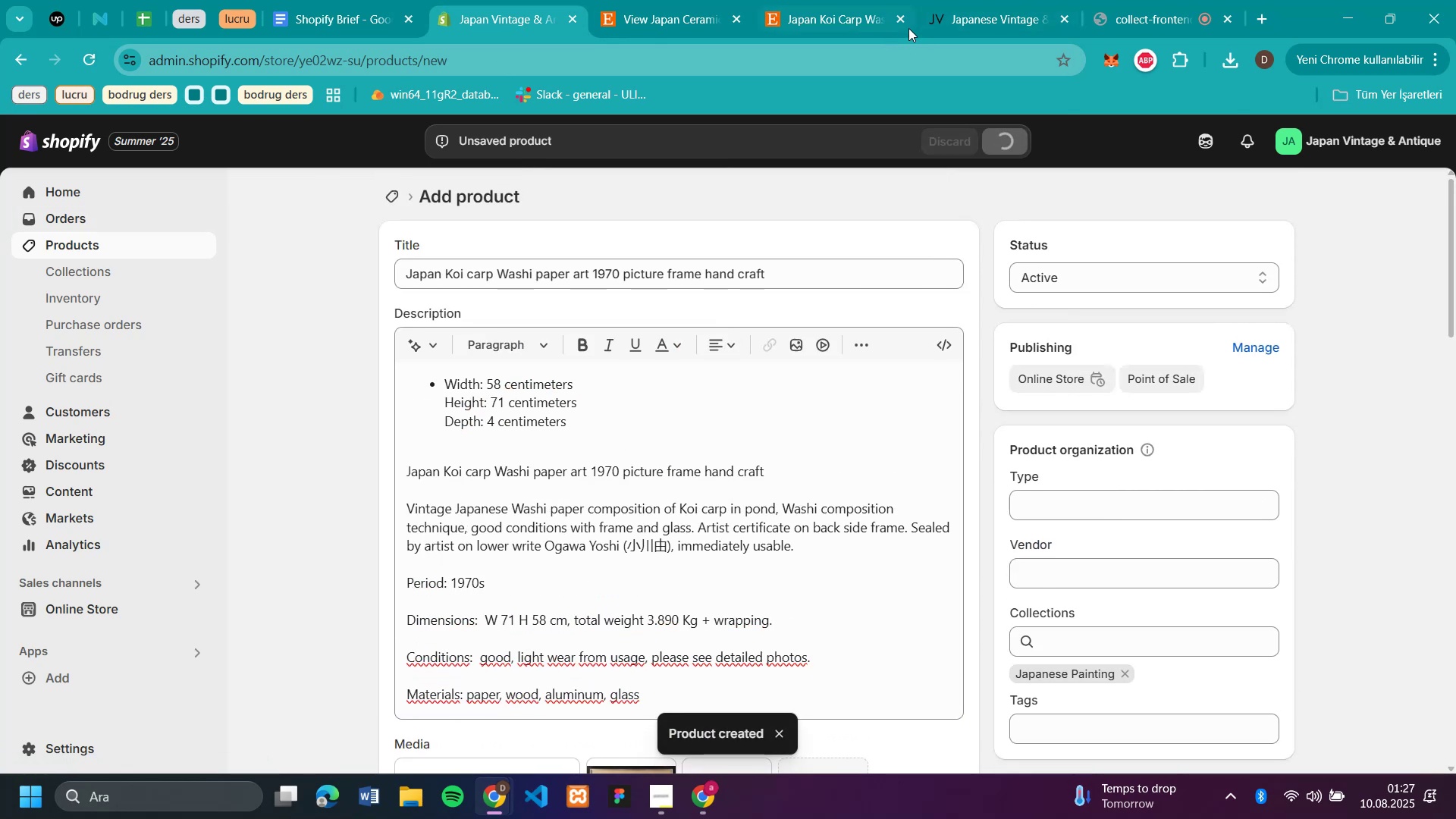 
left_click([903, 24])
 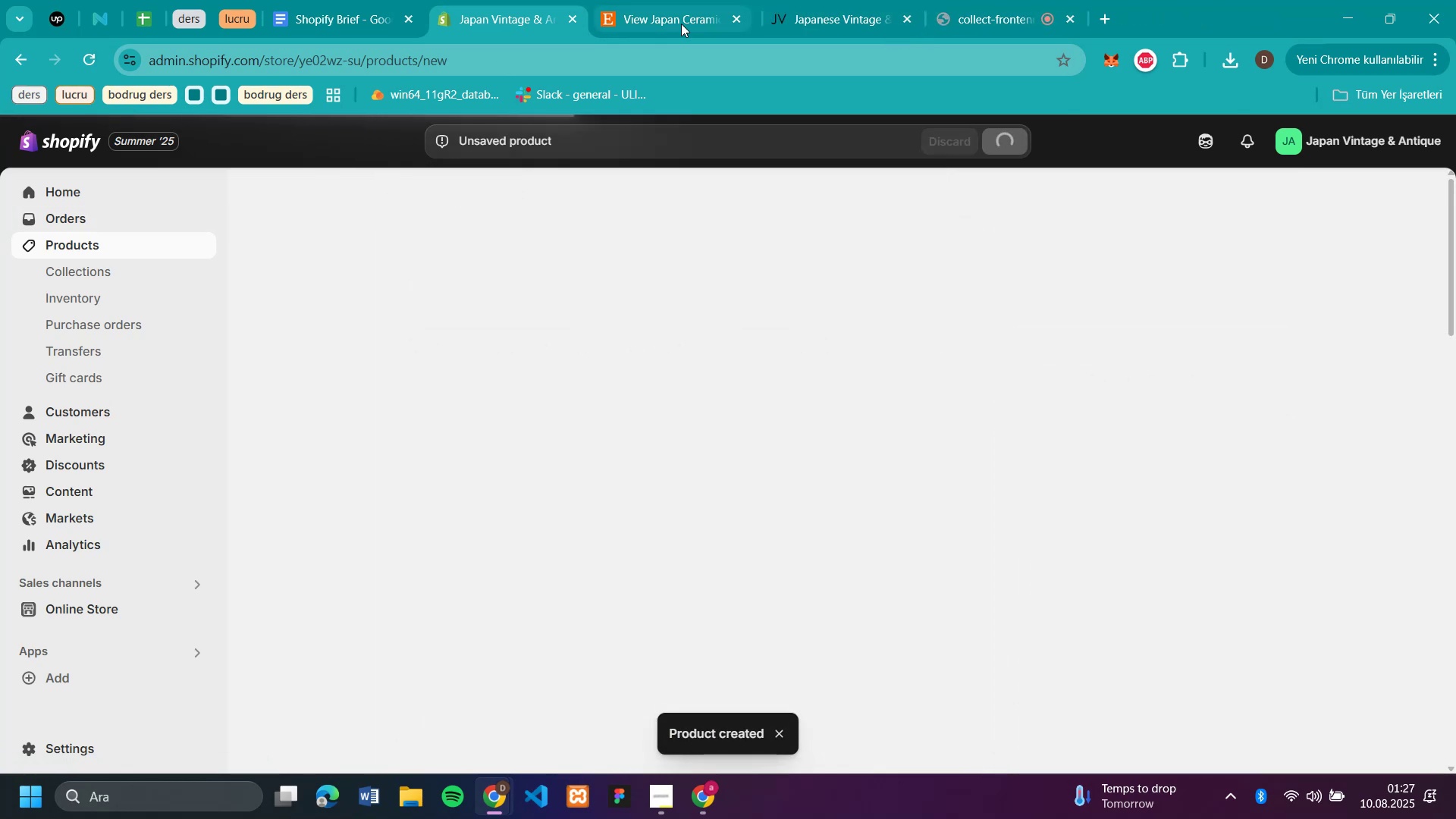 
left_click([681, 24])
 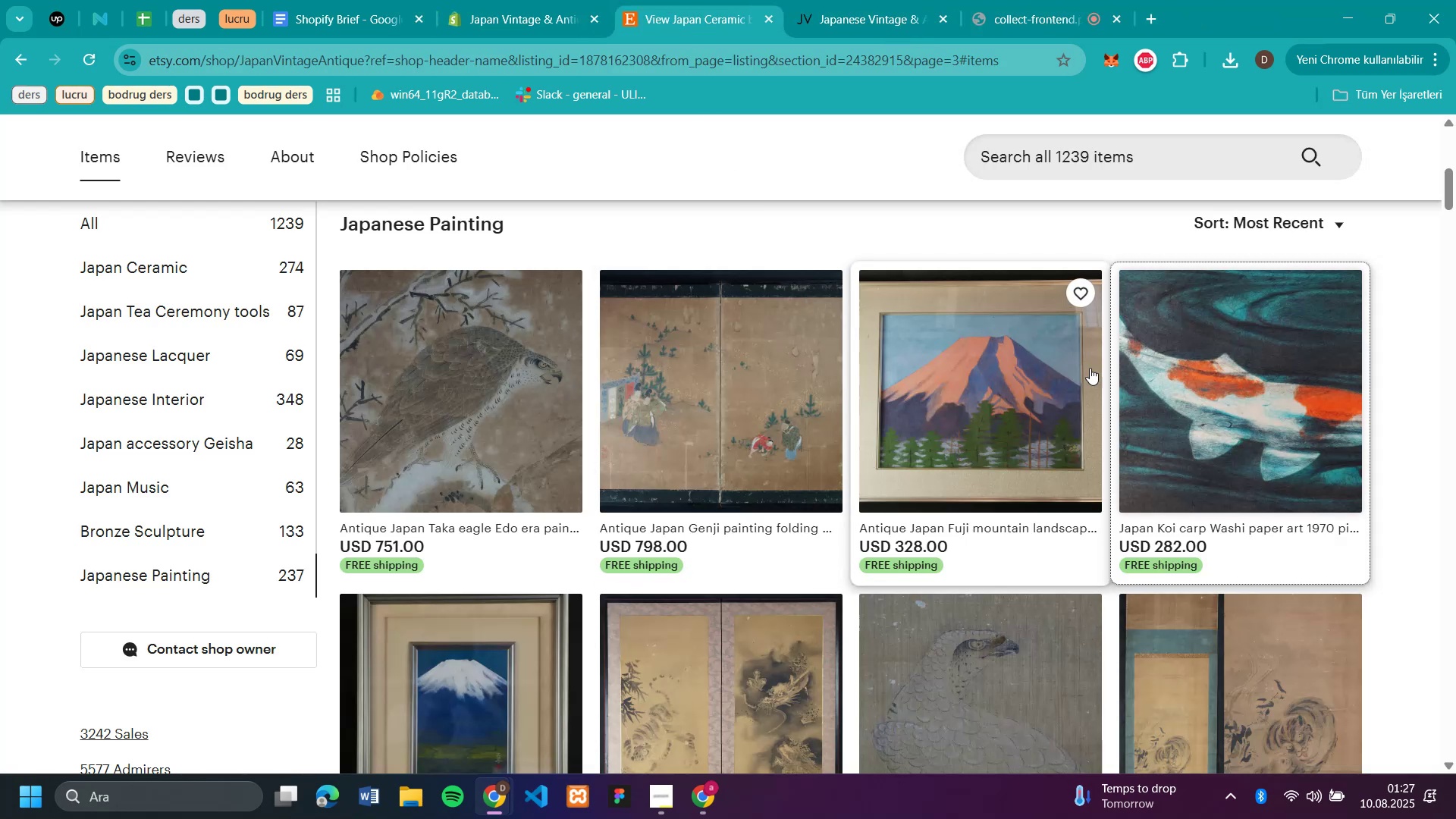 
scroll: coordinate [1395, 391], scroll_direction: down, amount: 15.0
 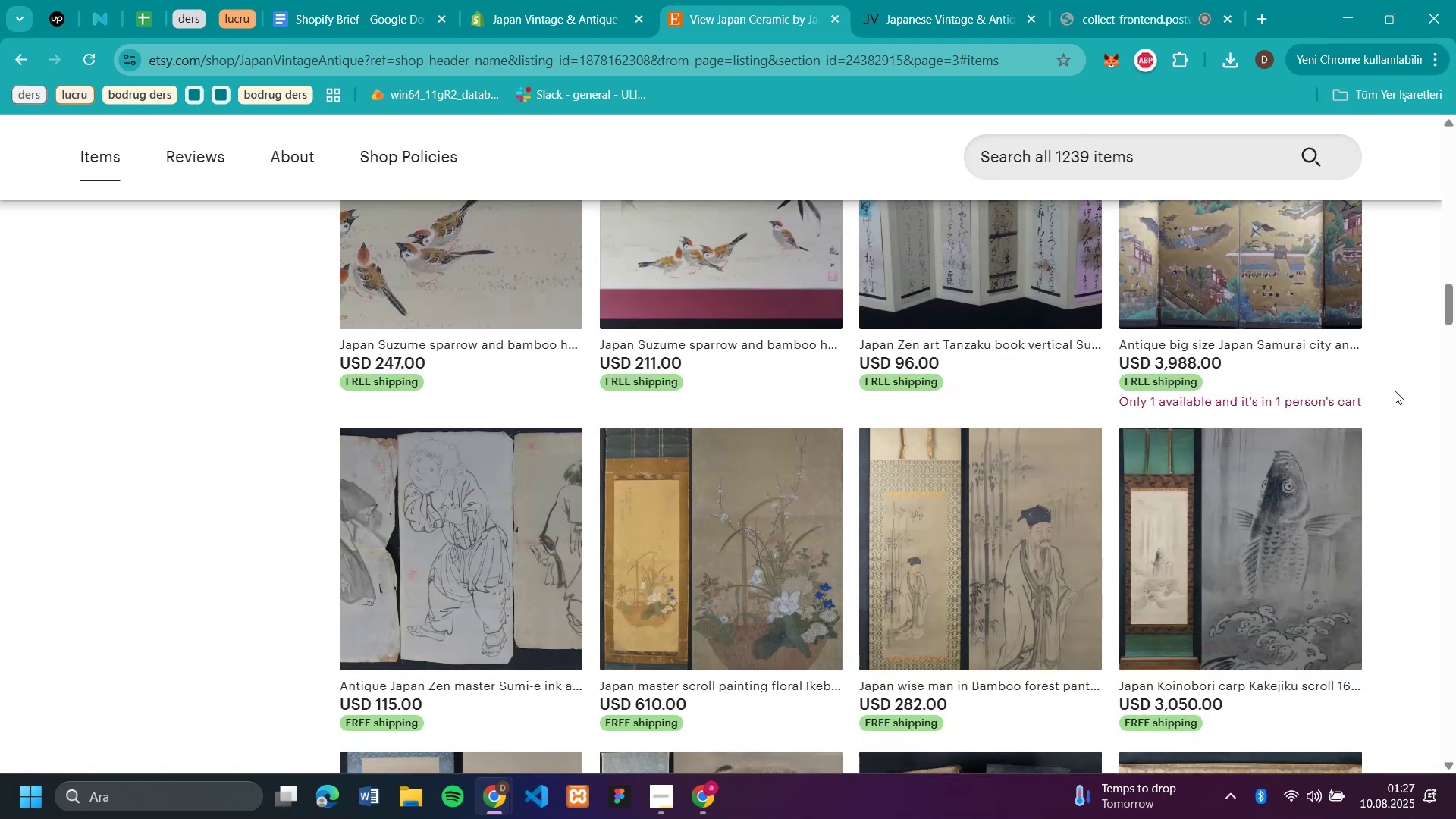 
scroll: coordinate [1395, 391], scroll_direction: up, amount: 3.0
 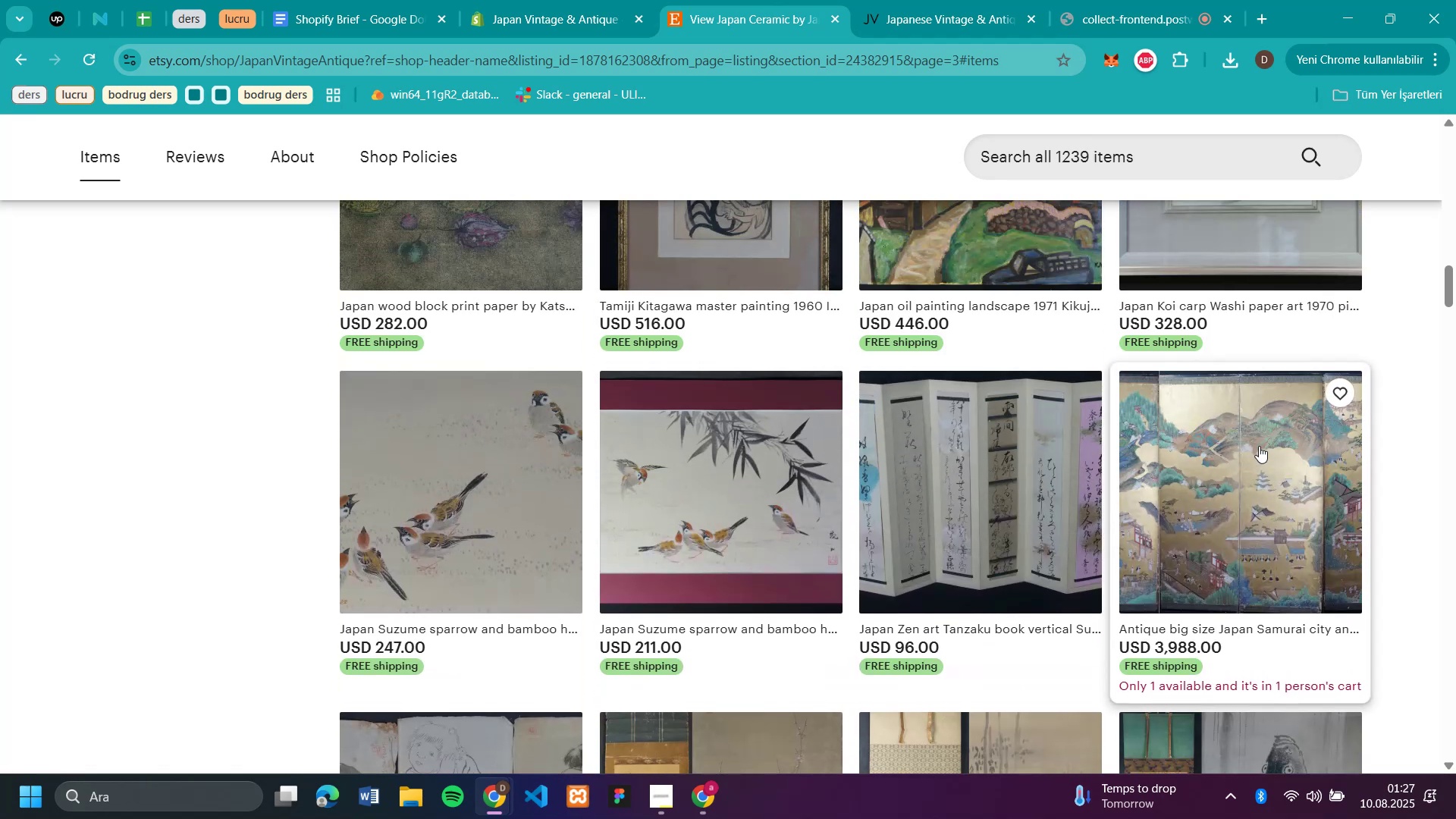 
left_click([1257, 447])
 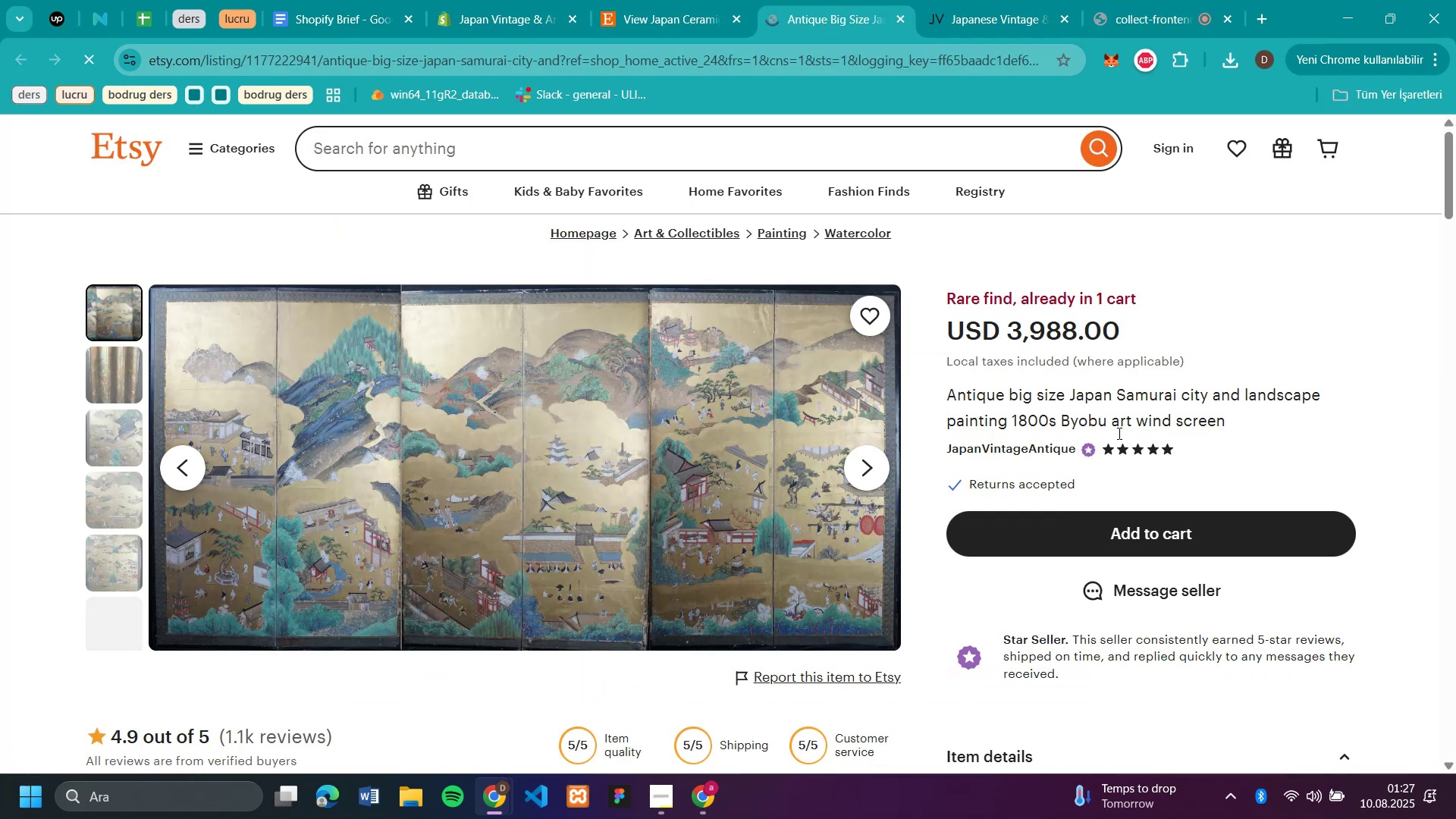 
left_click_drag(start_coordinate=[1245, 419], to_coordinate=[946, 402])
 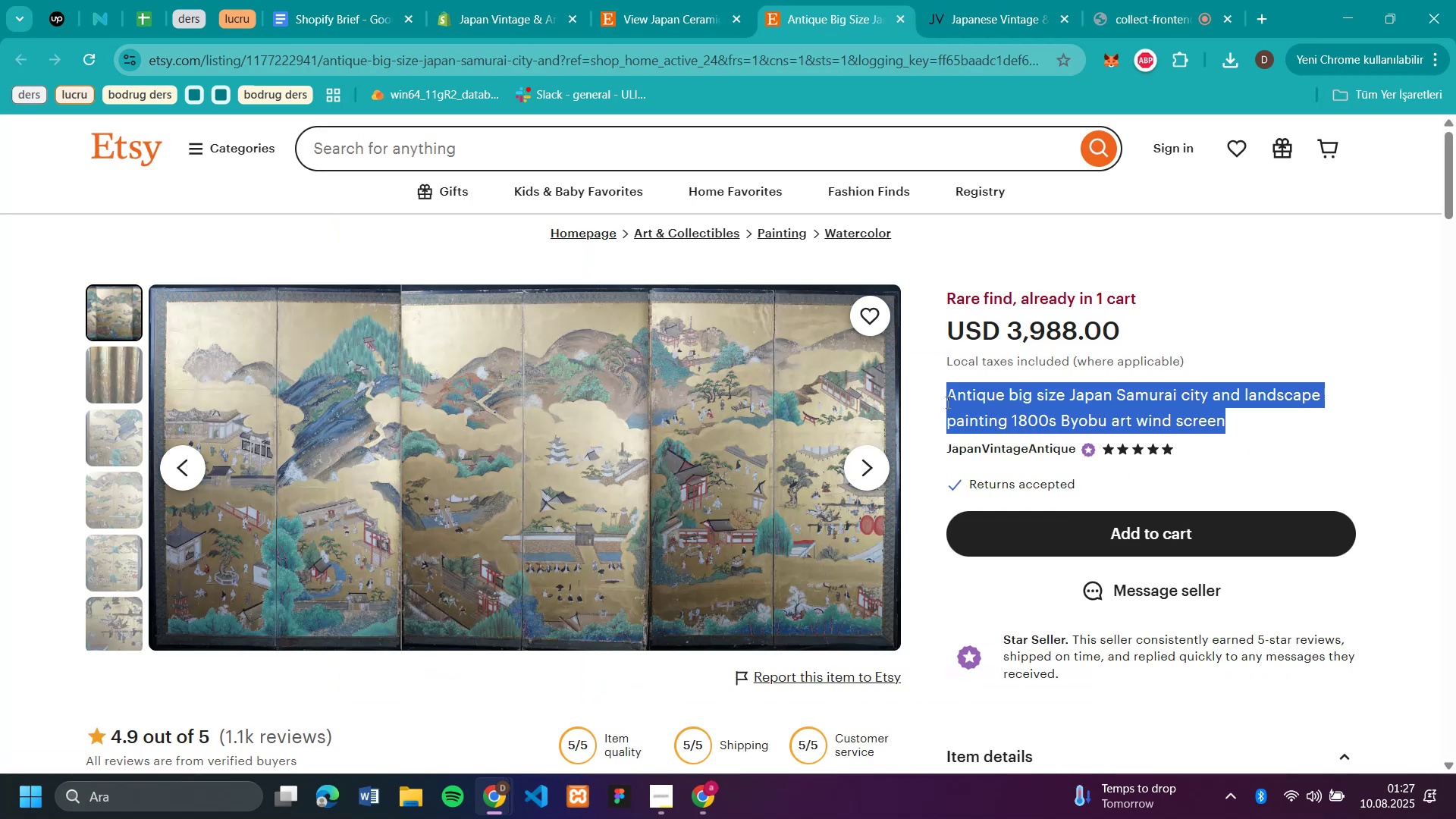 
key(Control+C)
 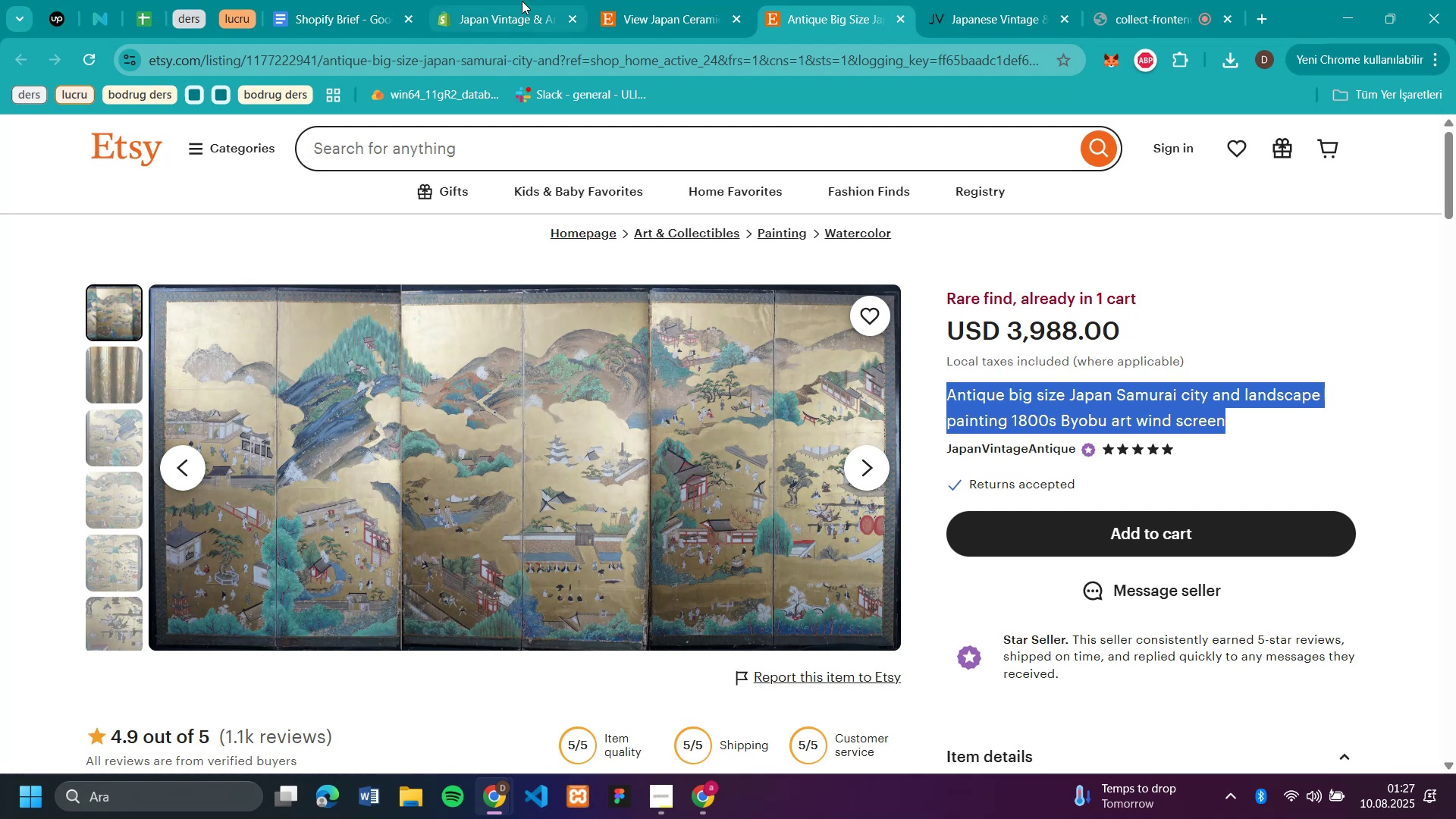 
left_click([511, 17])
 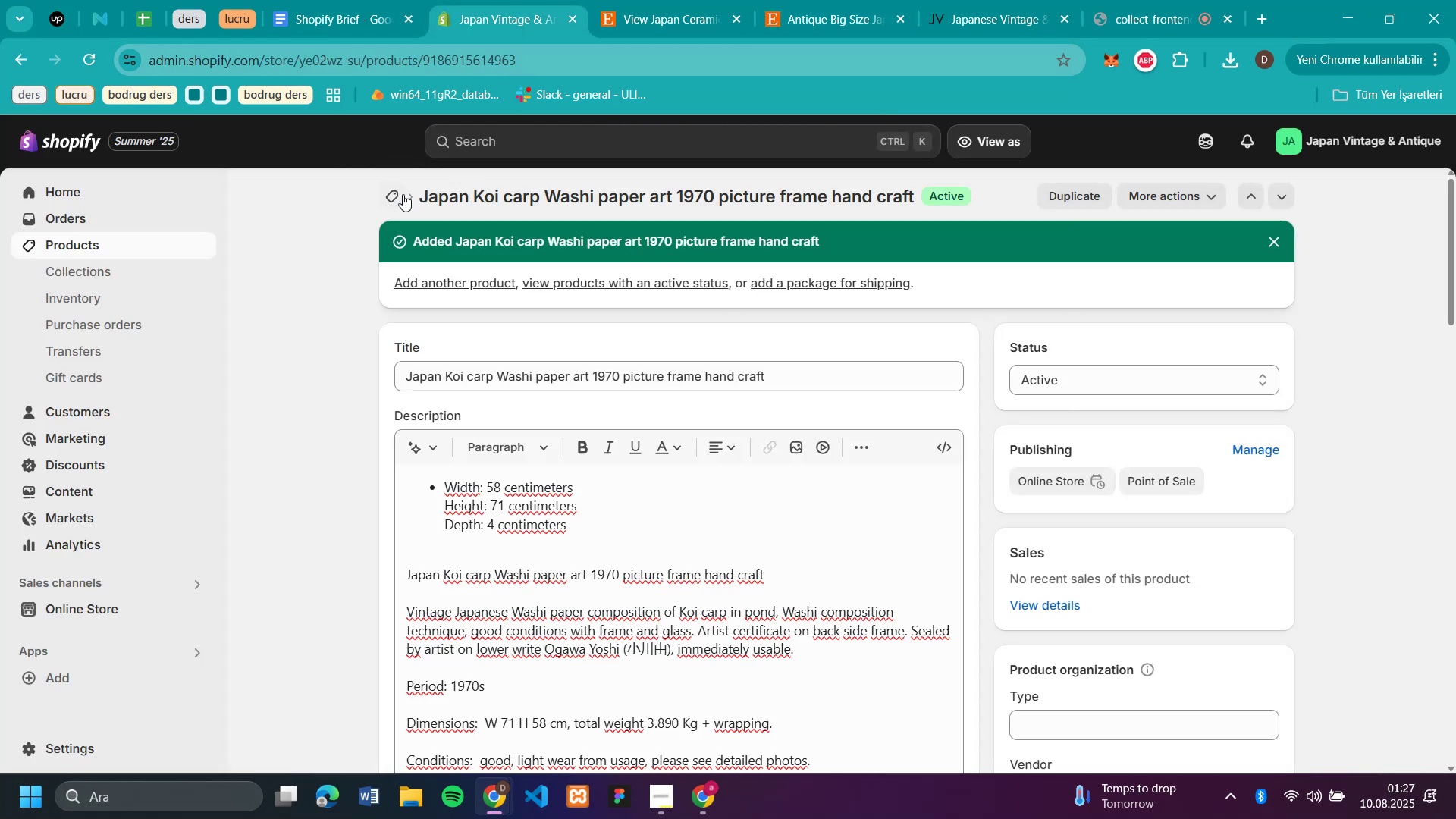 
left_click([383, 194])
 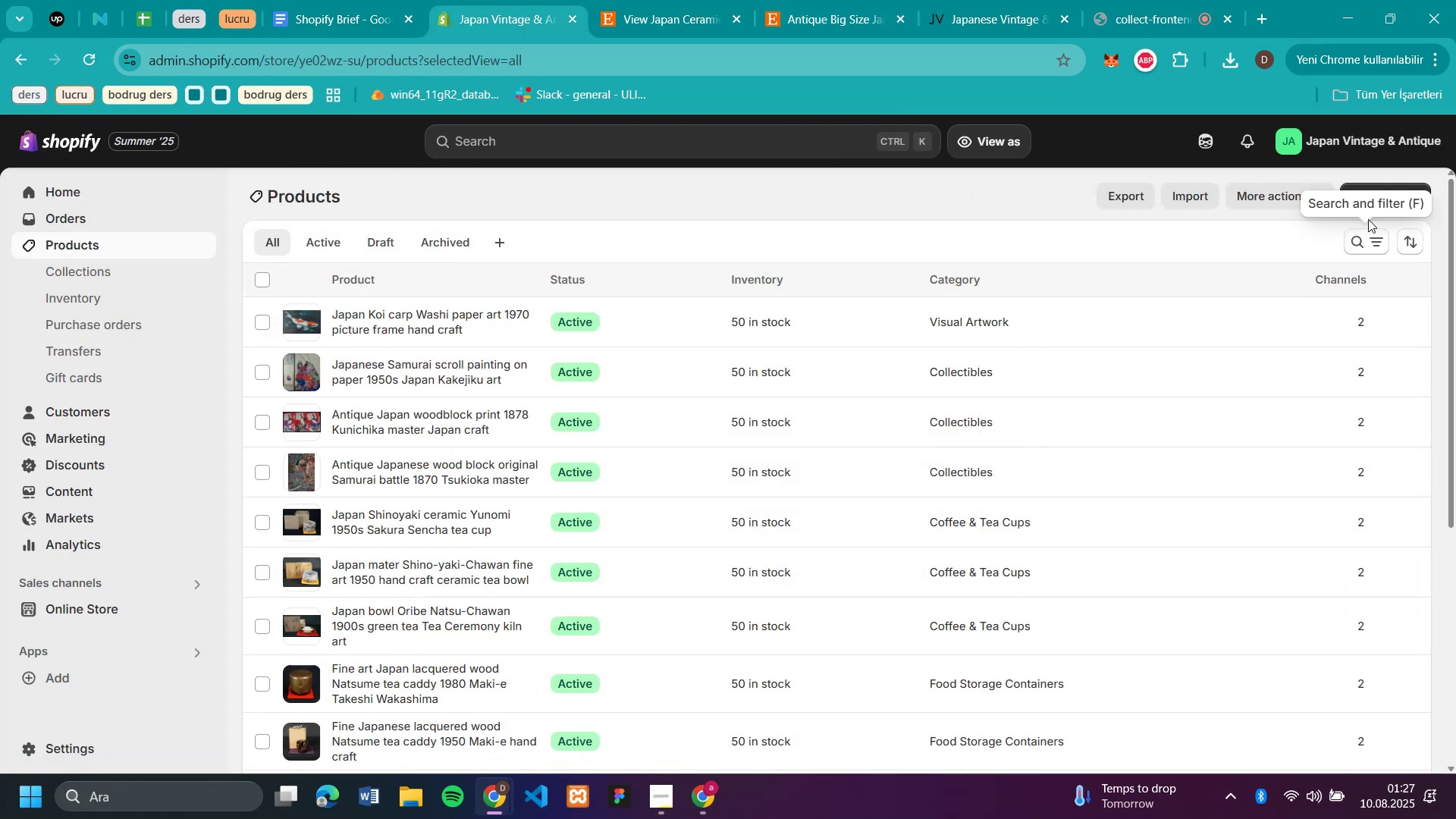 
left_click([1377, 189])
 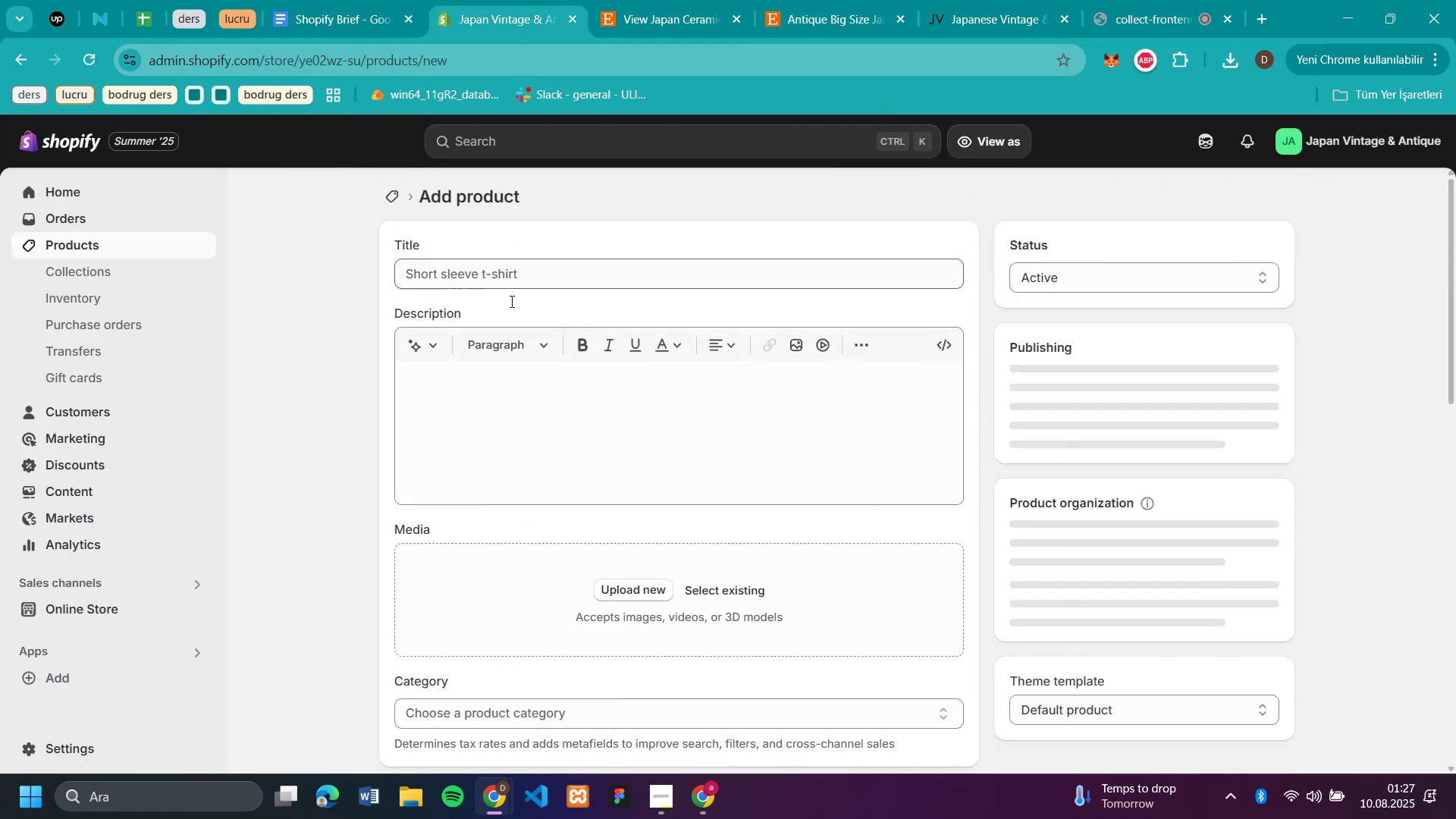 
left_click([489, 266])
 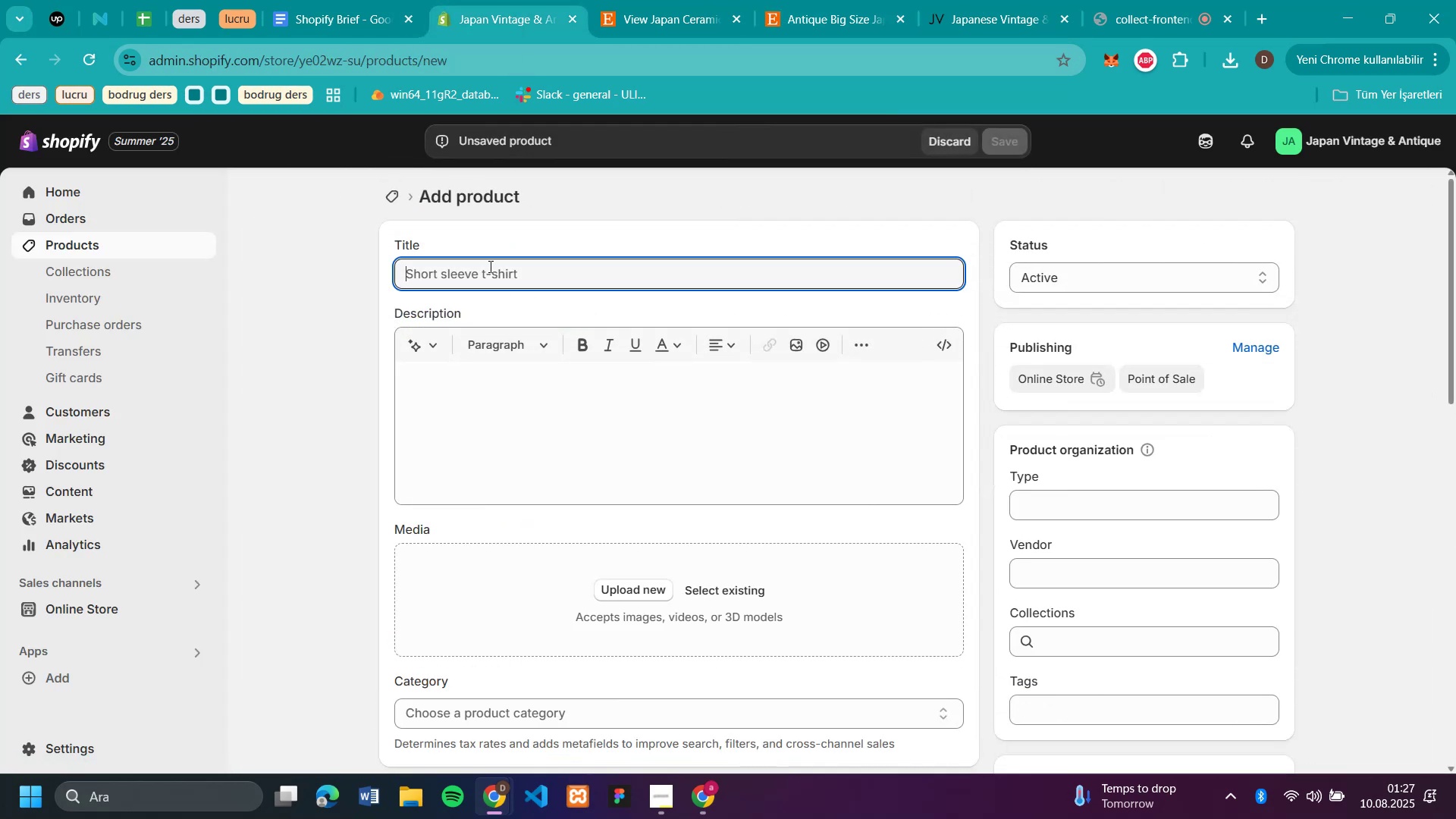 
key(Control+V)
 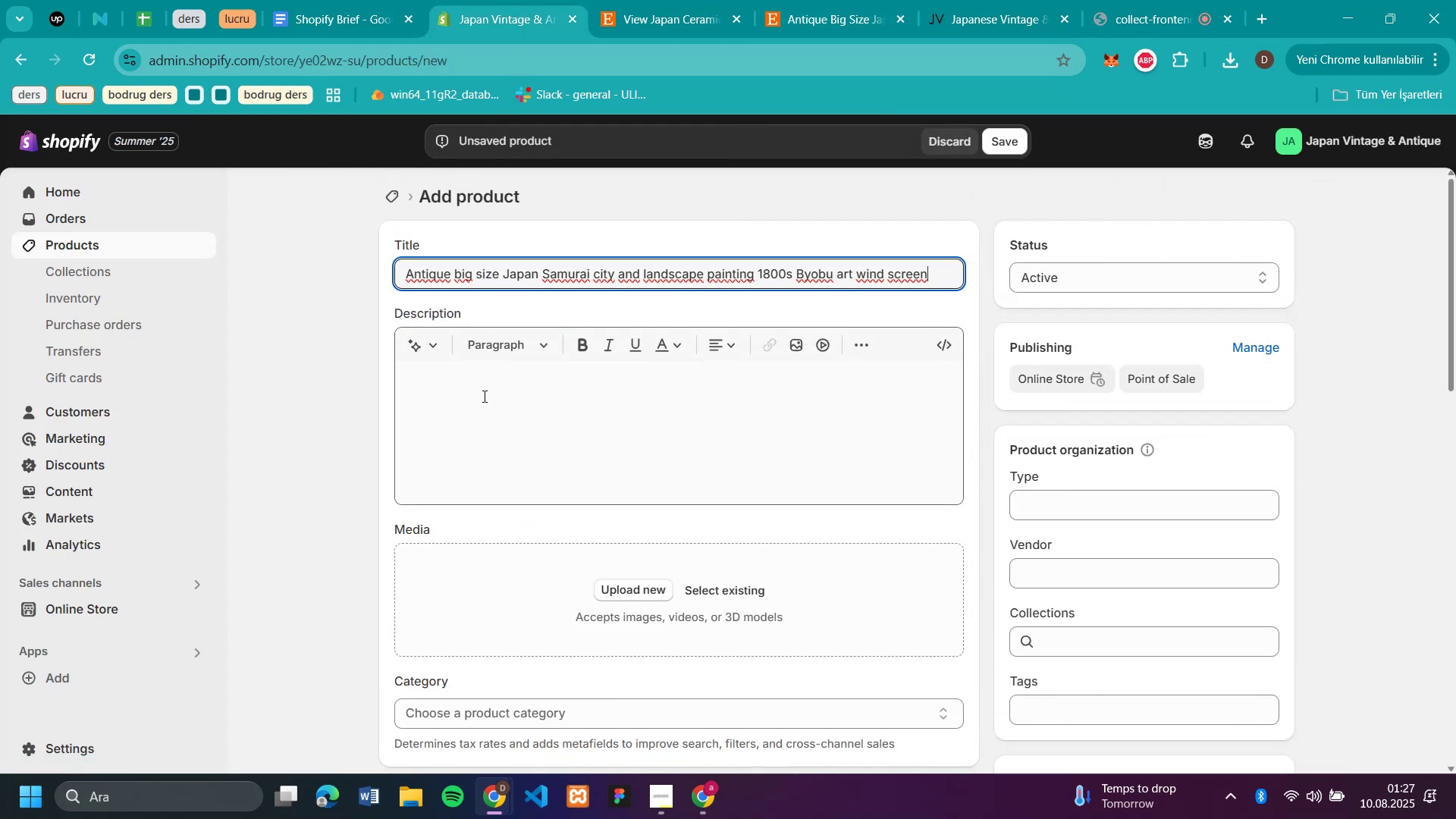 
left_click([483, 396])
 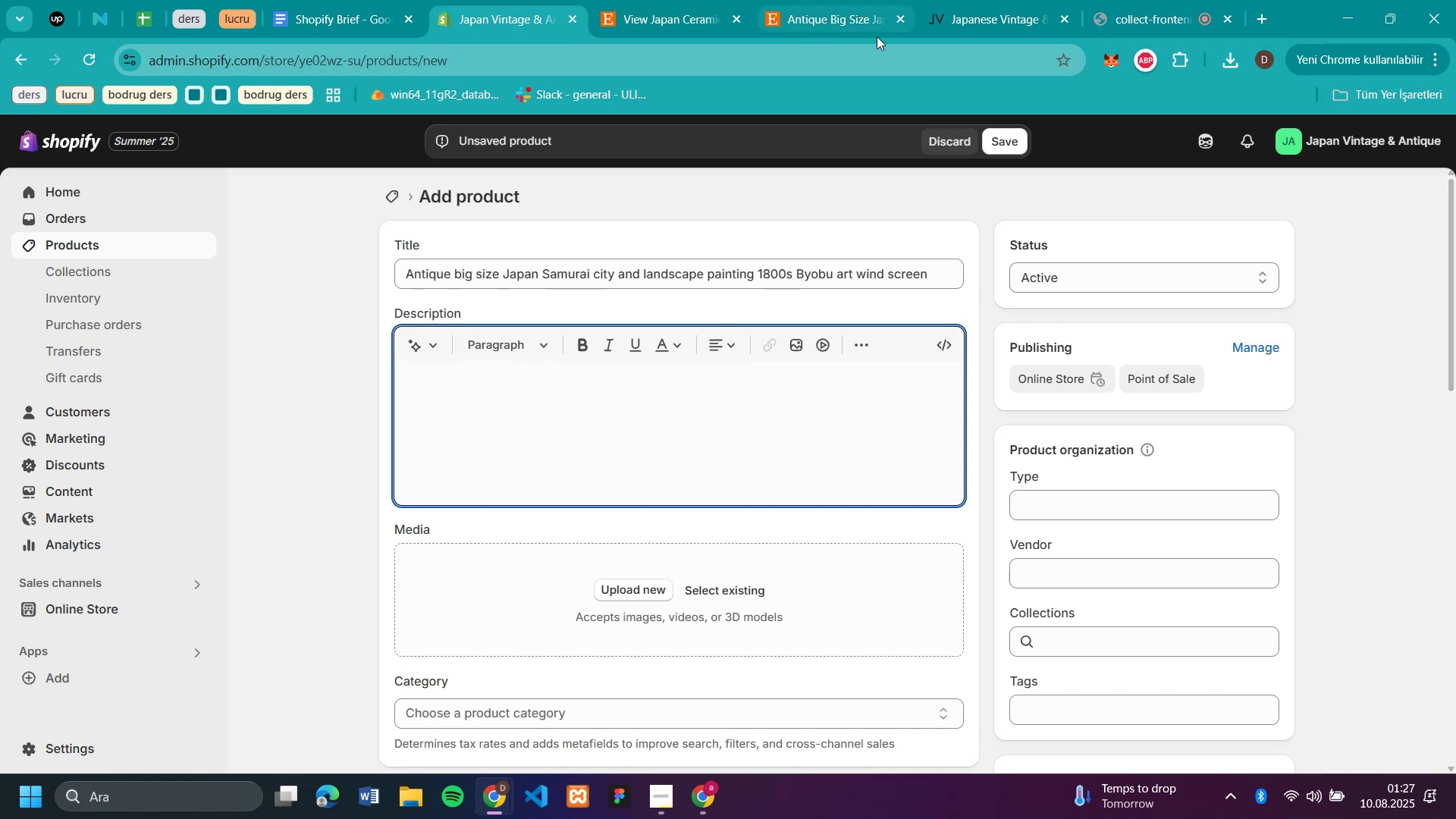 
left_click([779, 25])
 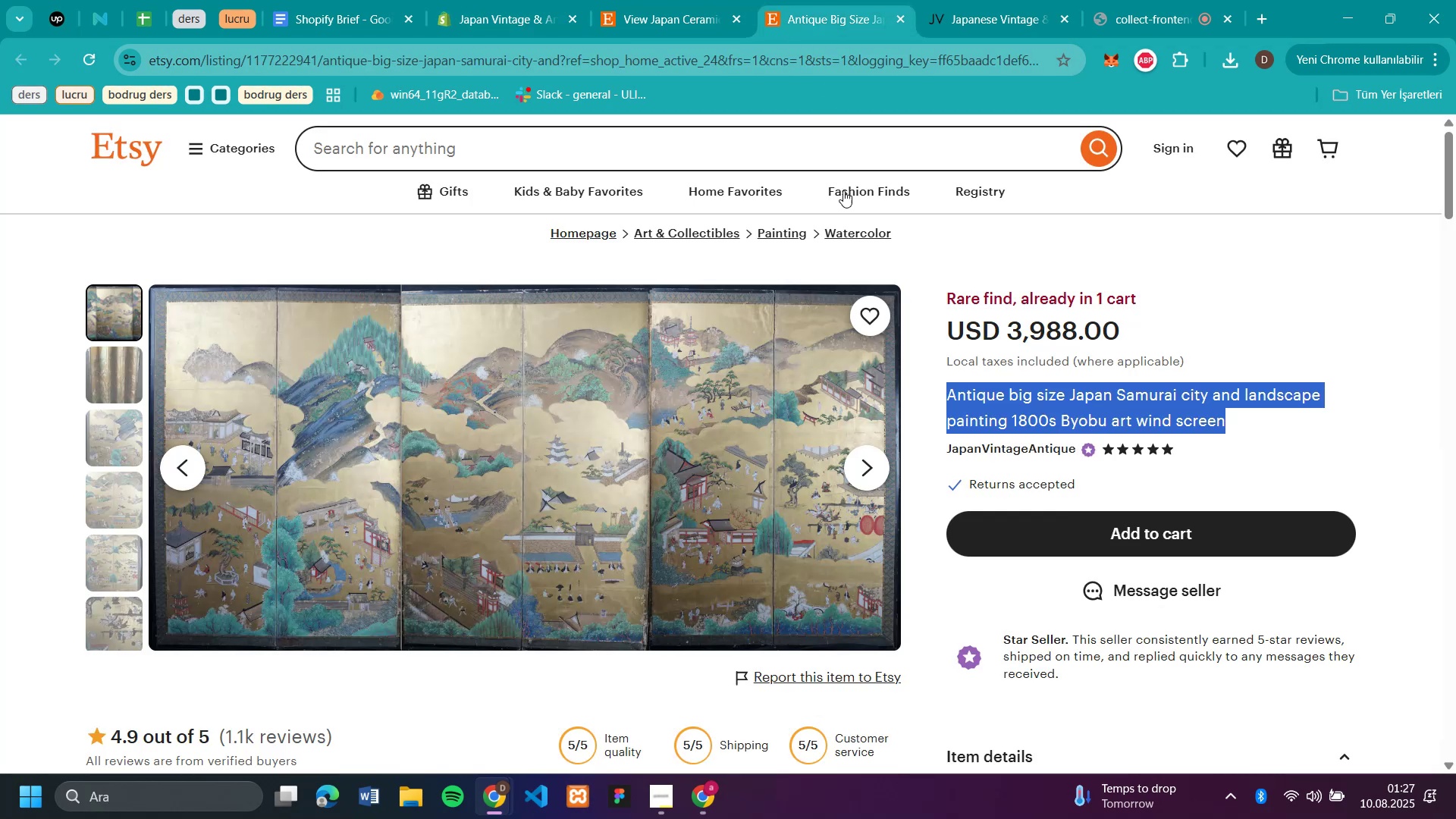 
scroll: coordinate [935, 382], scroll_direction: down, amount: 7.0
 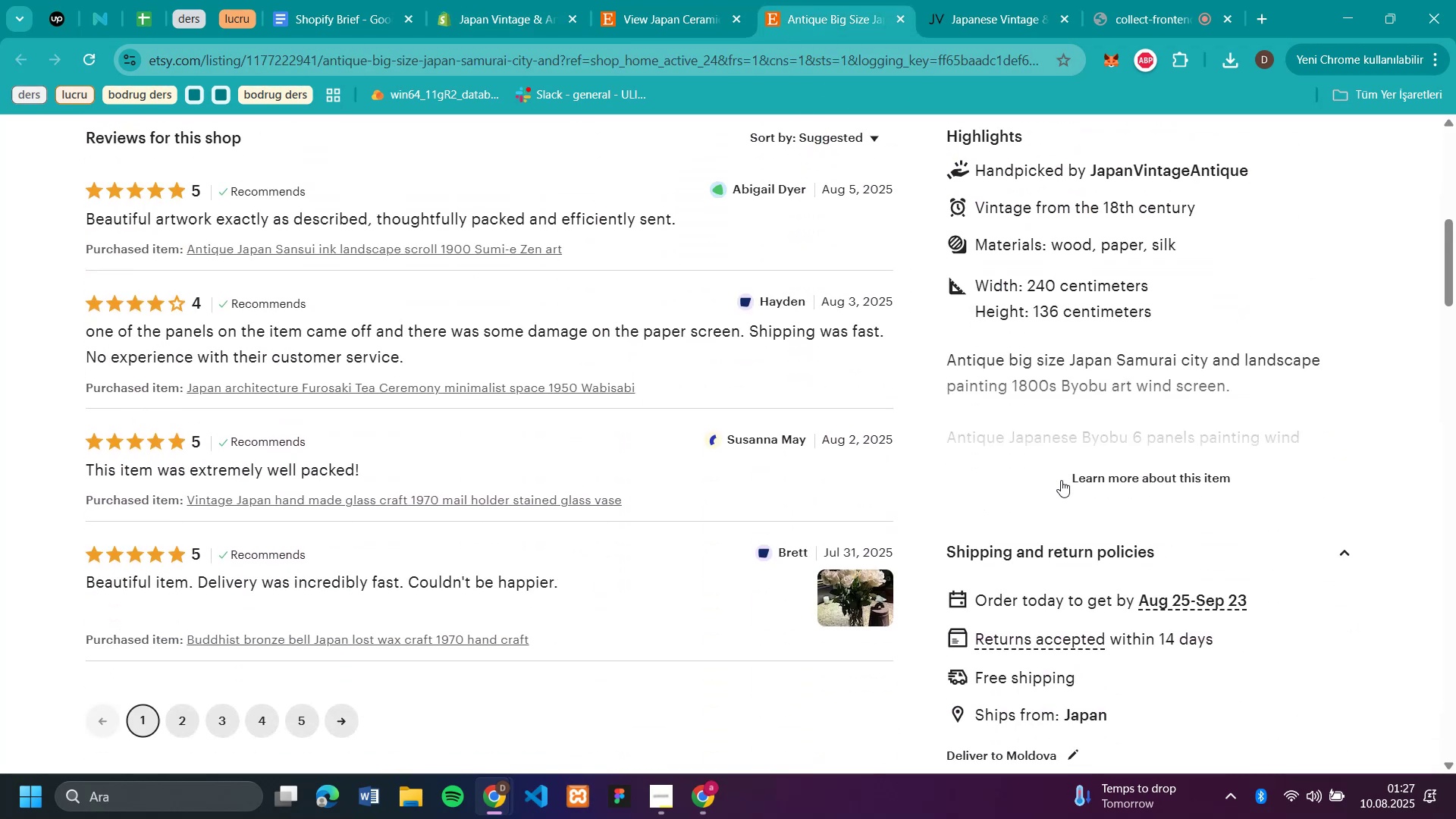 
left_click([1065, 479])
 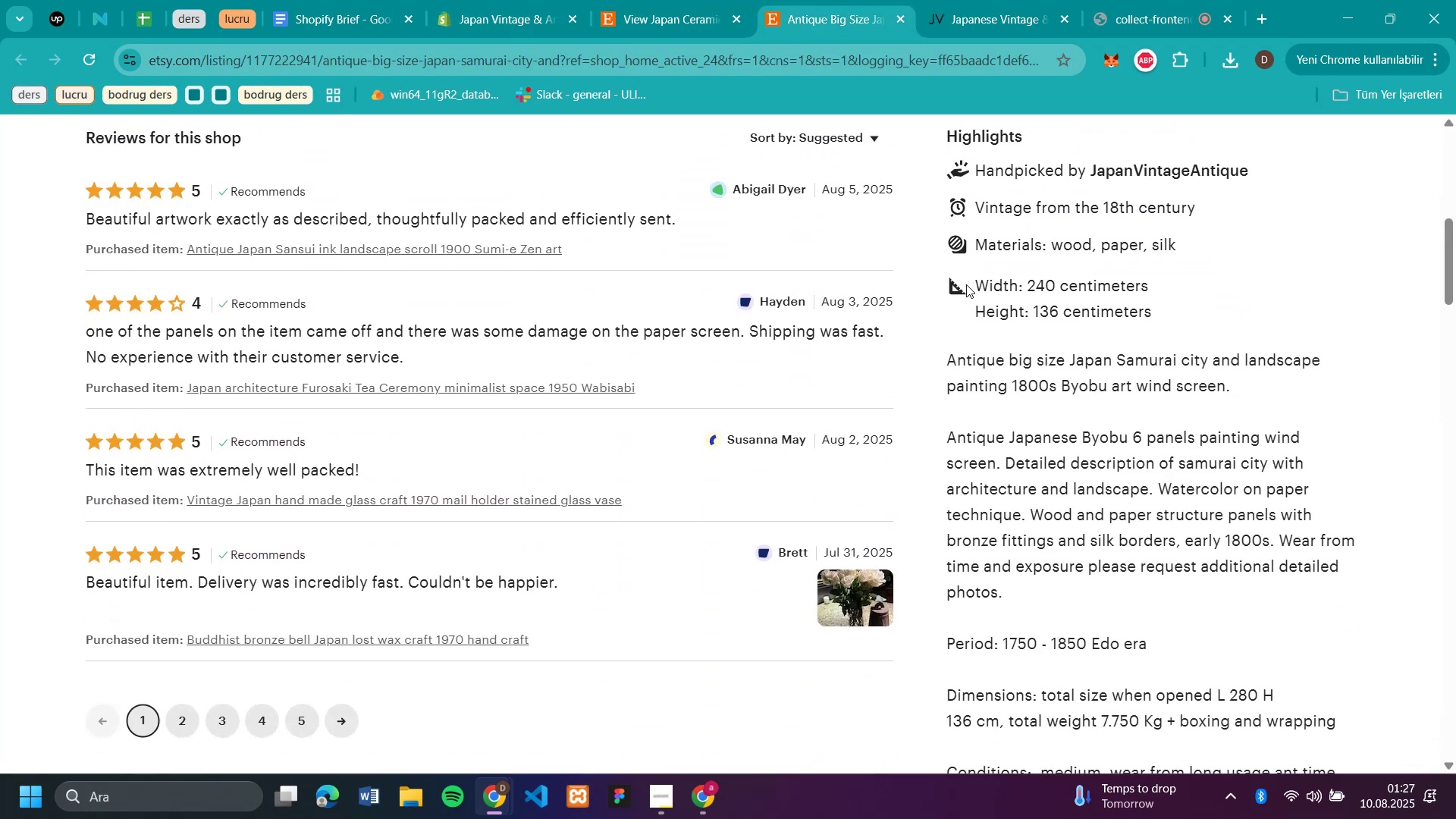 
left_click_drag(start_coordinate=[977, 278], to_coordinate=[1244, 651])
 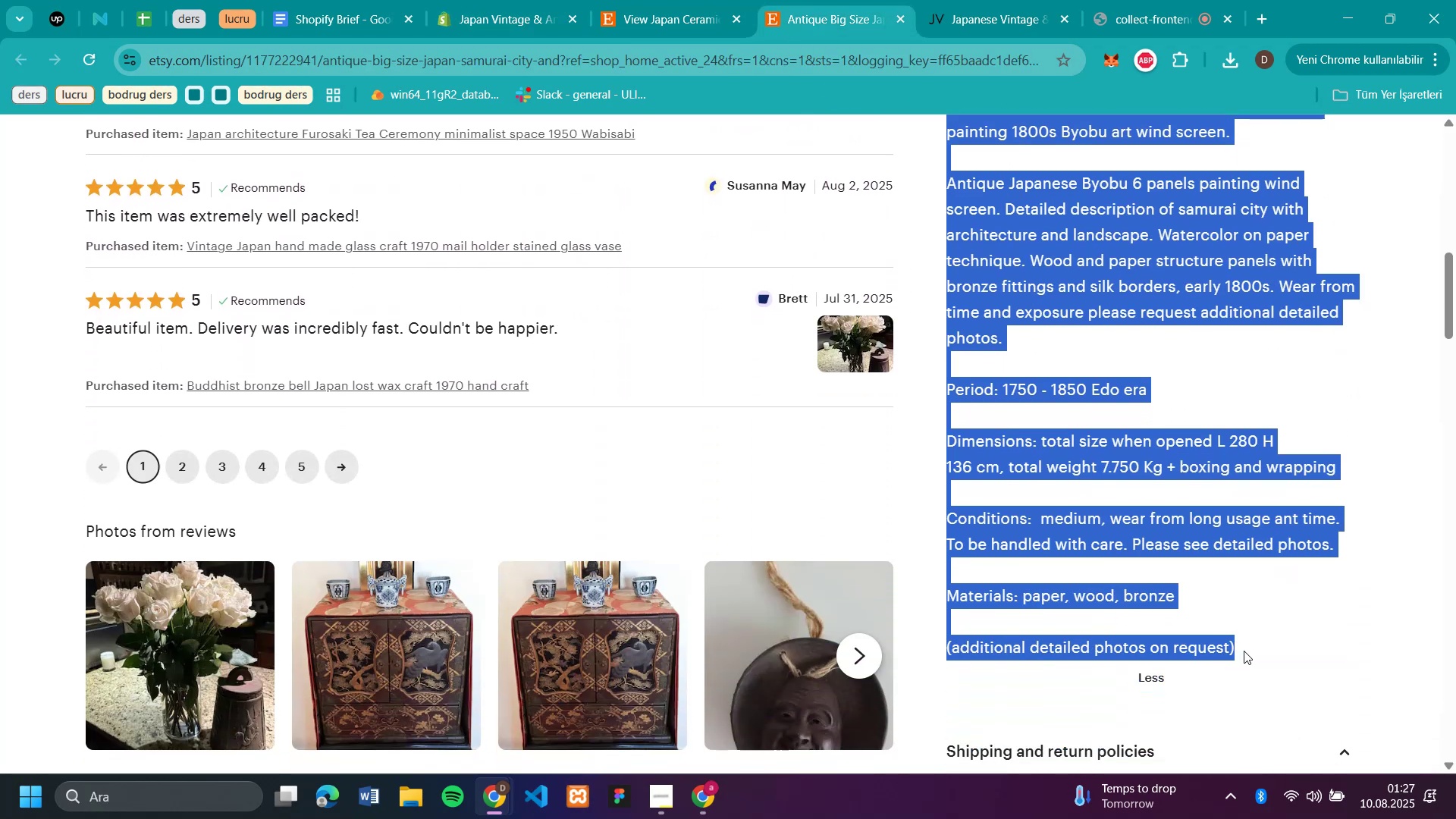 
key(Control+C)
 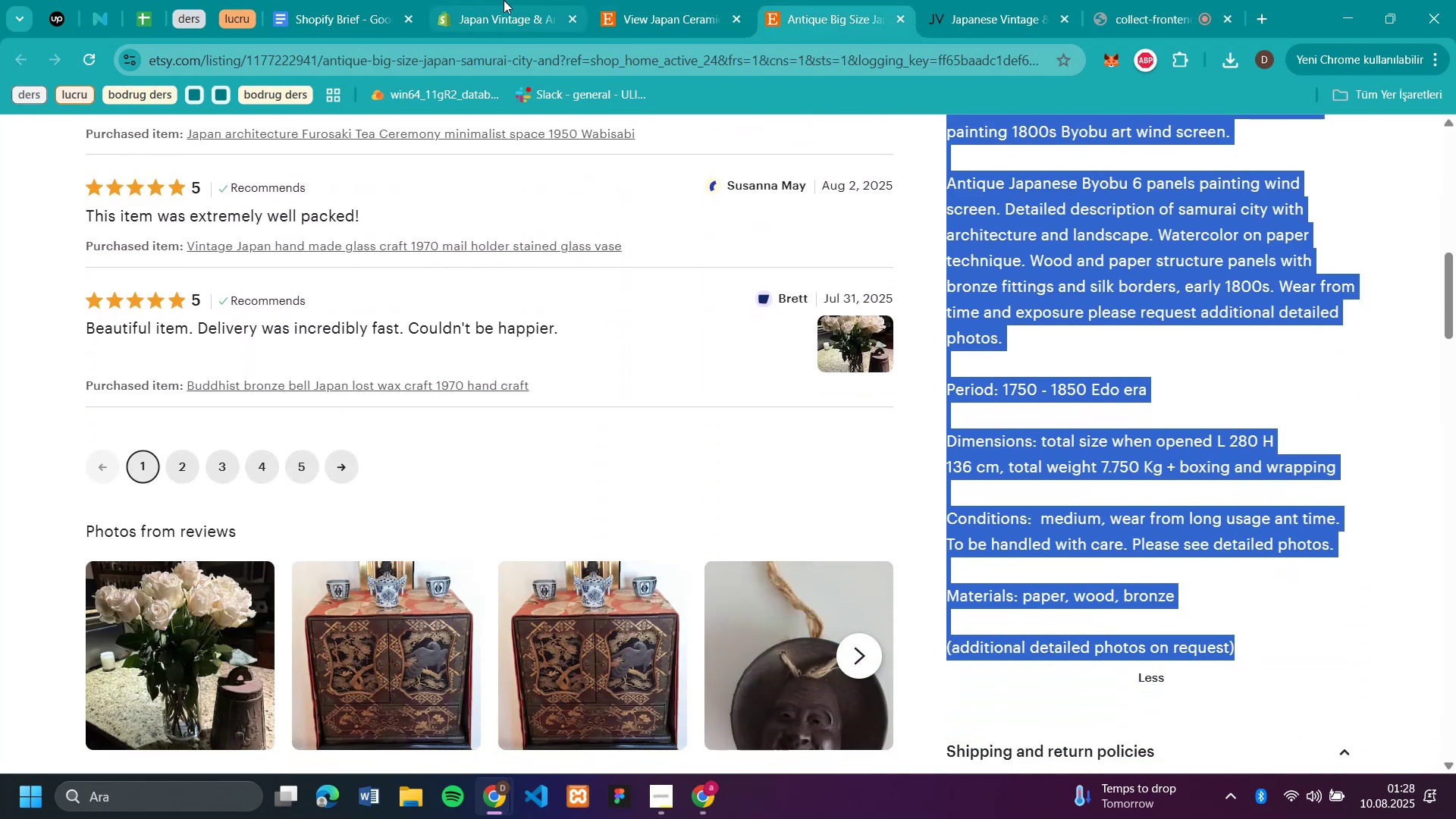 
left_click([502, 11])
 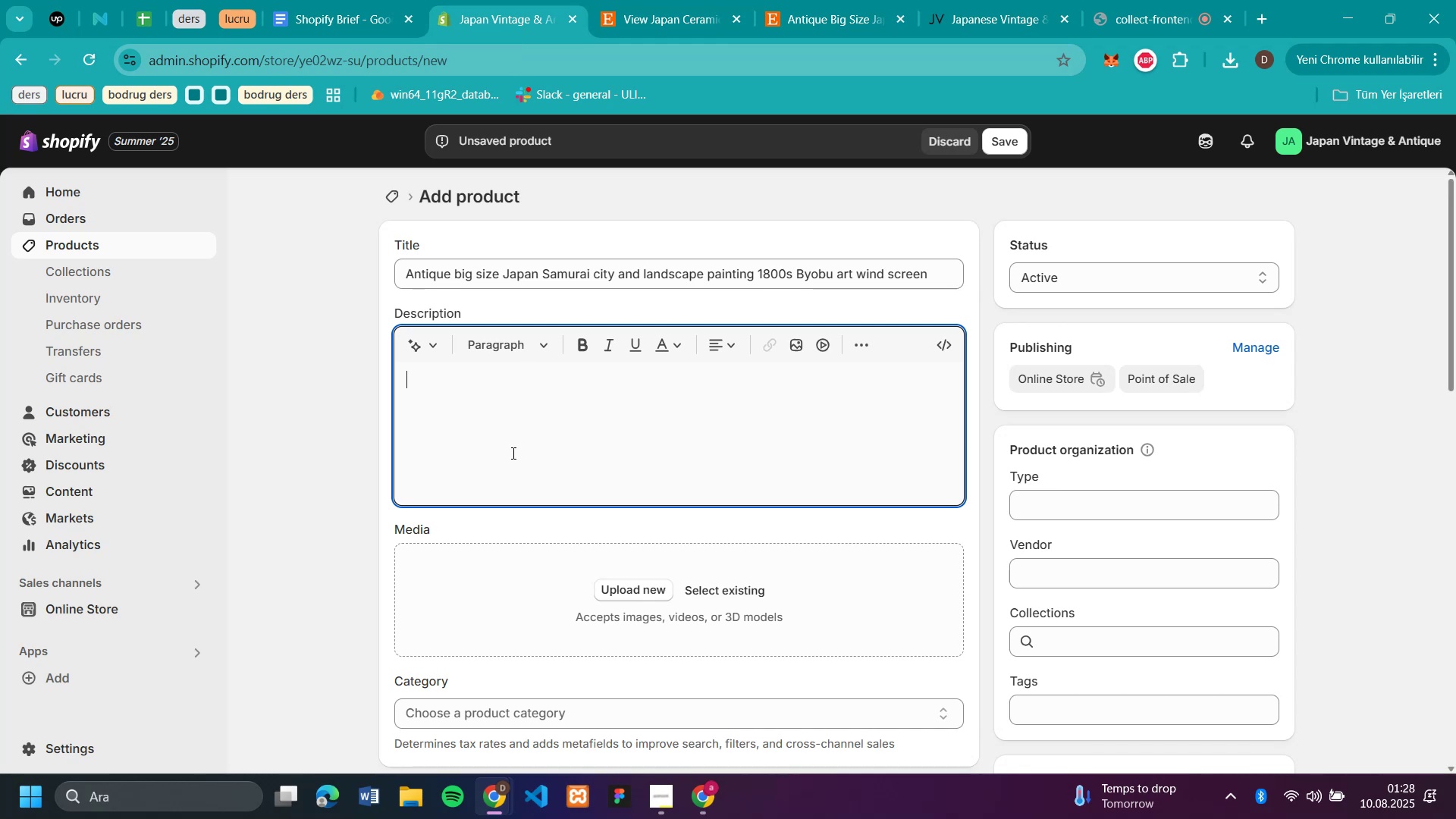 
key(Control+V)
 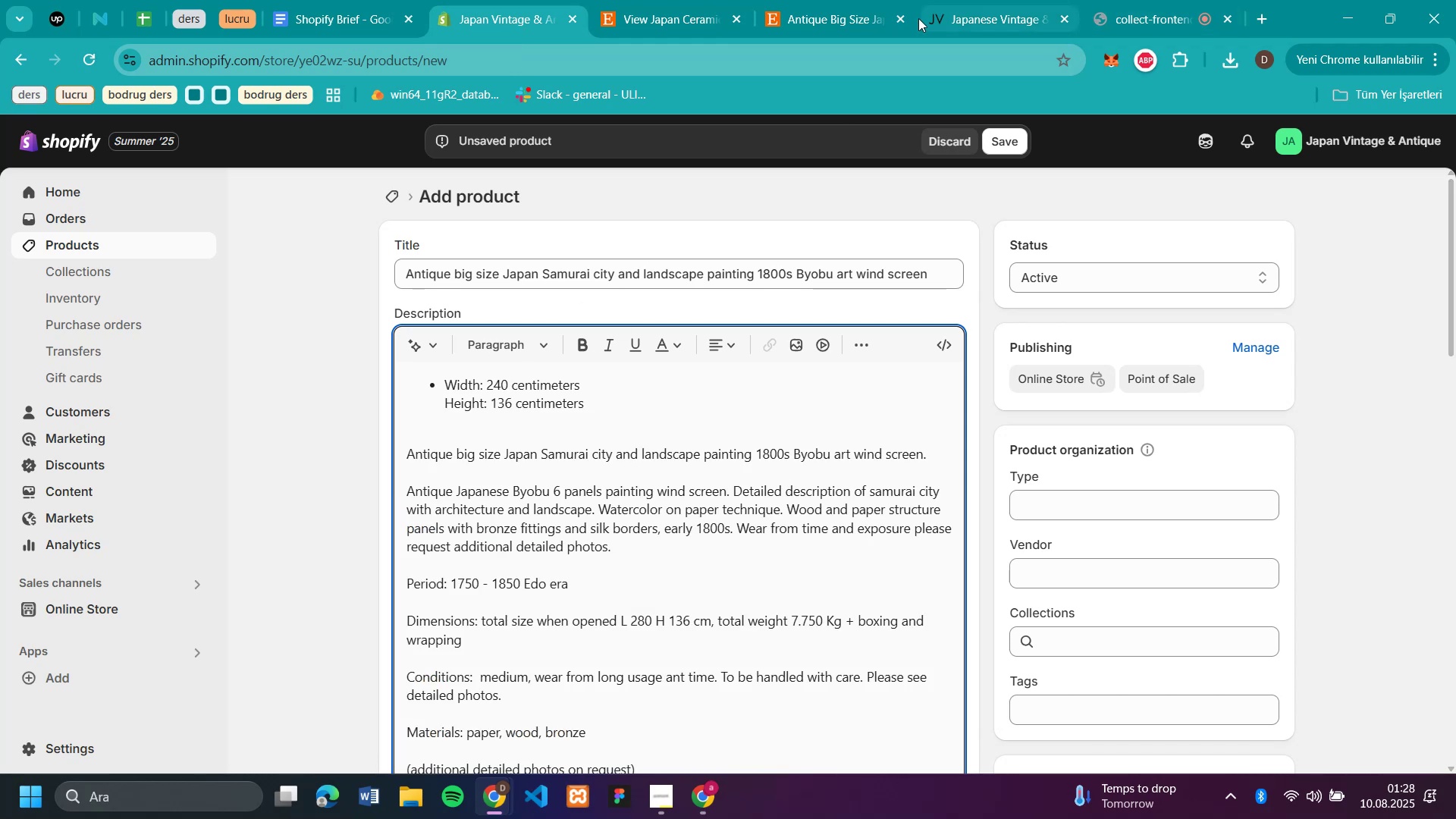 
left_click([819, 22])
 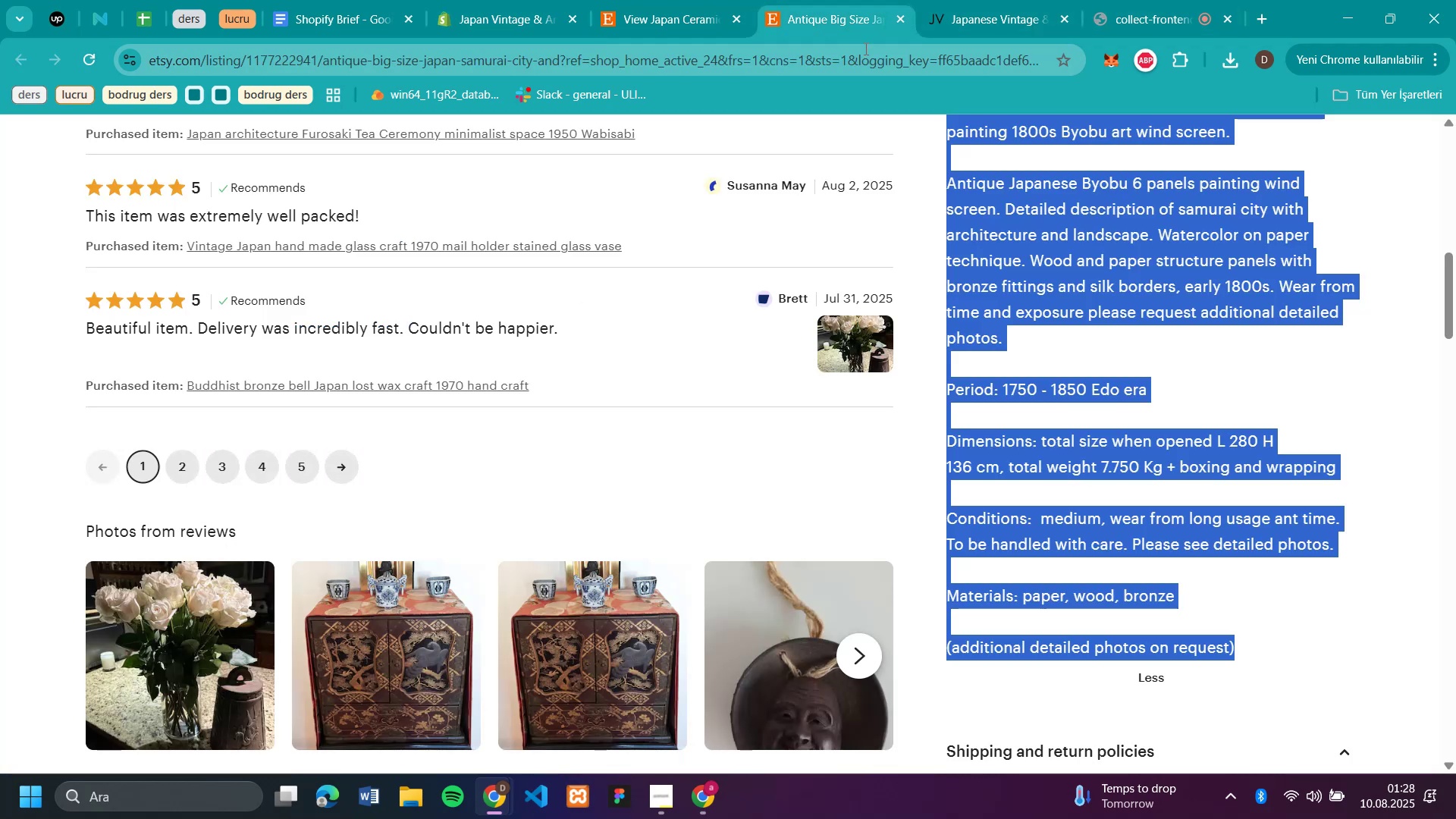 
scroll: coordinate [1060, 214], scroll_direction: up, amount: 11.0
 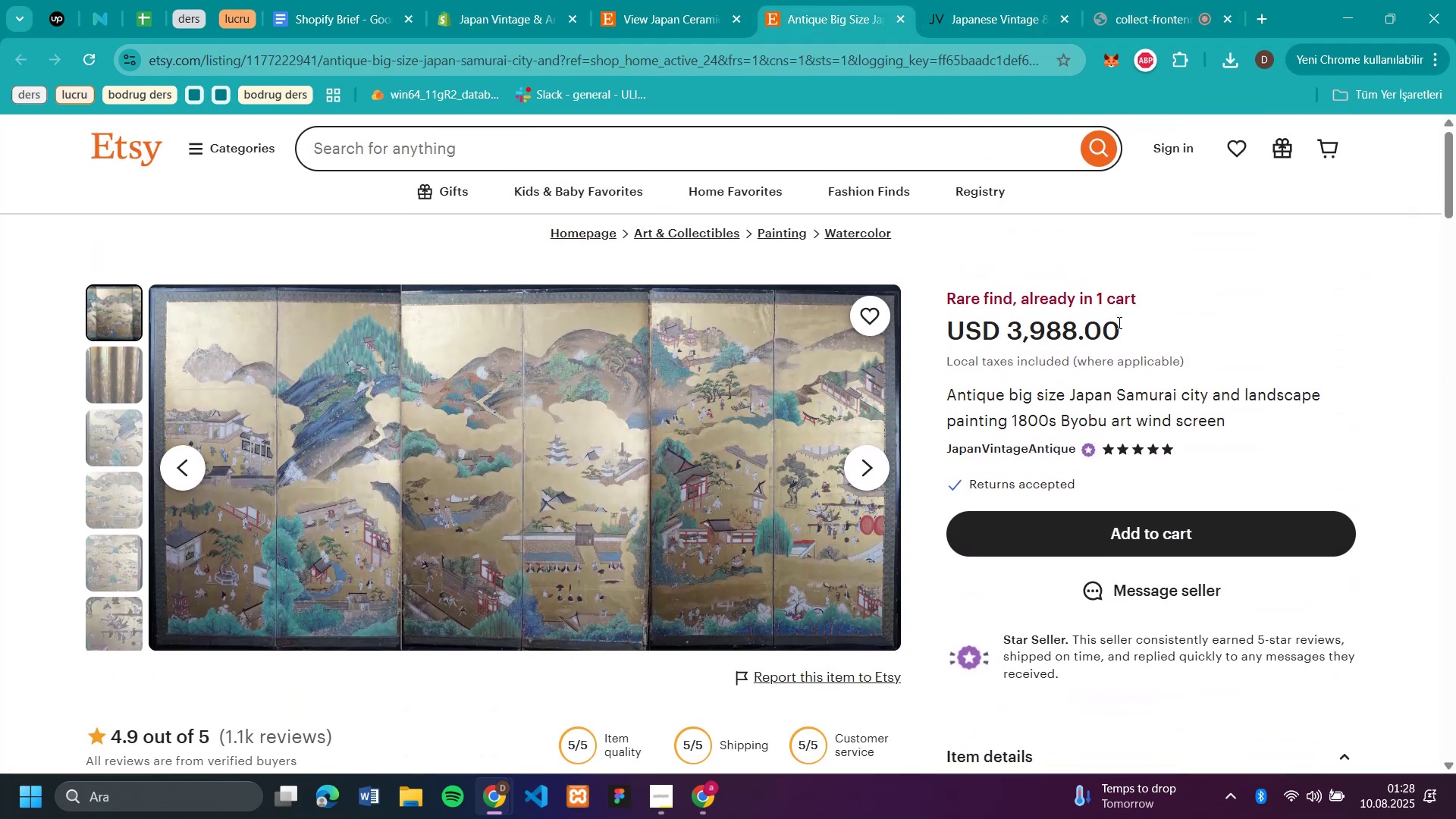 
left_click_drag(start_coordinate=[1122, 338], to_coordinate=[1011, 328])
 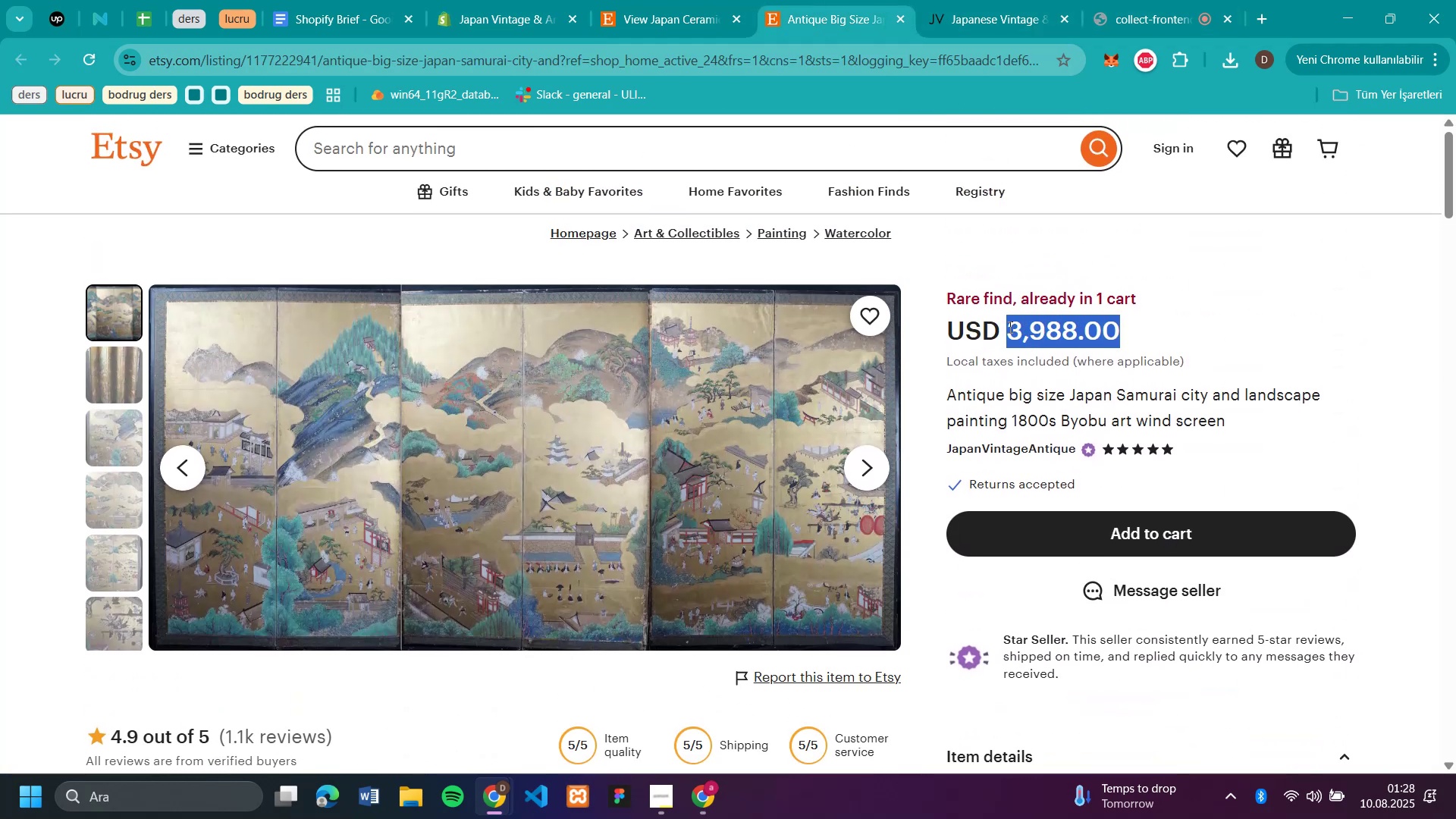 
key(Control+C)
 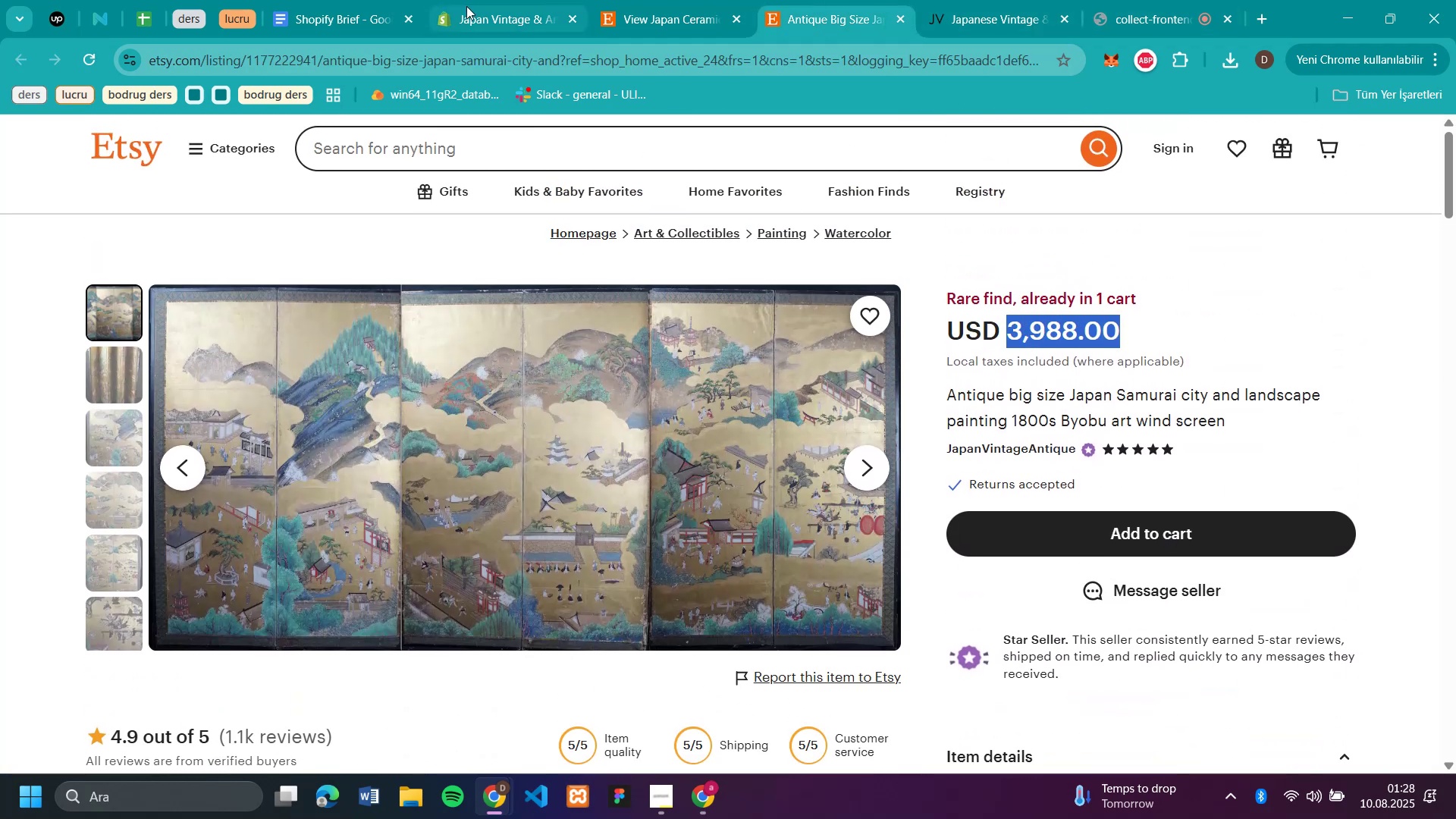 
left_click([466, 6])
 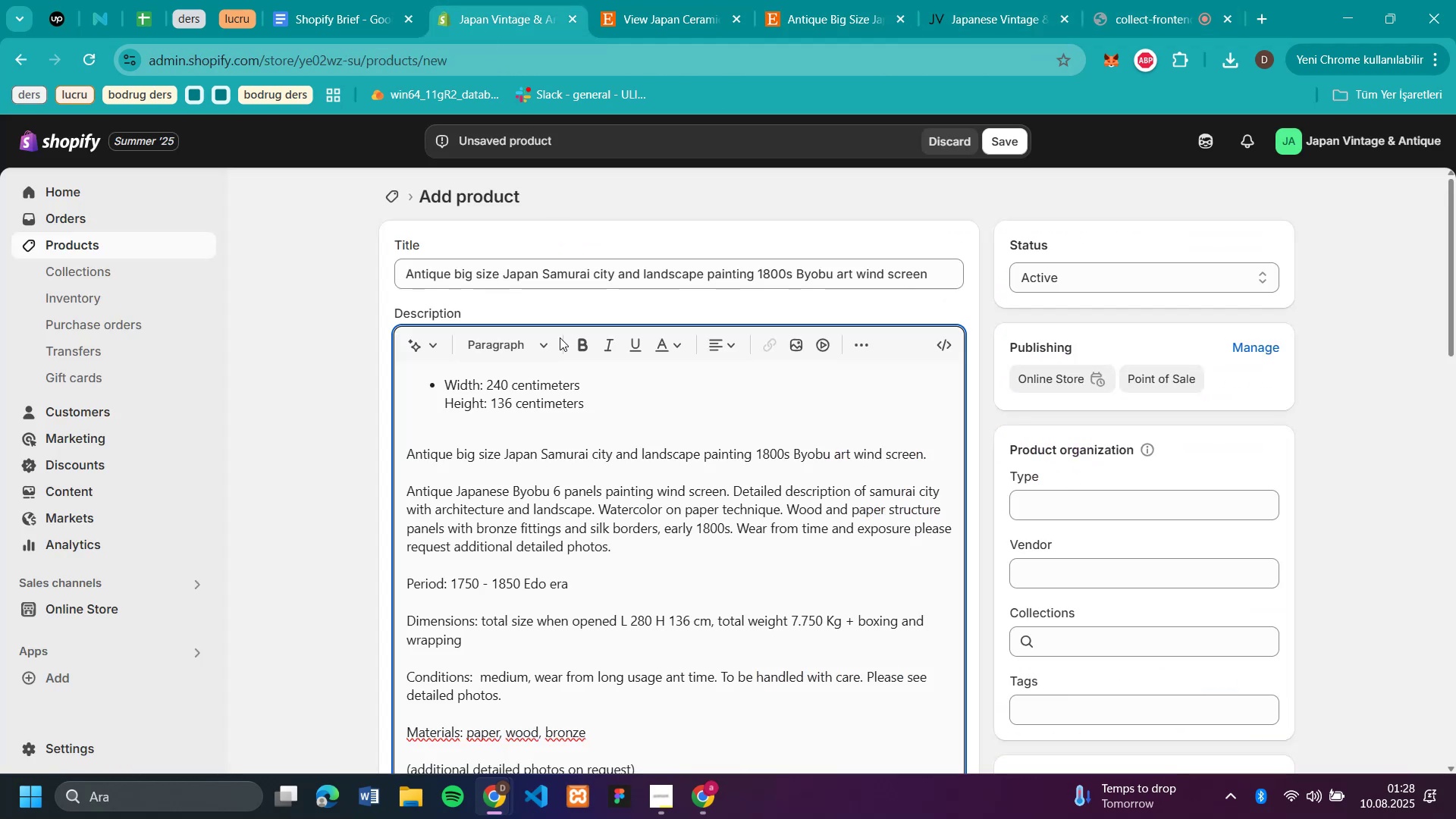 
scroll: coordinate [558, 347], scroll_direction: down, amount: 8.0
 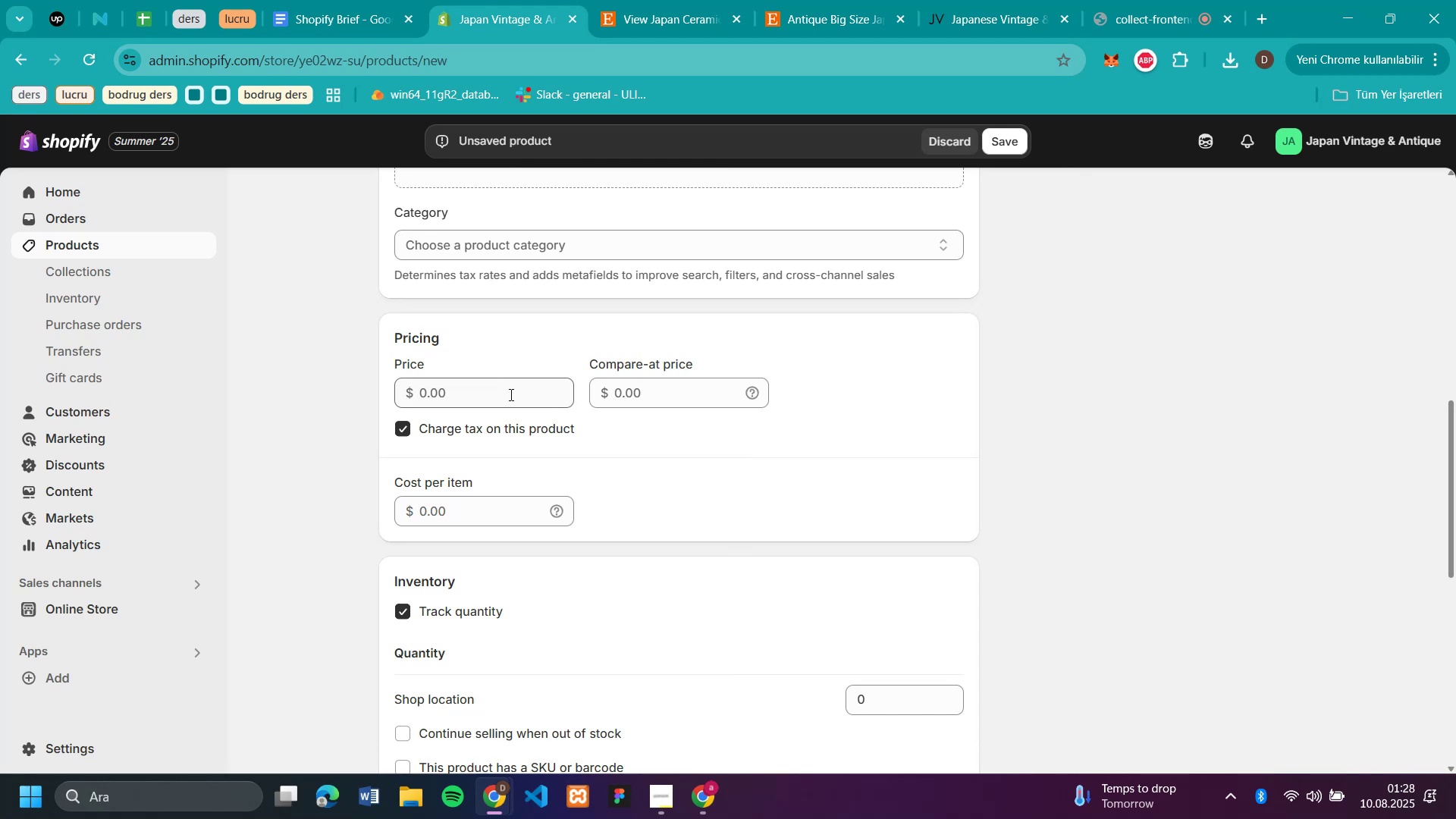 
left_click([510, 397])
 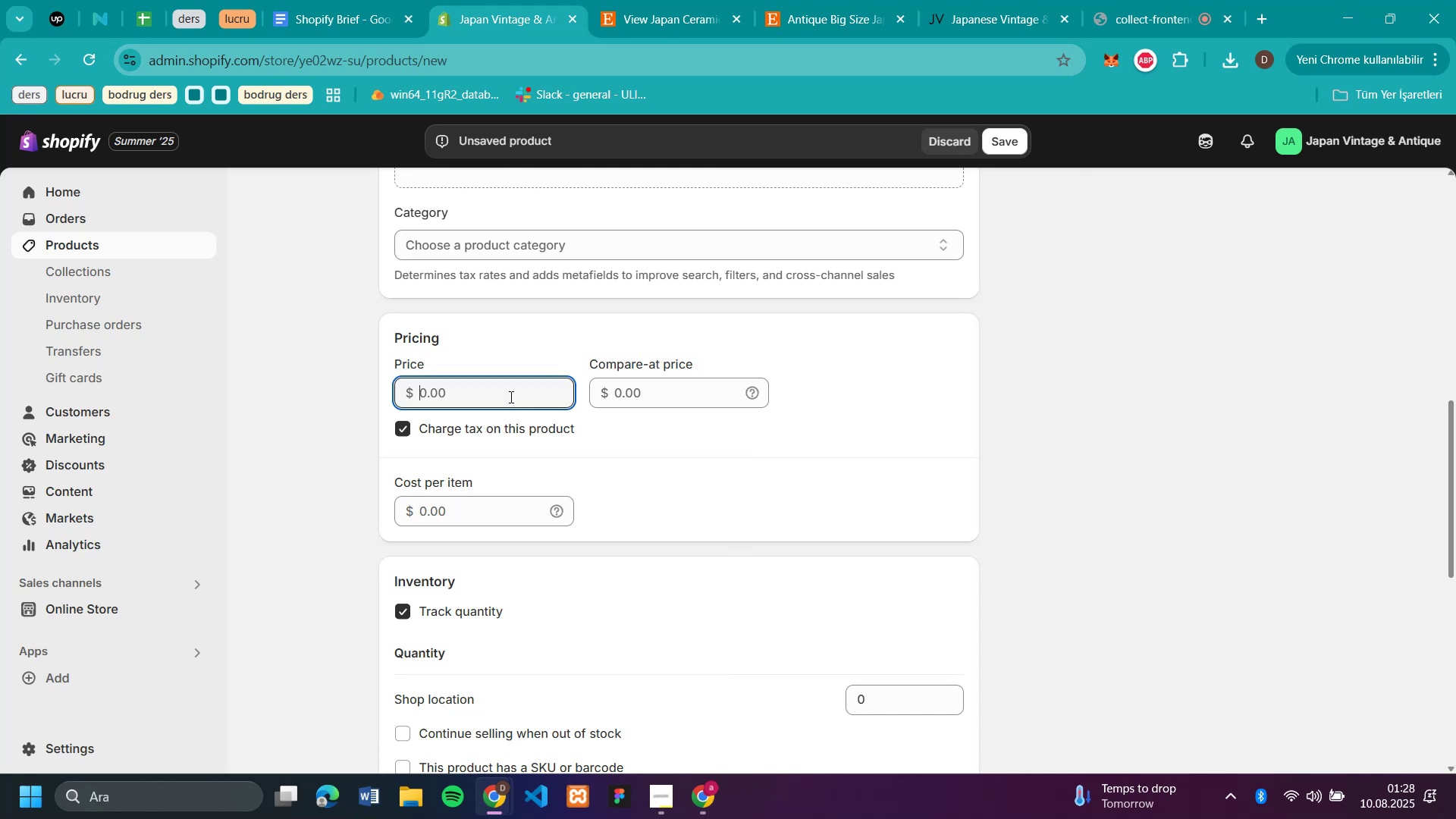 
key(Control+V)
 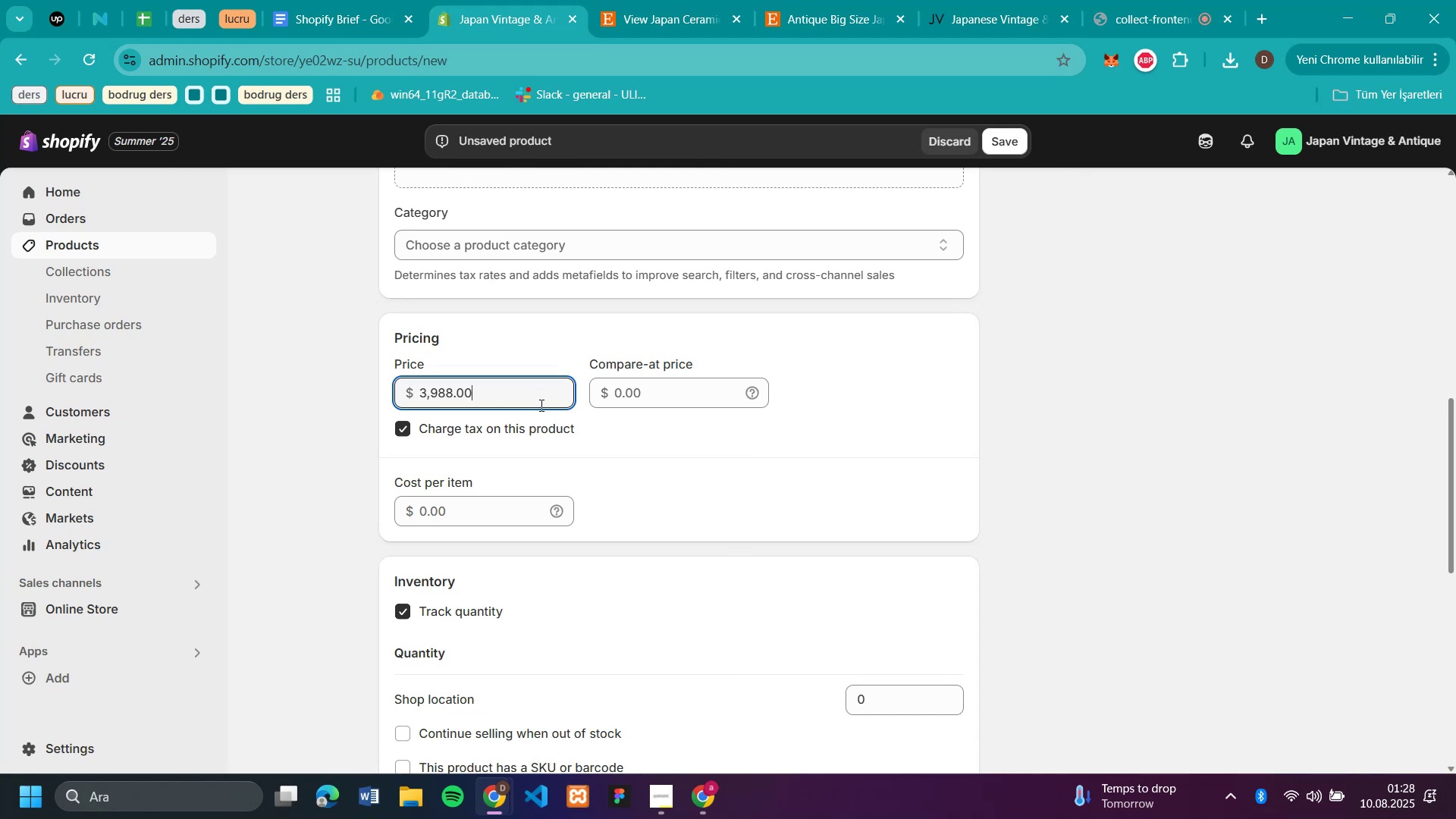 
scroll: coordinate [767, 483], scroll_direction: down, amount: 3.0
 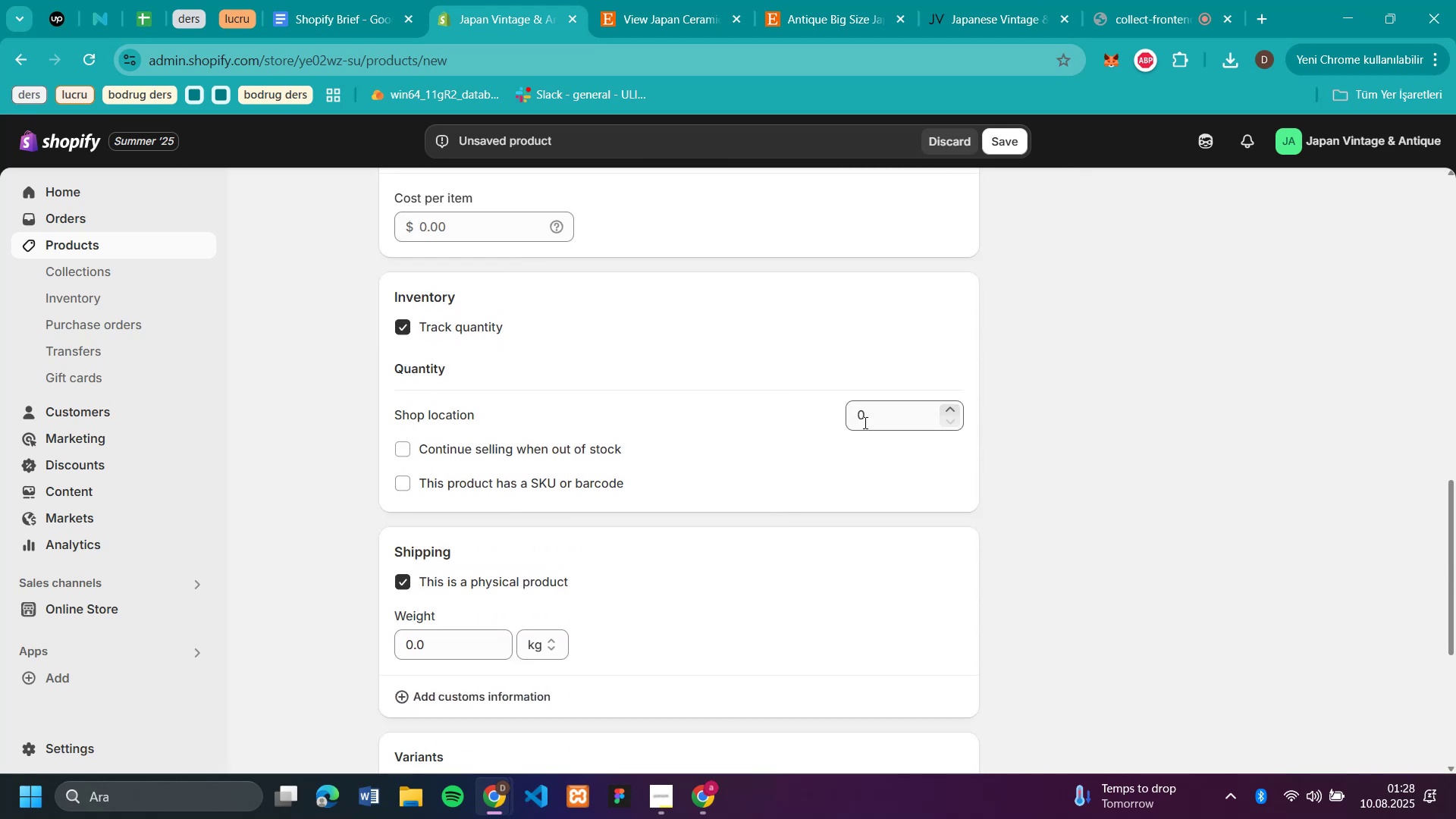 
left_click([867, 419])
 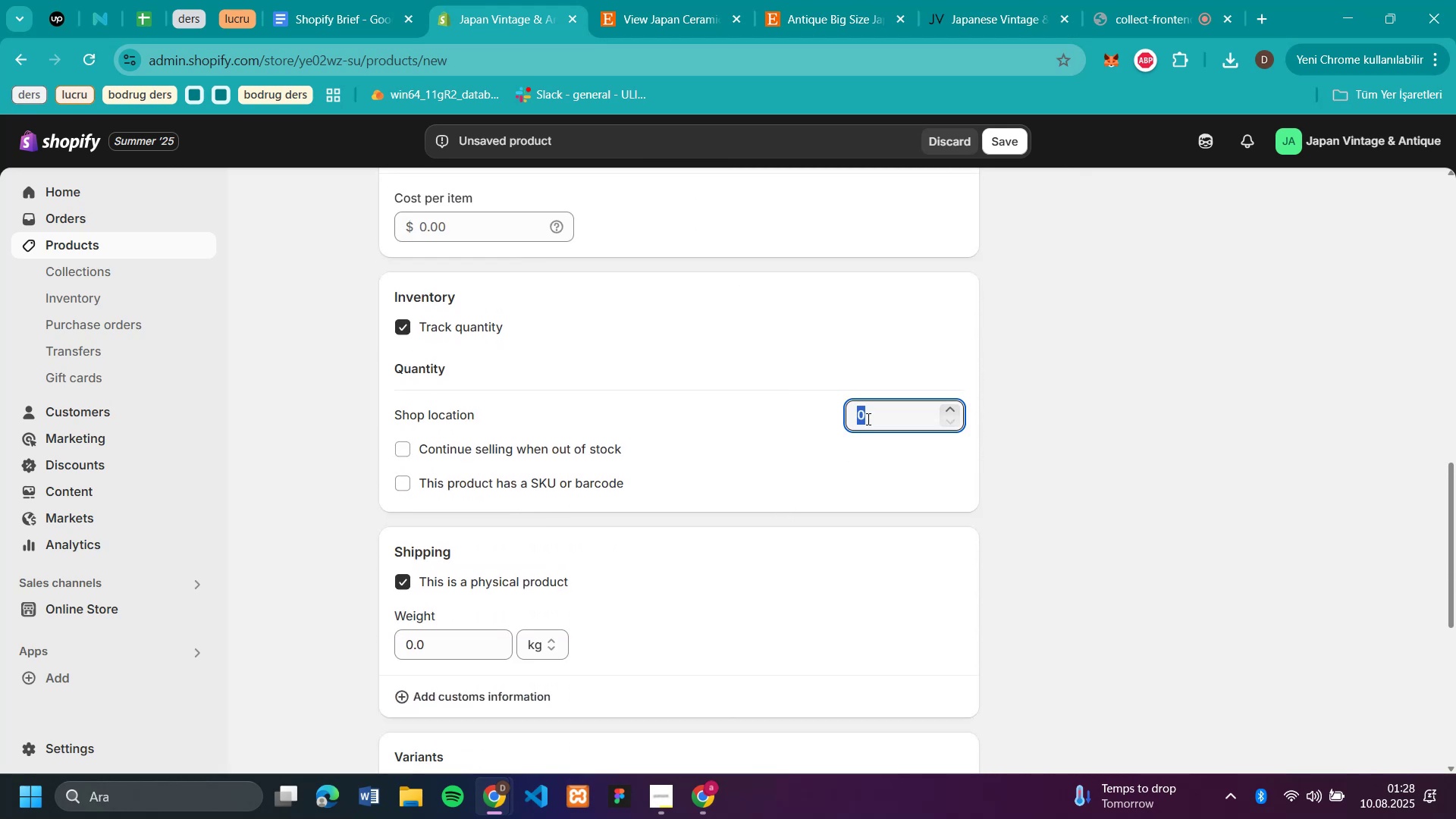 
type(50)
 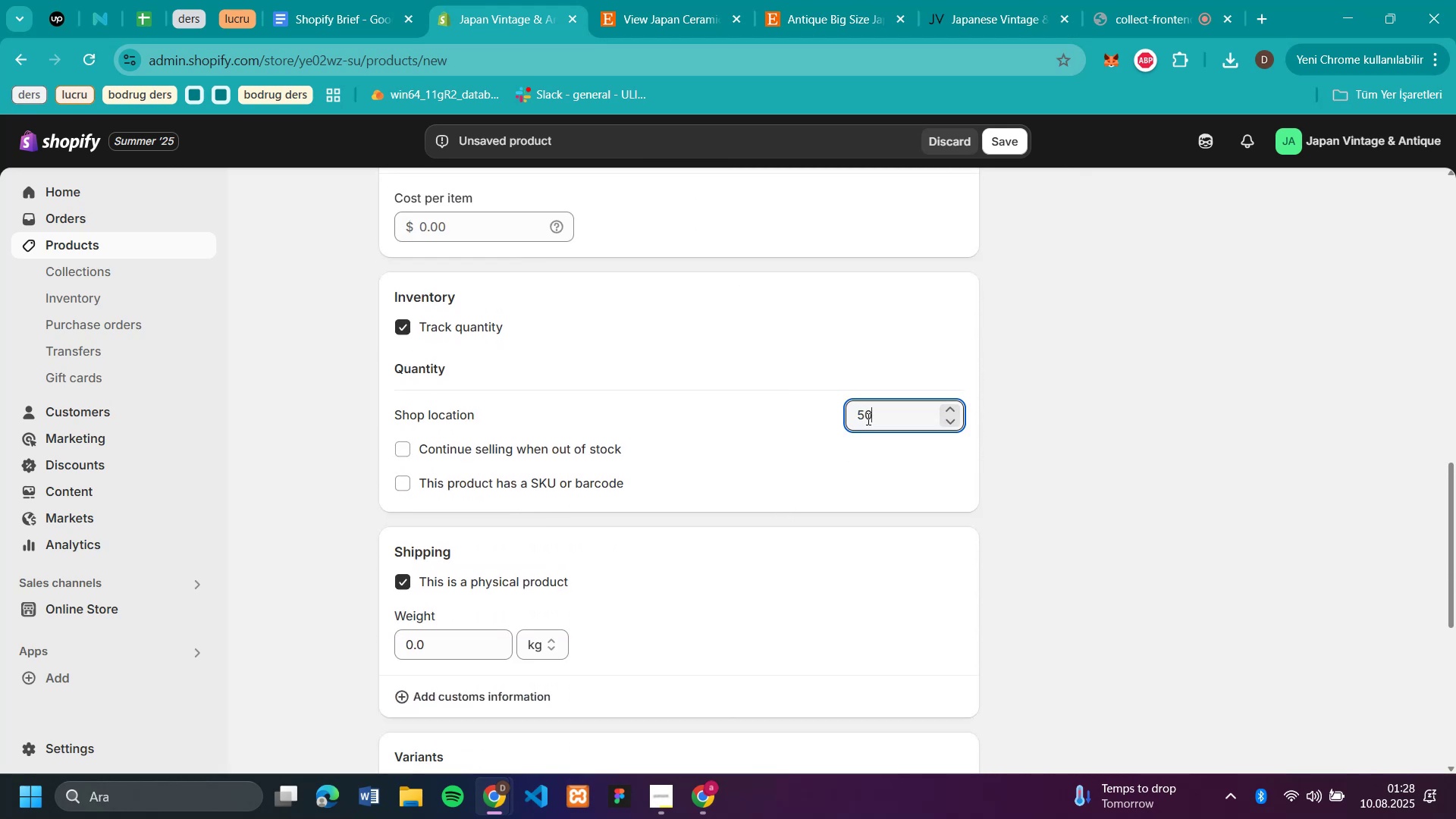 
scroll: coordinate [818, 322], scroll_direction: up, amount: 16.0
 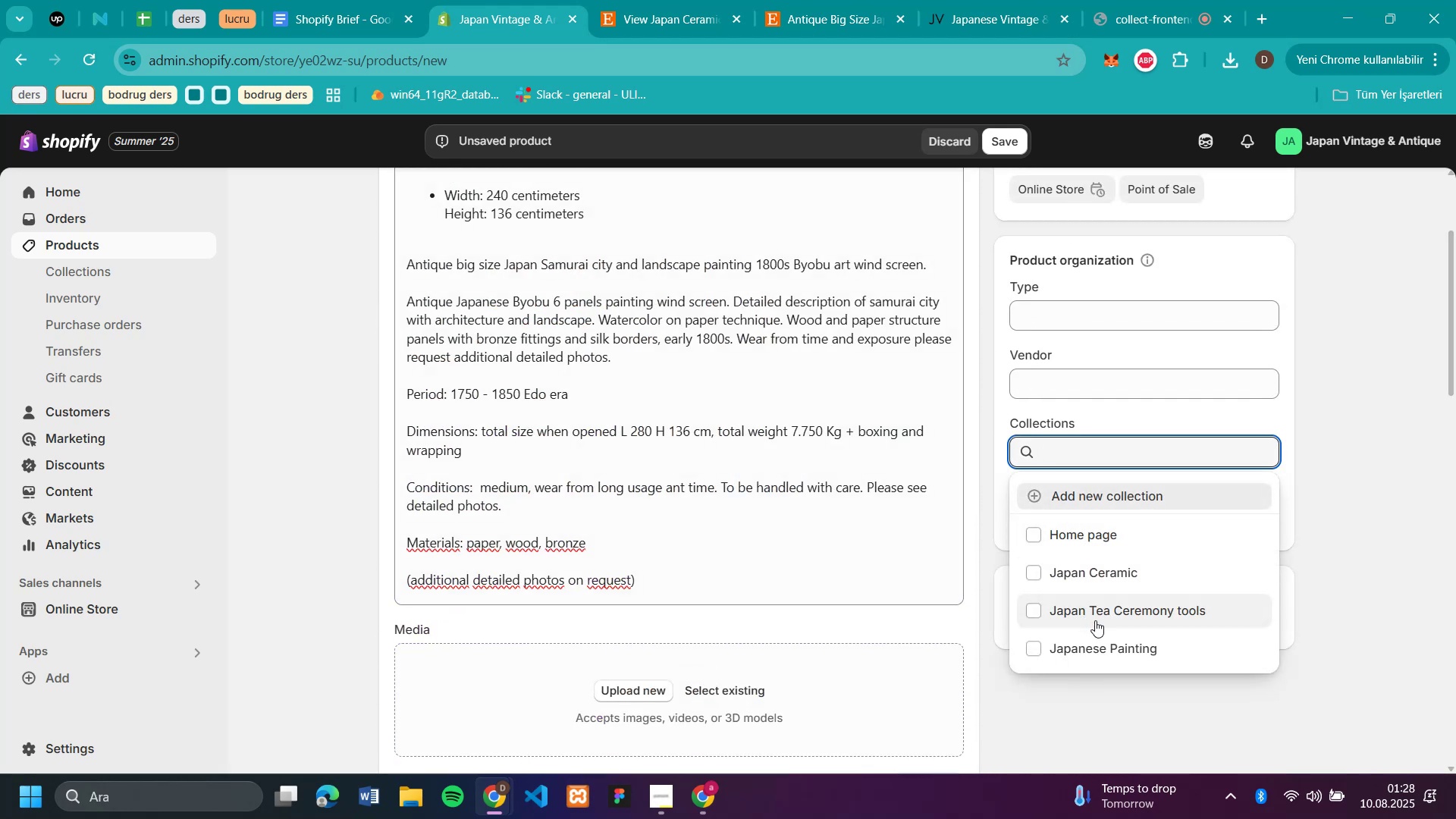 
left_click([1093, 645])
 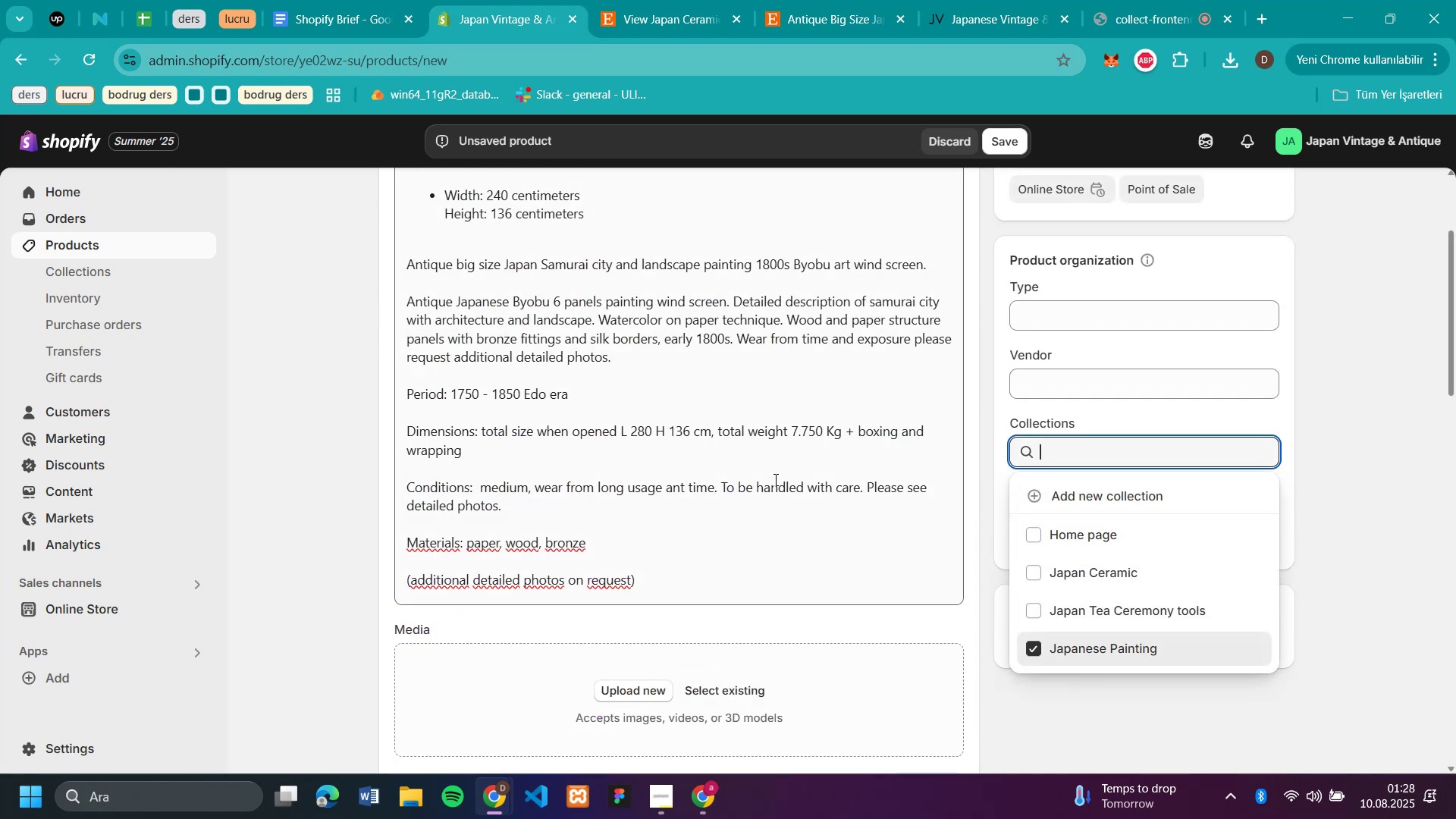 
scroll: coordinate [774, 479], scroll_direction: down, amount: 3.0
 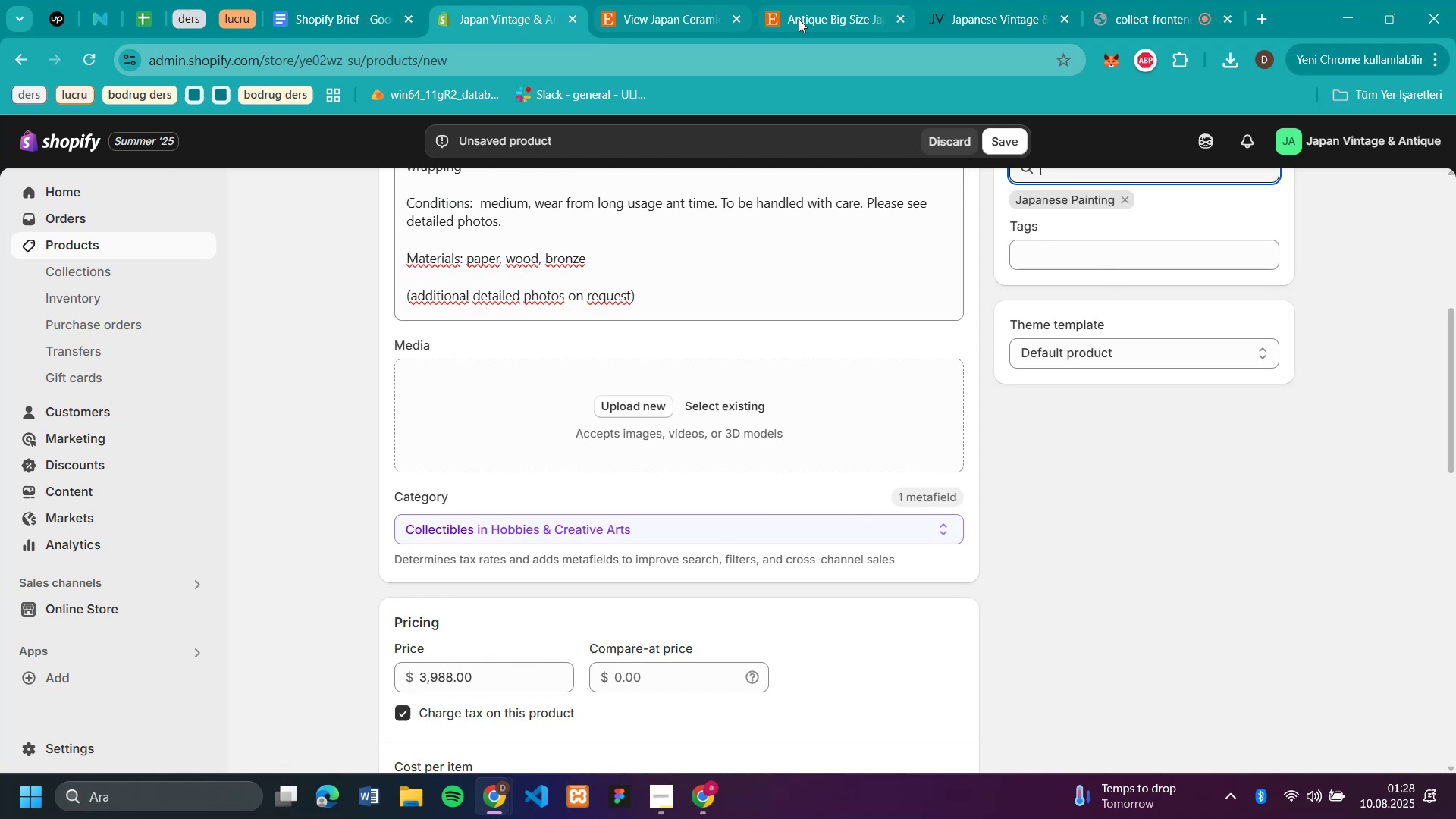 
left_click([799, 19])
 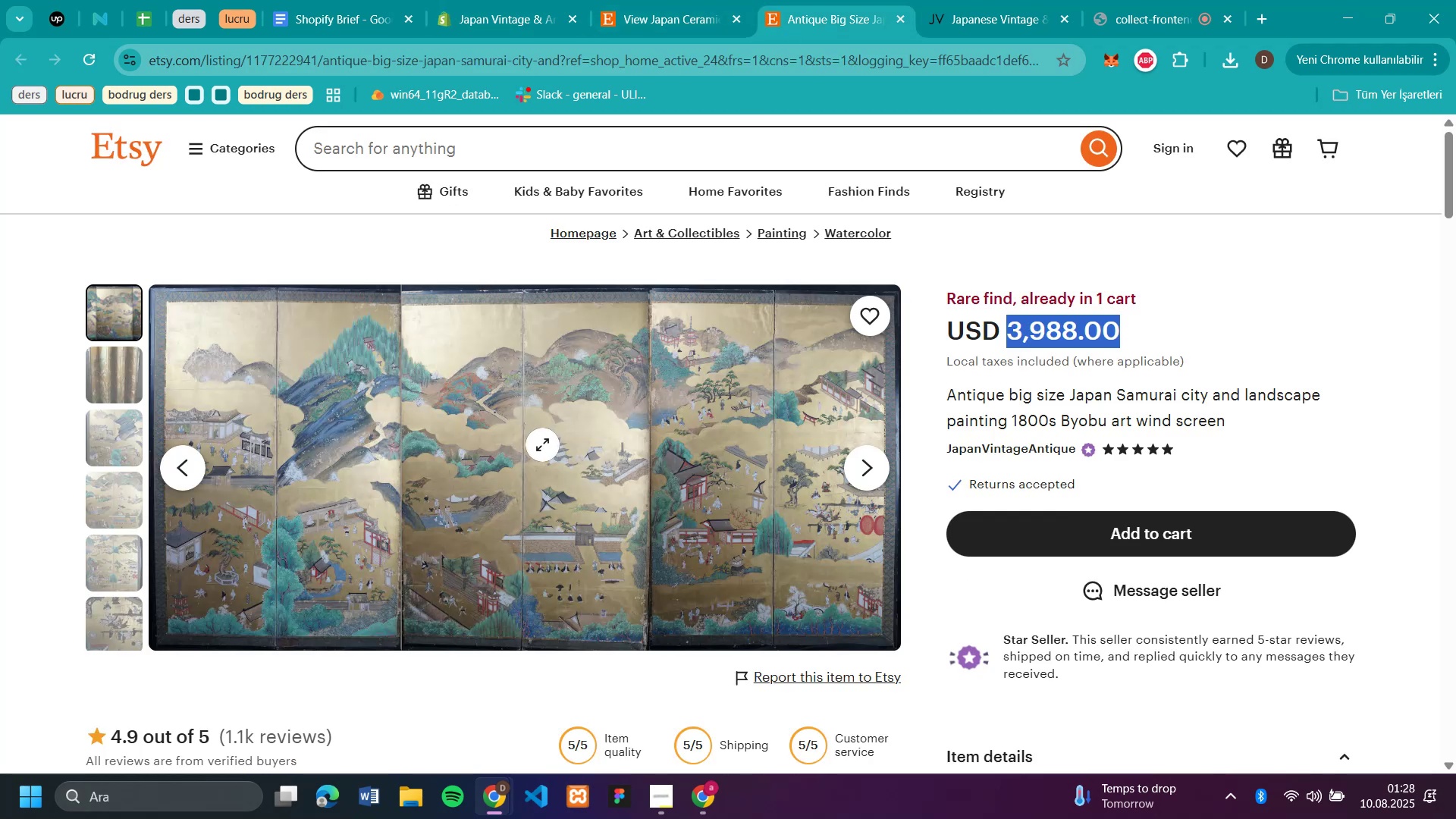 
right_click([542, 444])
 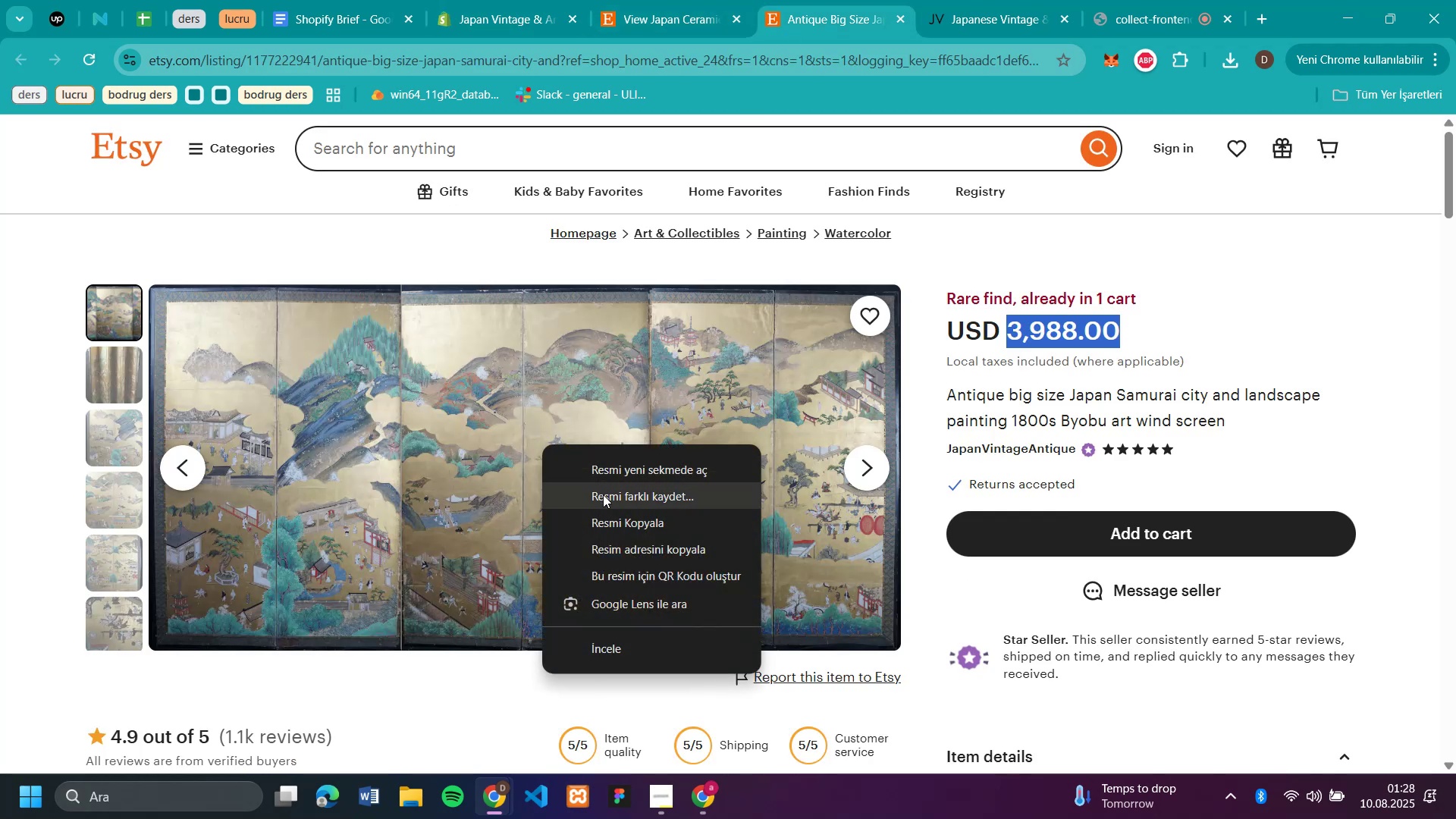 
left_click([603, 494])
 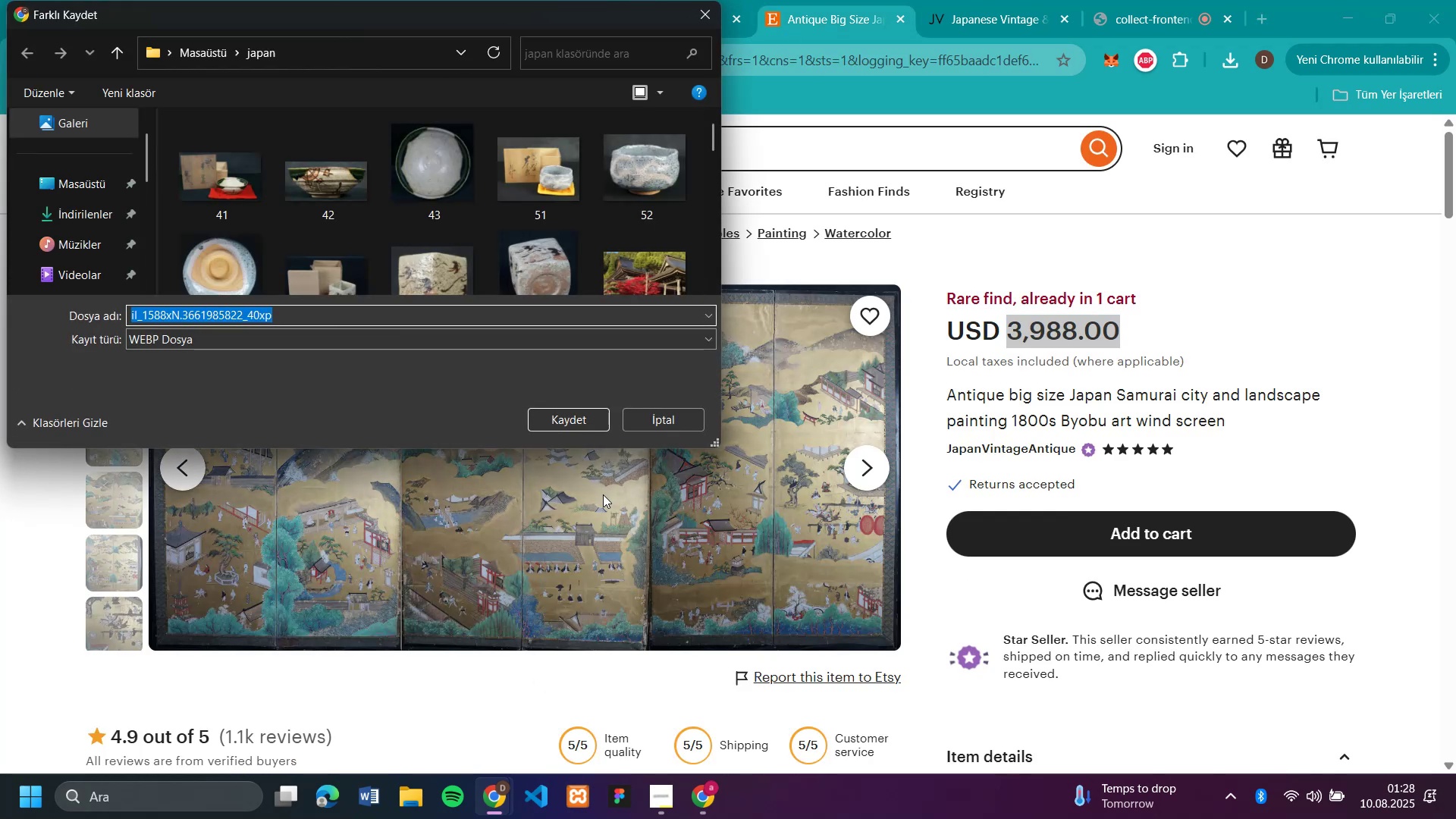 
type(s51)
 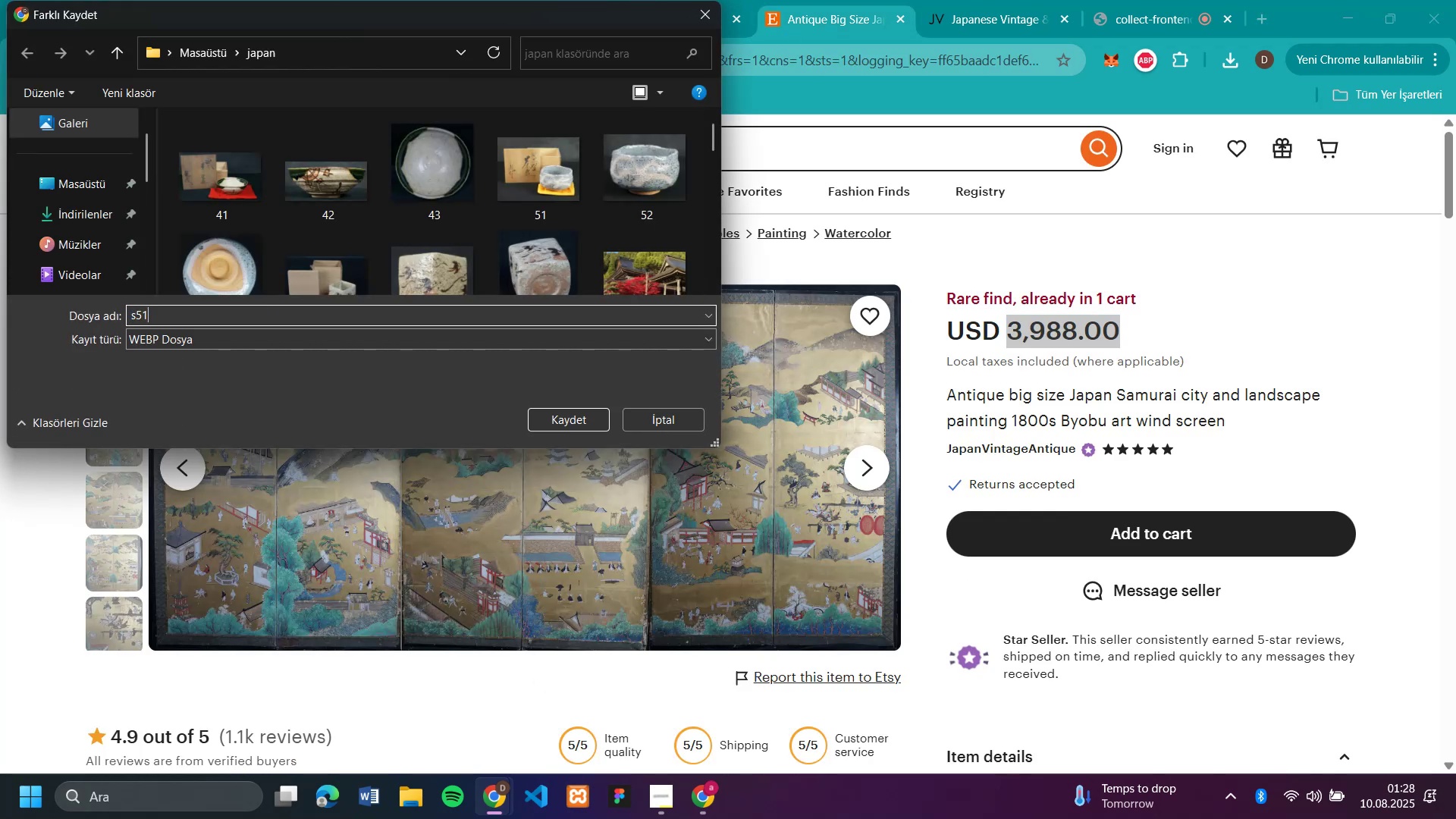 
key(Enter)
 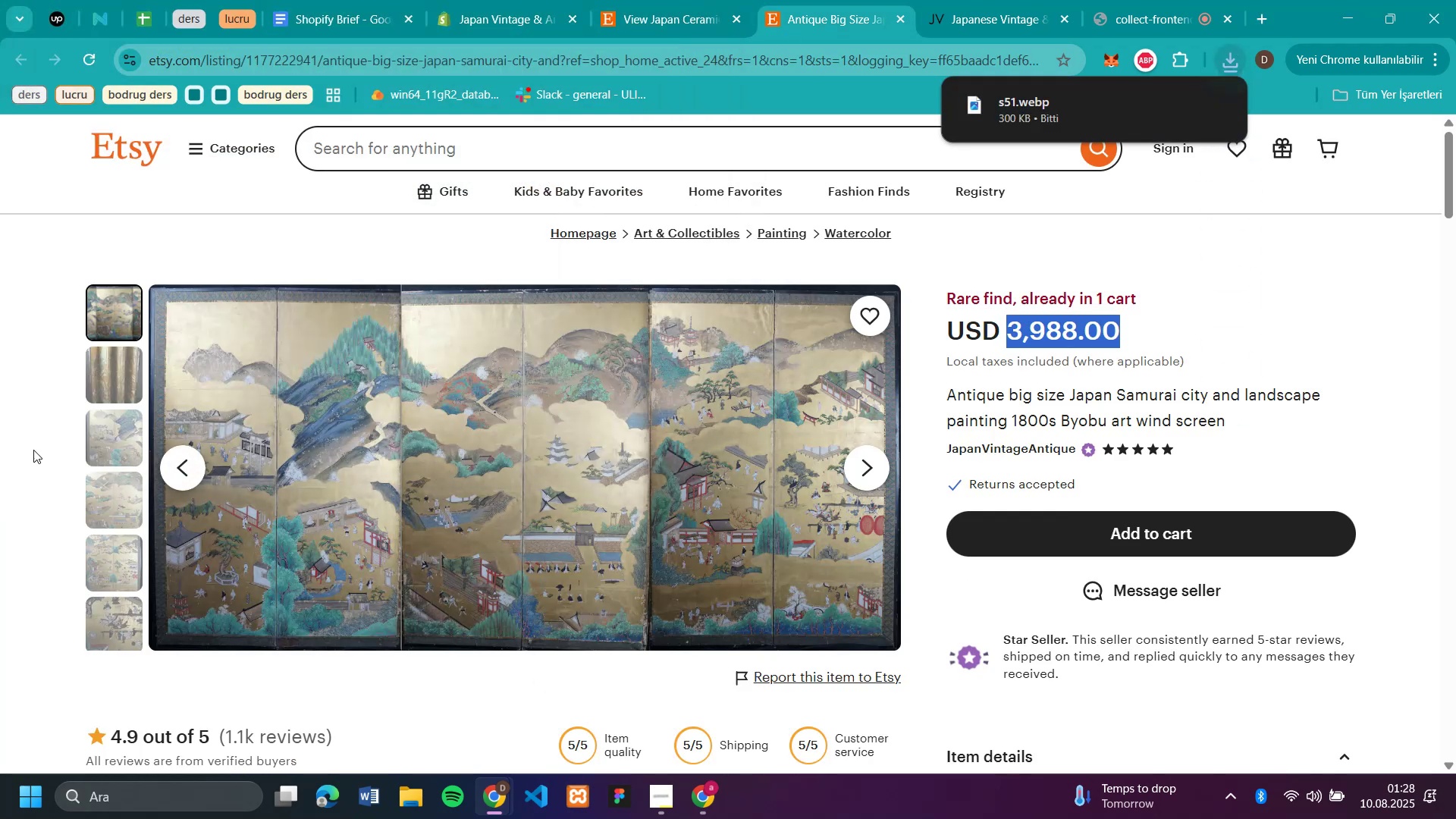 
left_click([118, 374])
 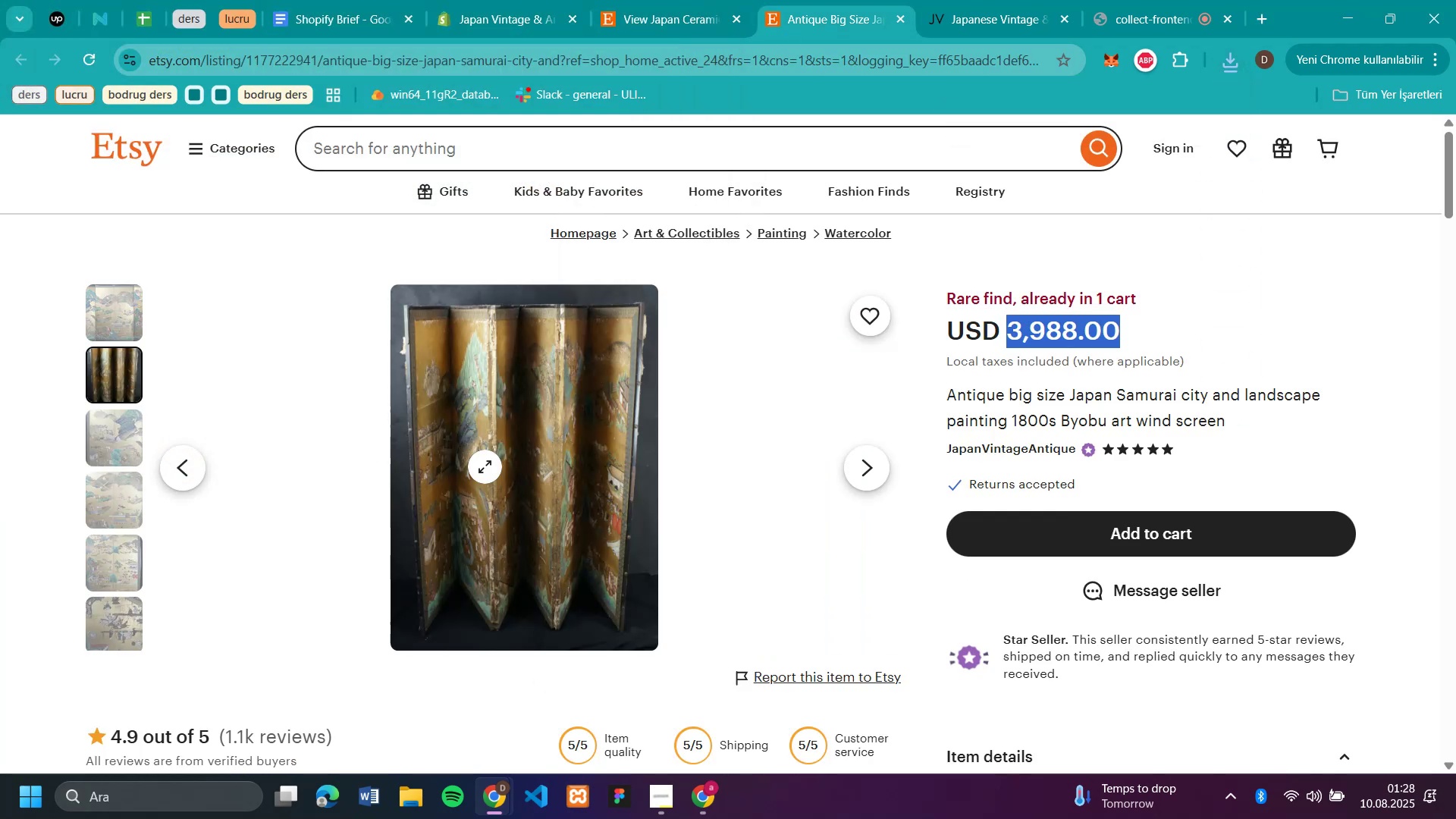 
right_click([485, 466])
 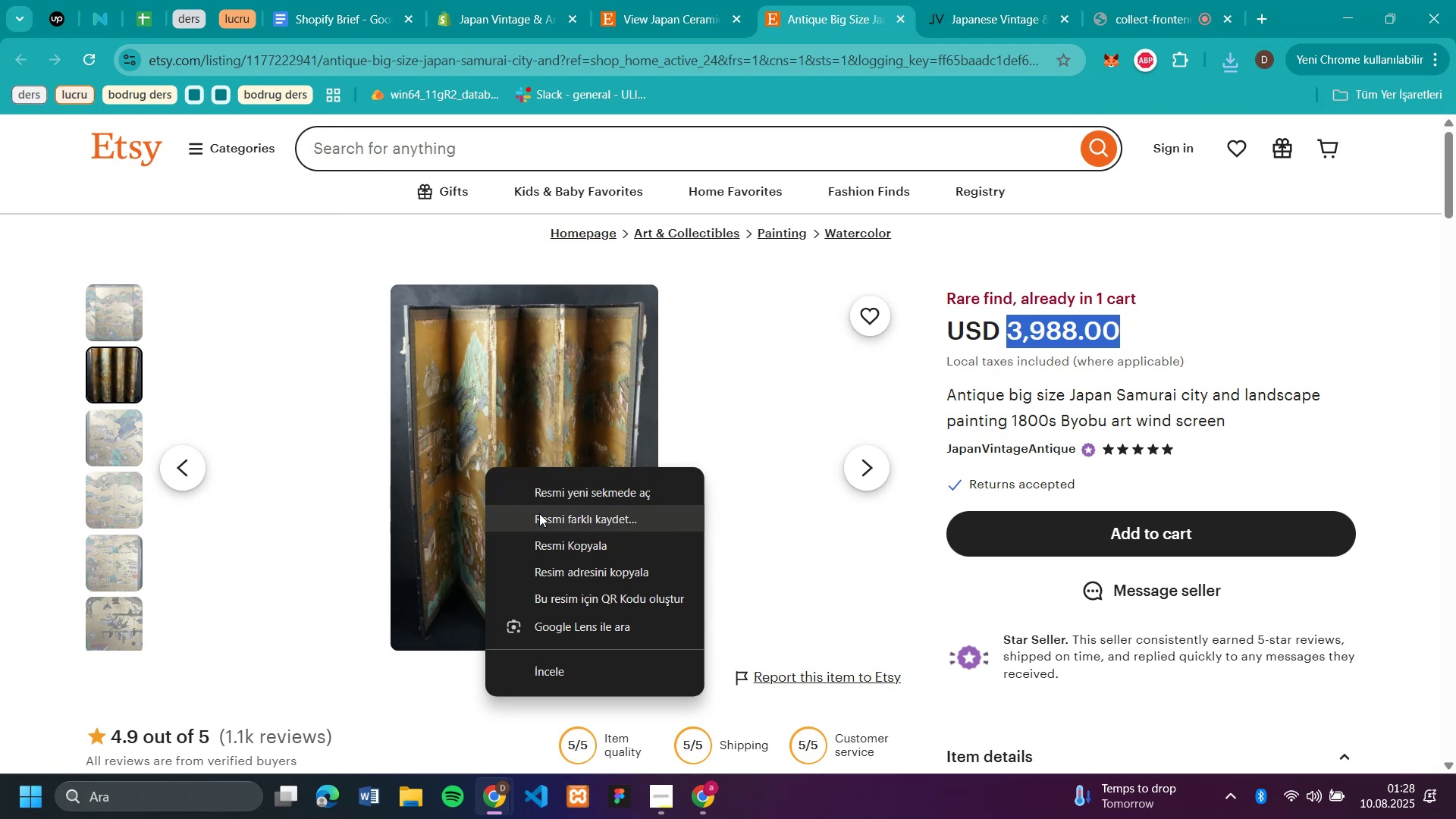 
left_click([541, 517])
 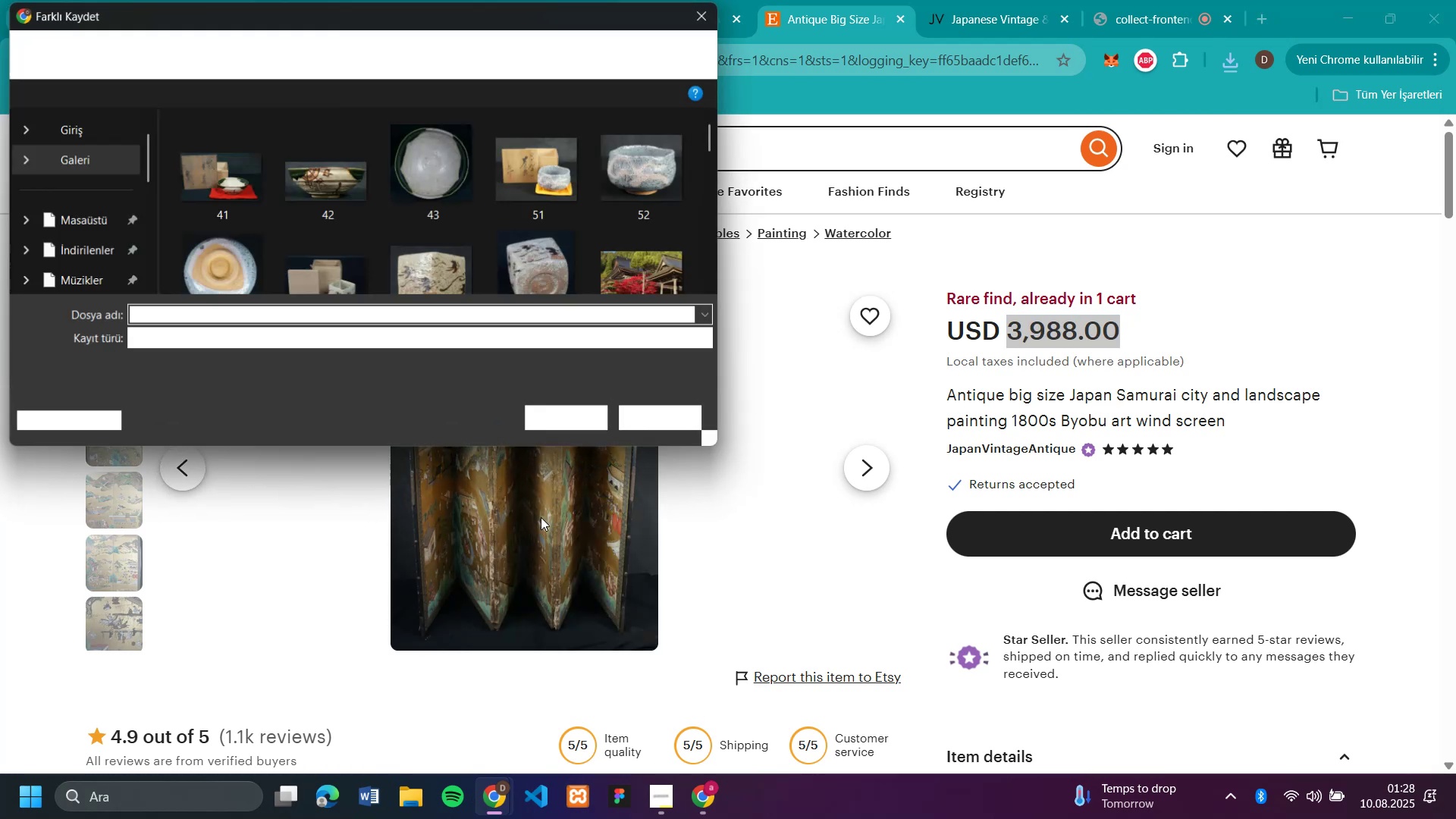 
type(s52)
 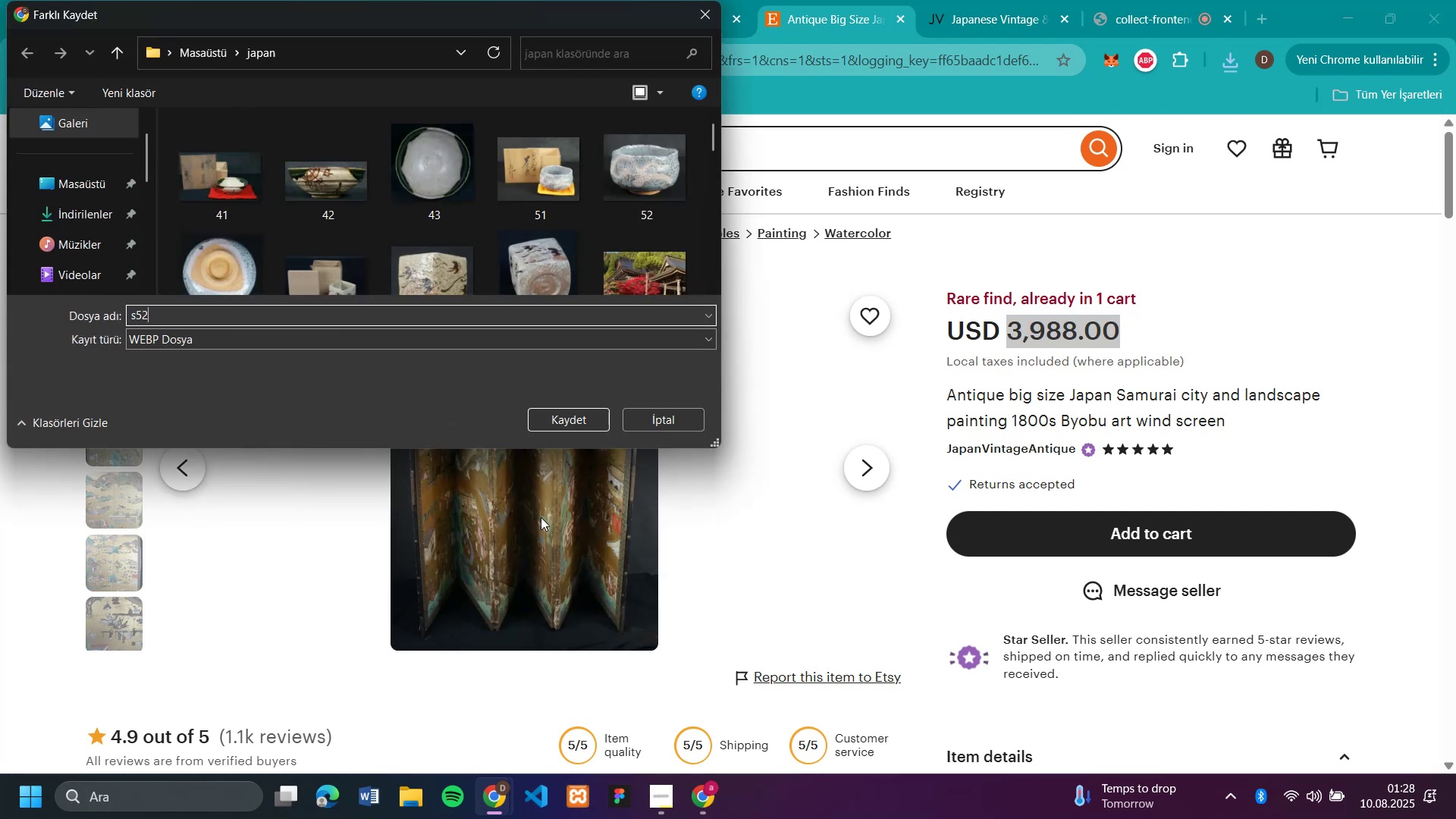 
key(Enter)
 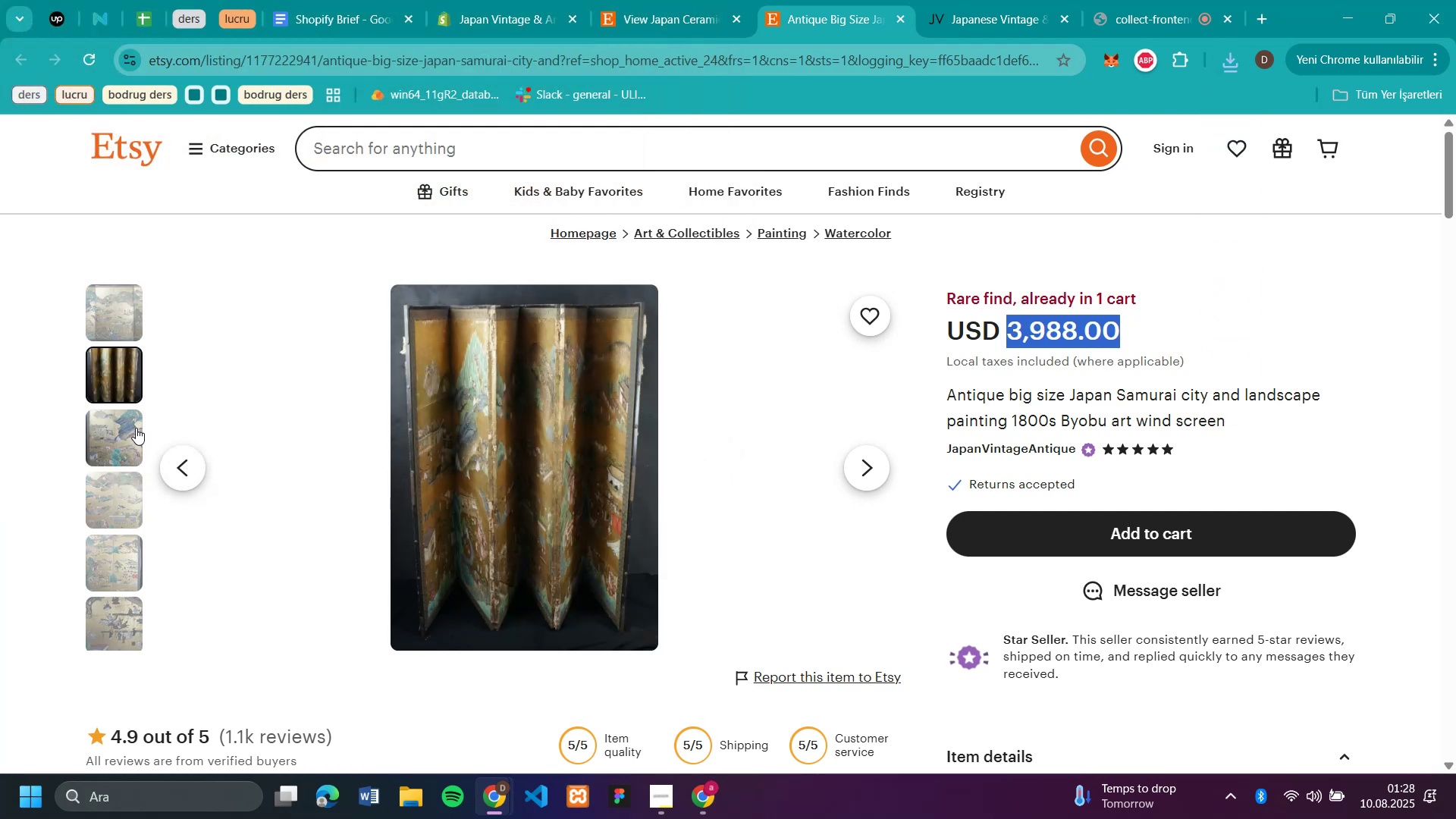 
left_click([136, 428])
 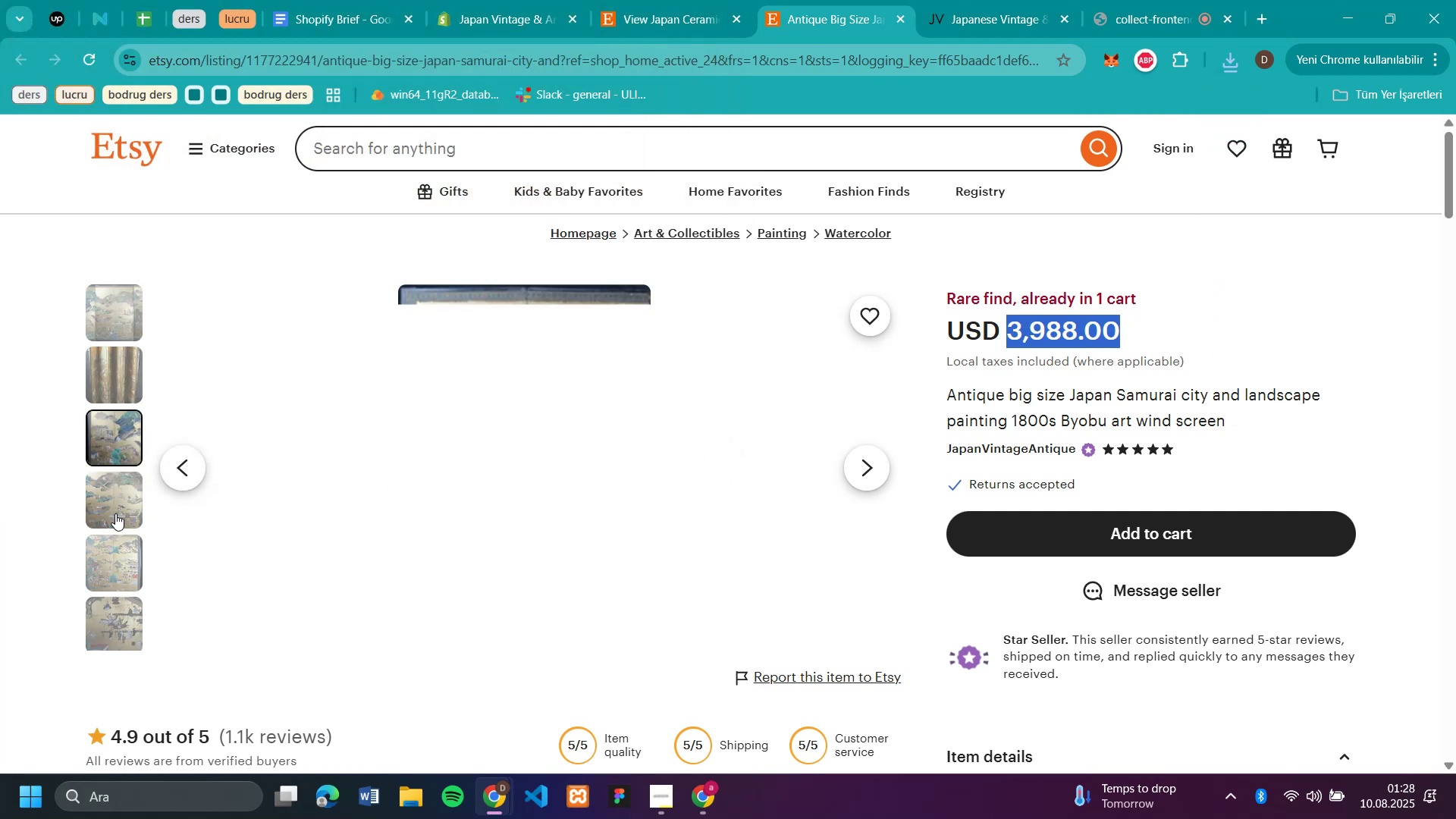 
left_click([115, 513])
 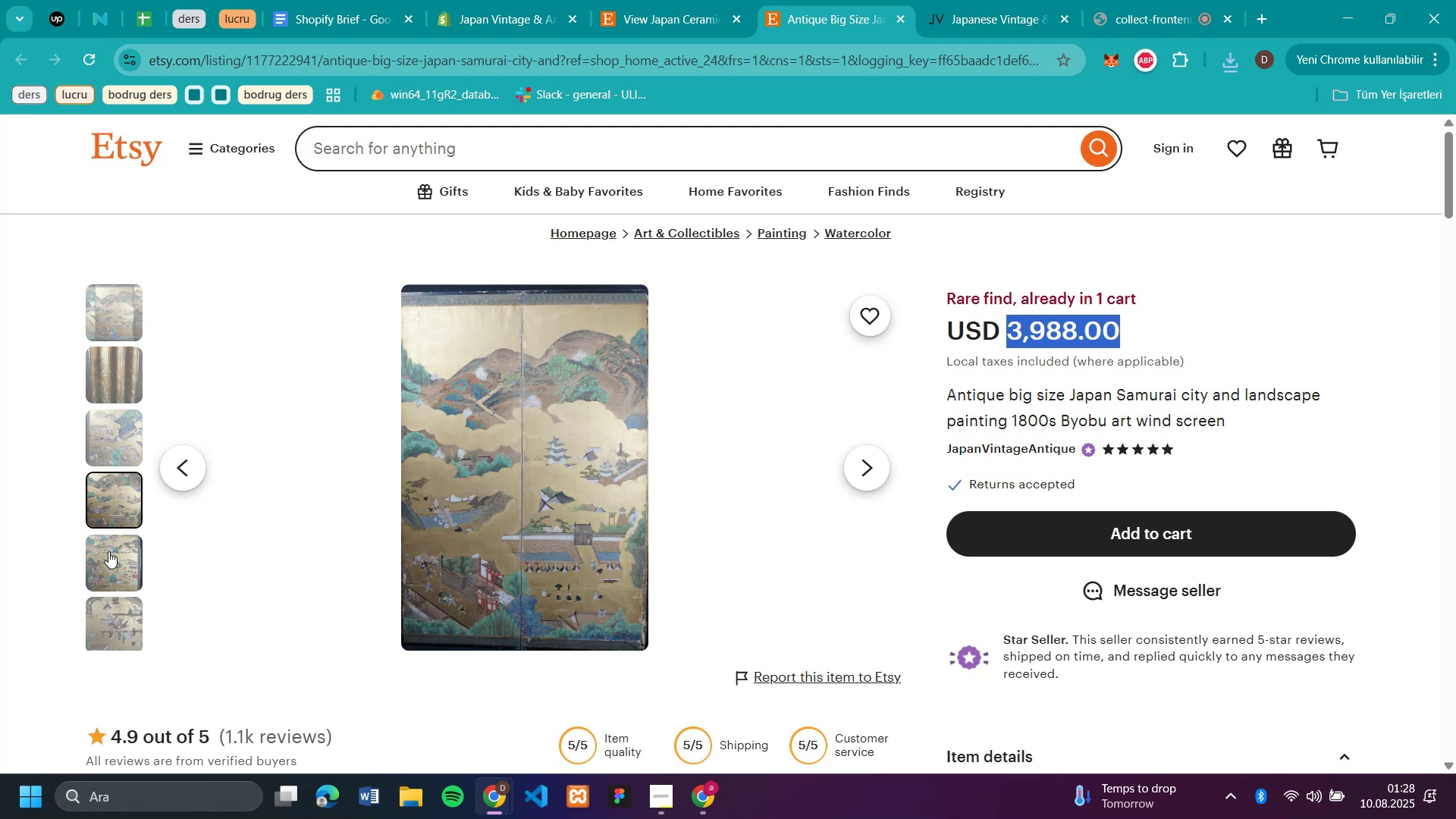 
left_click([108, 551])
 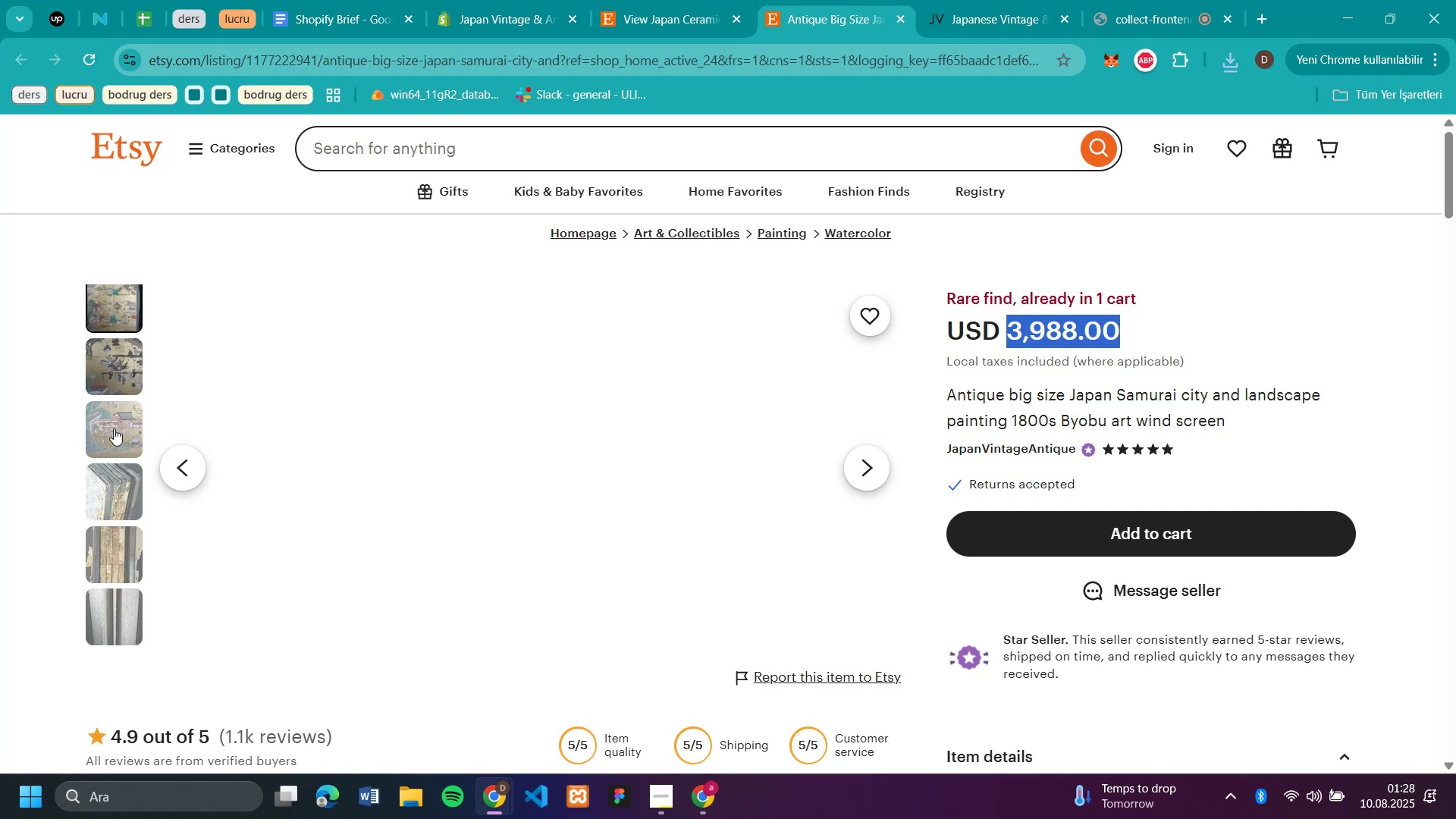 
left_click([121, 469])
 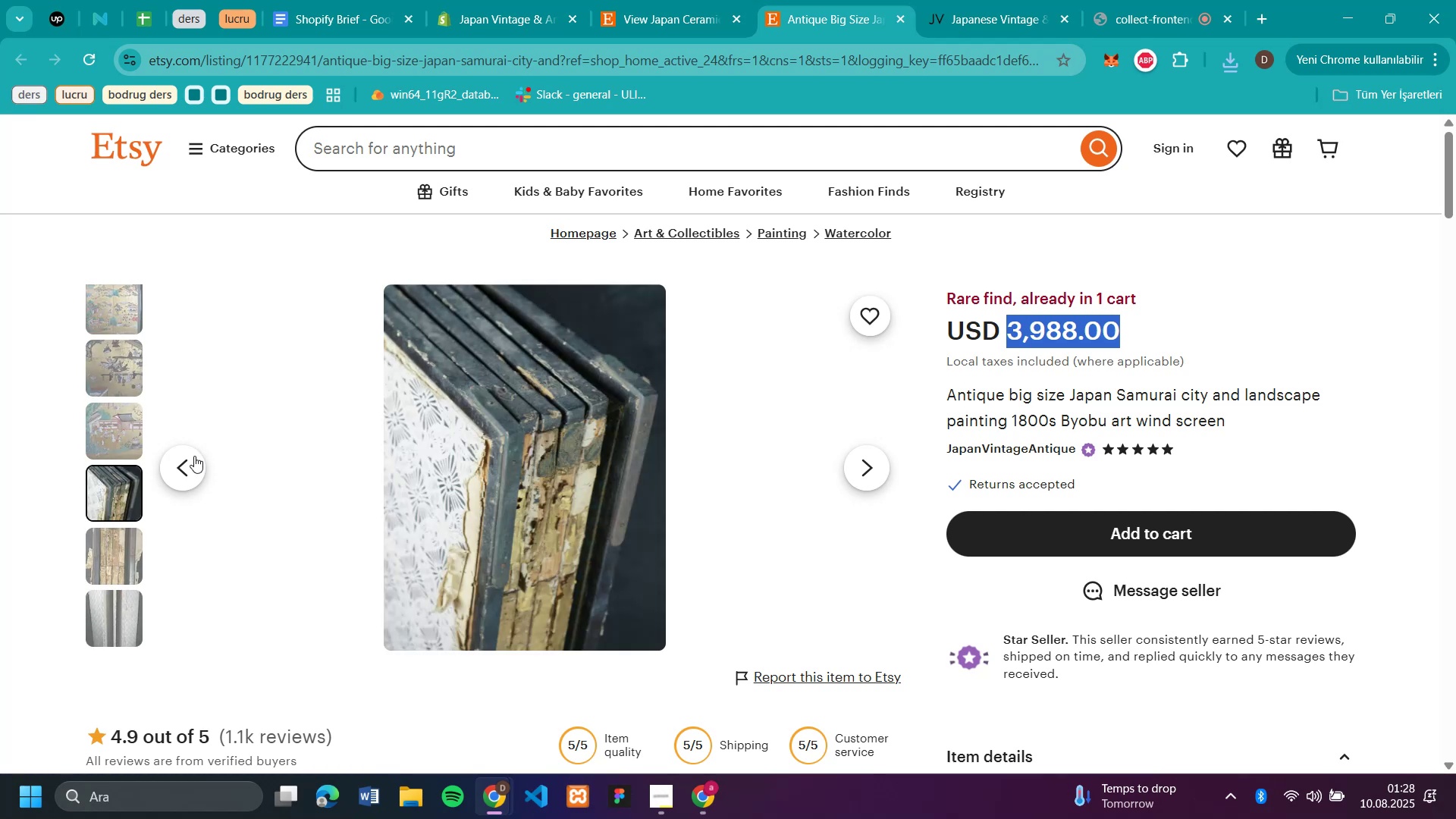 
left_click([543, 417])
 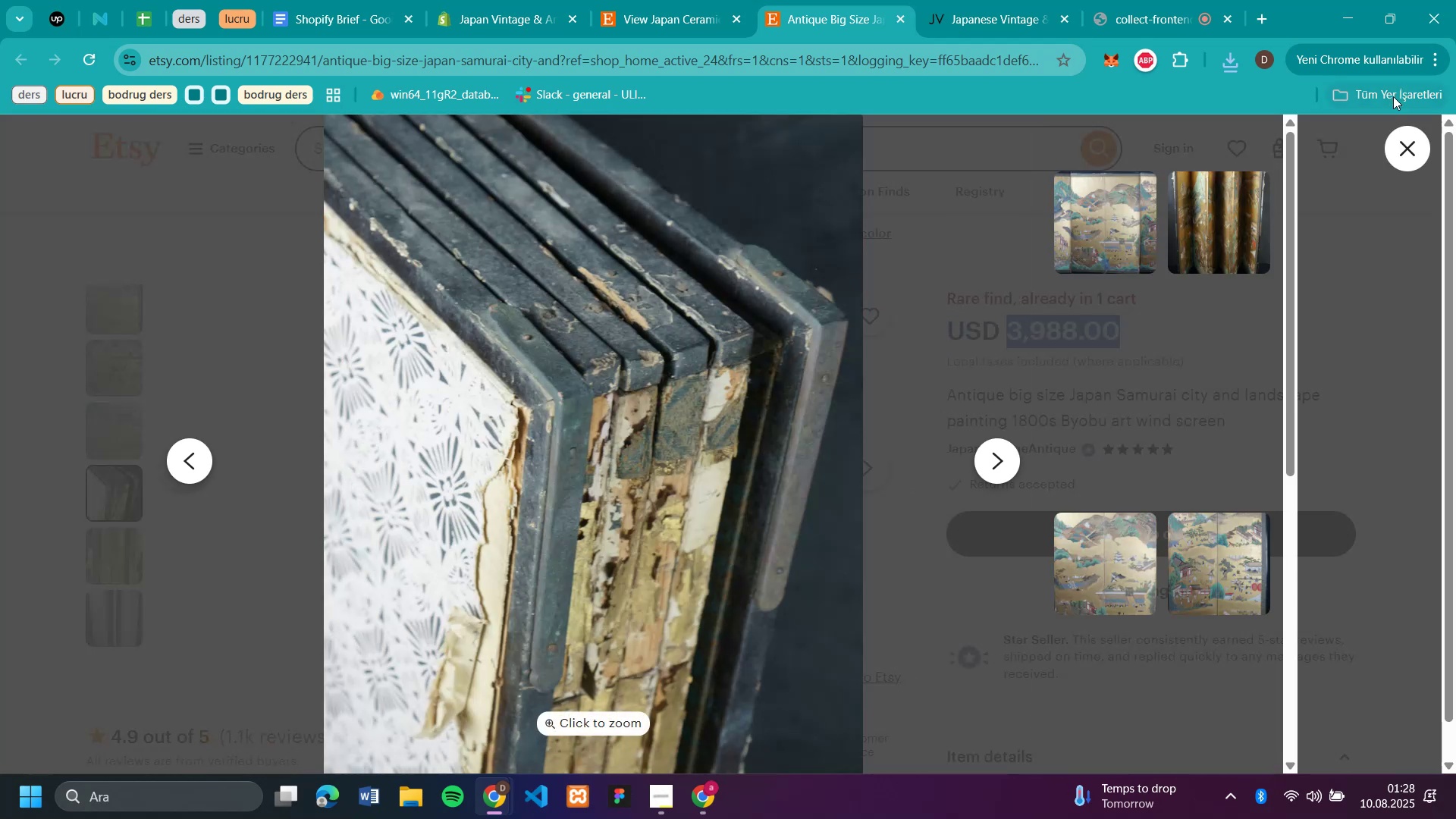 
left_click([1401, 164])
 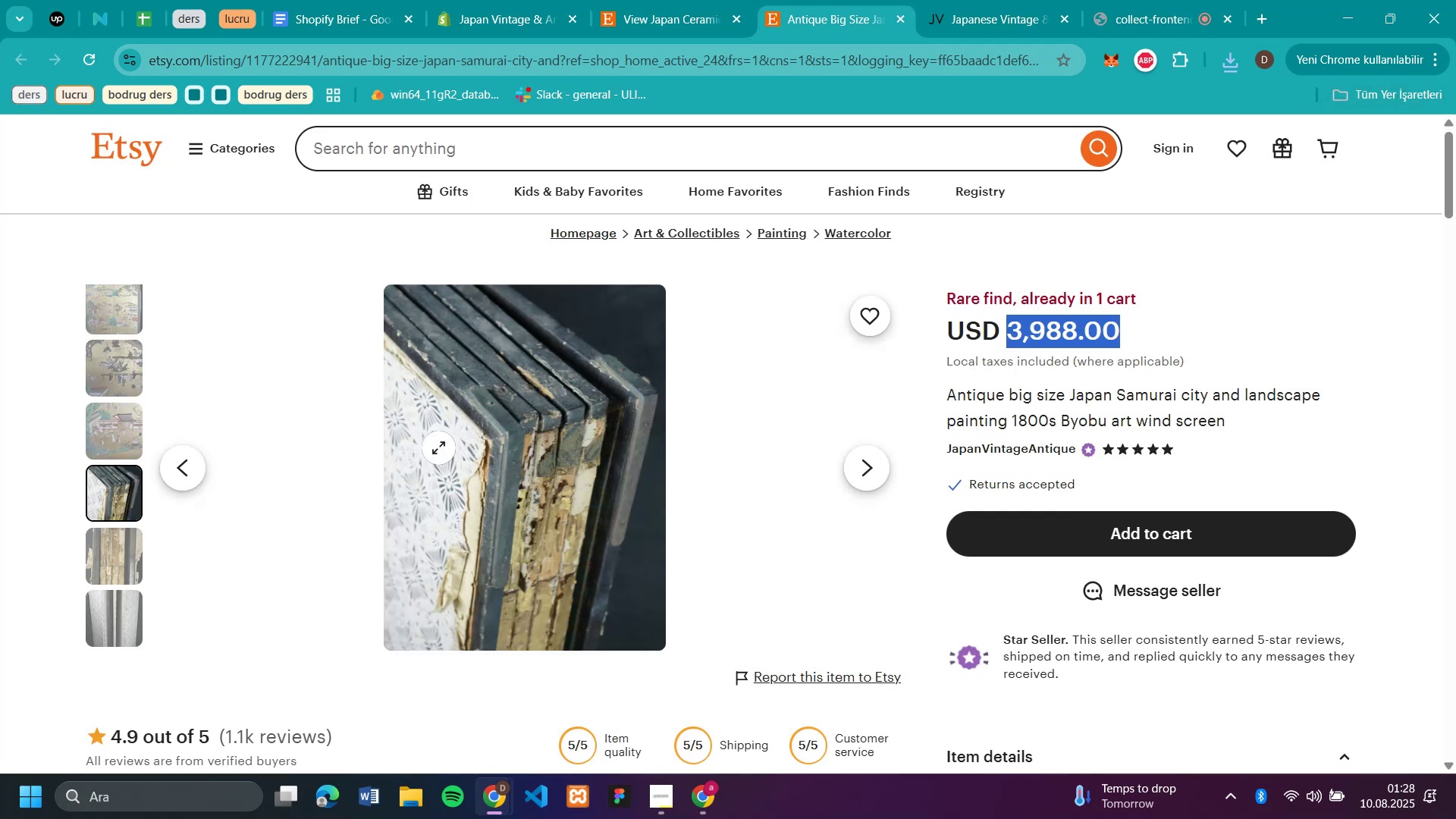 
right_click([497, 444])
 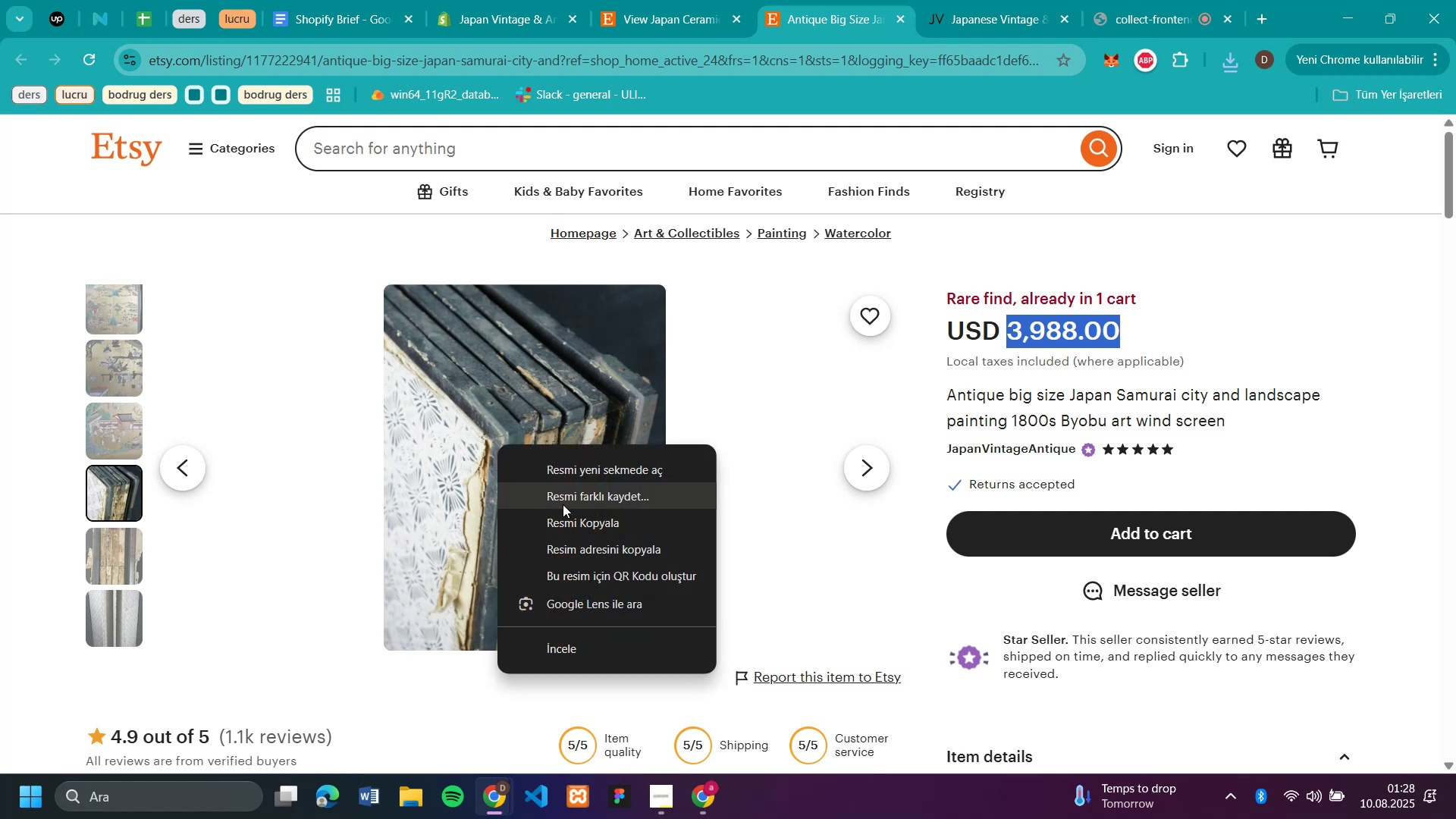 
left_click([563, 504])
 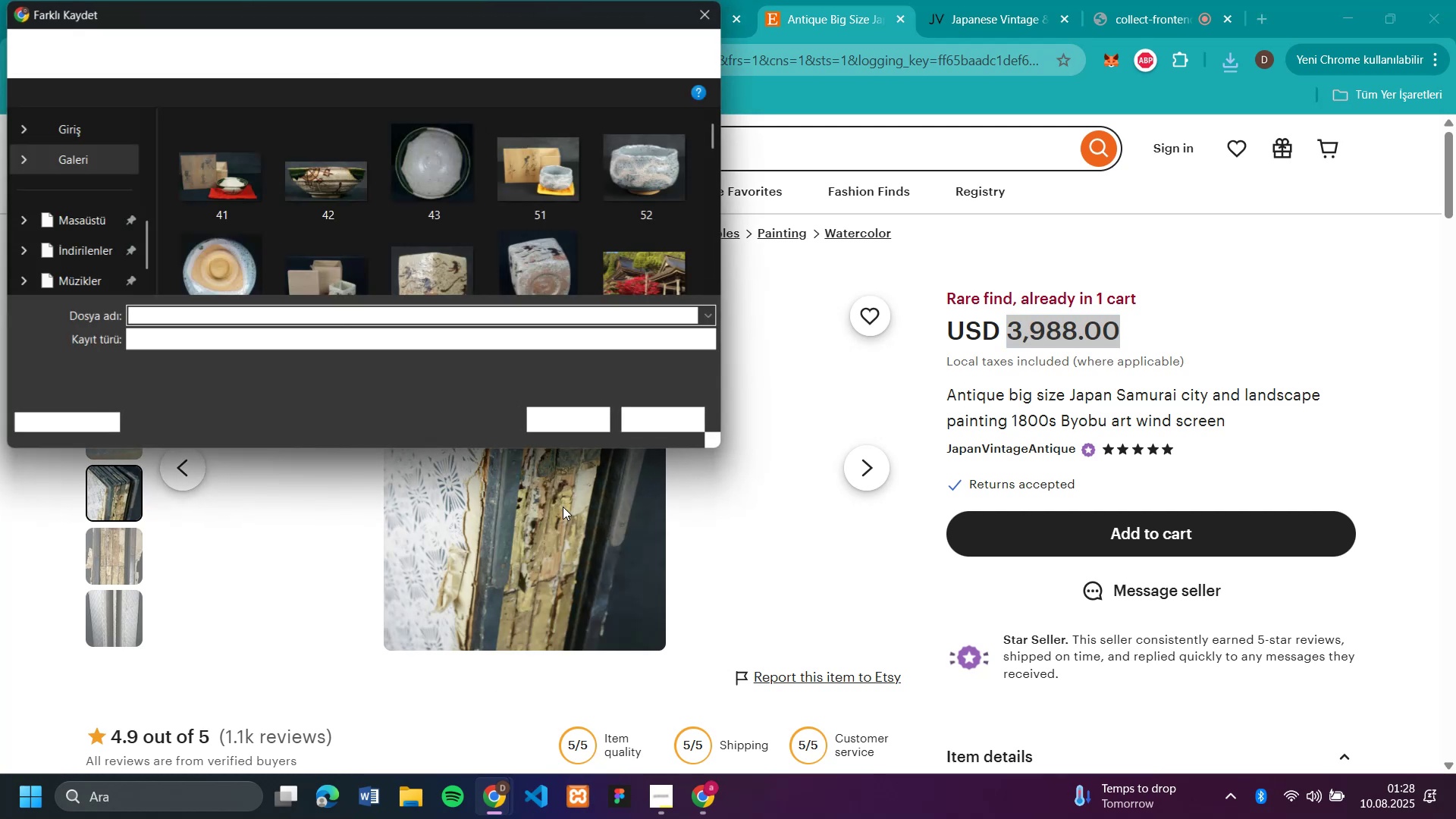 
type(s53)
 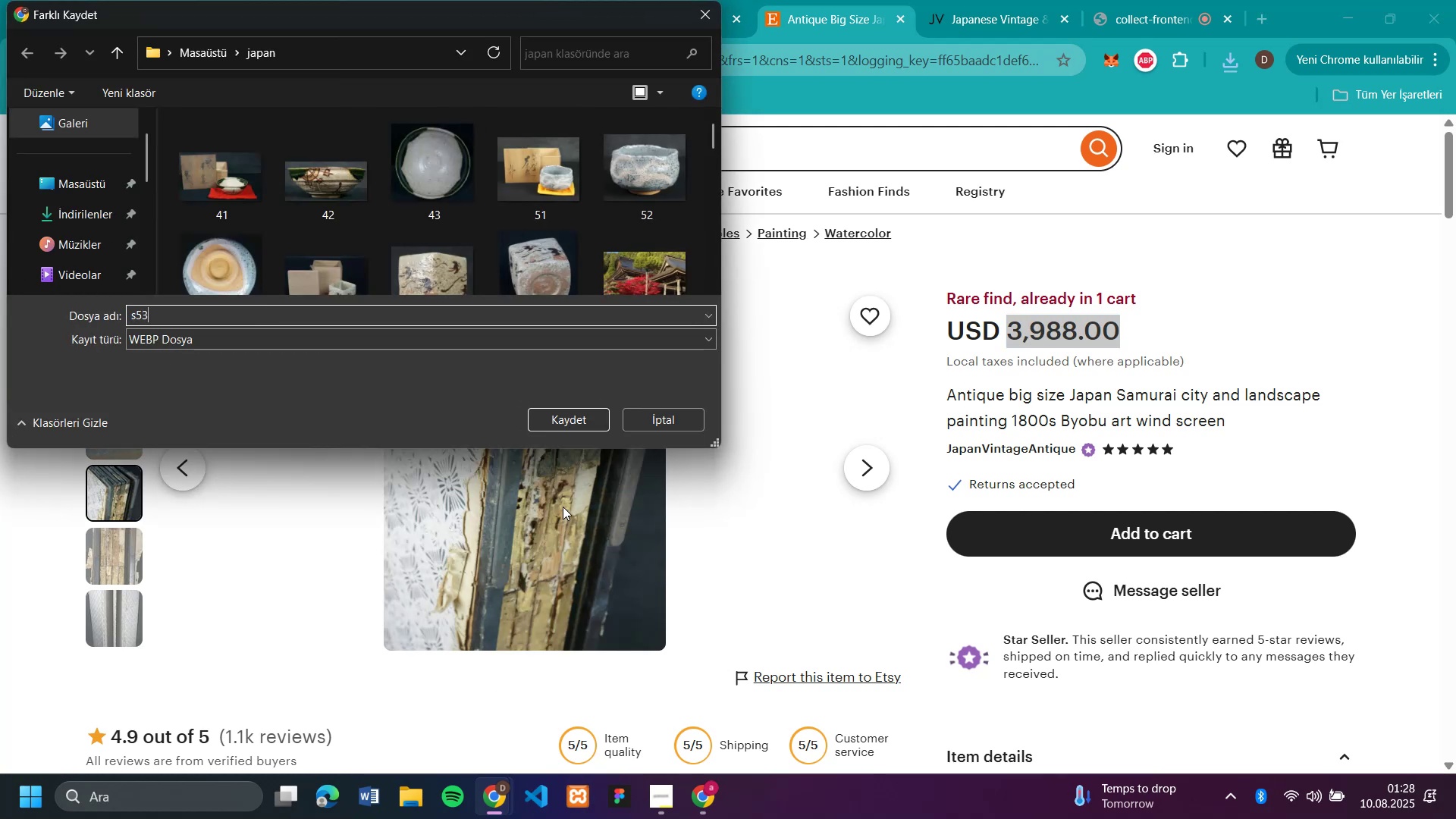 
key(Enter)
 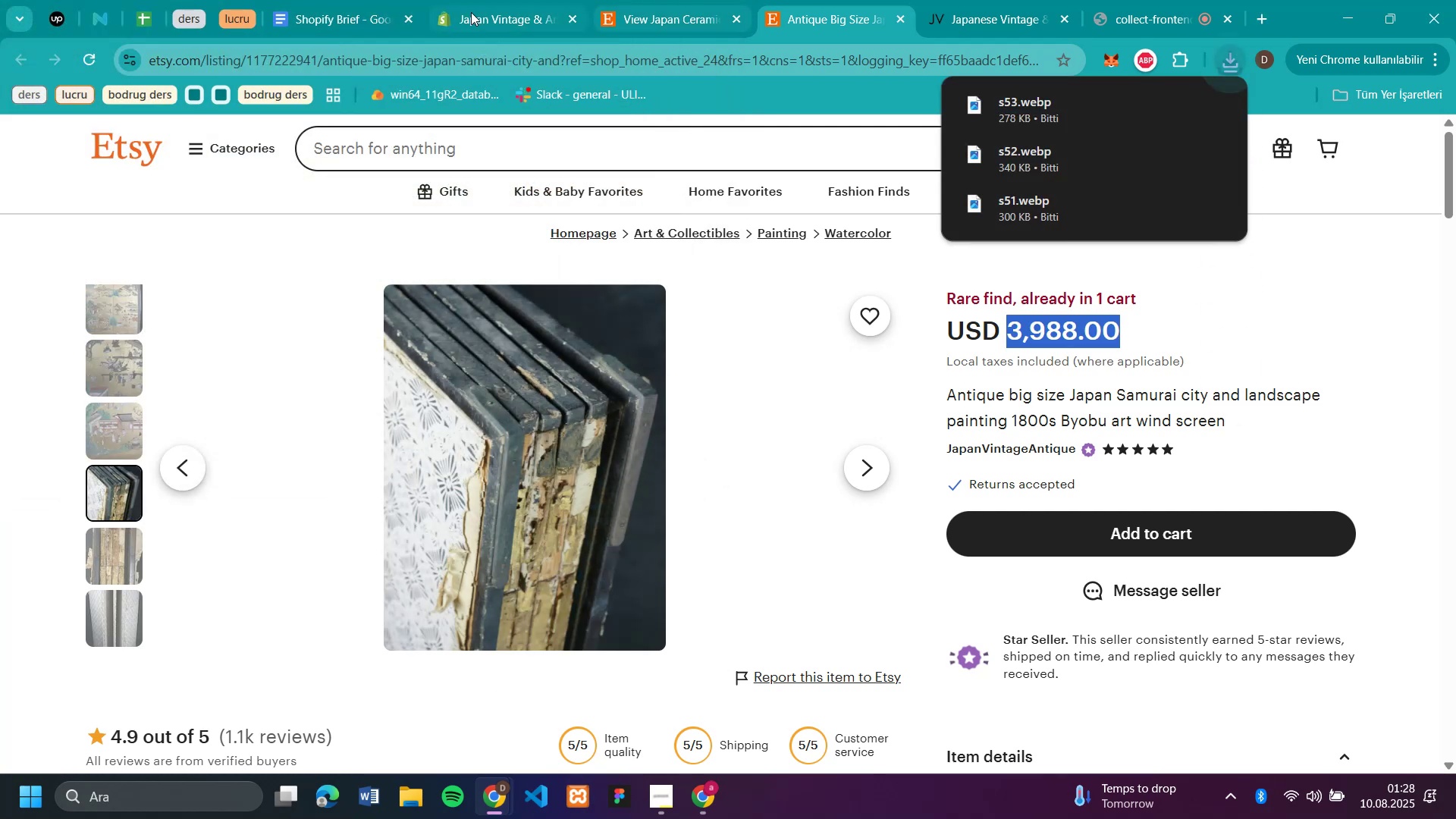 
left_click([472, 13])
 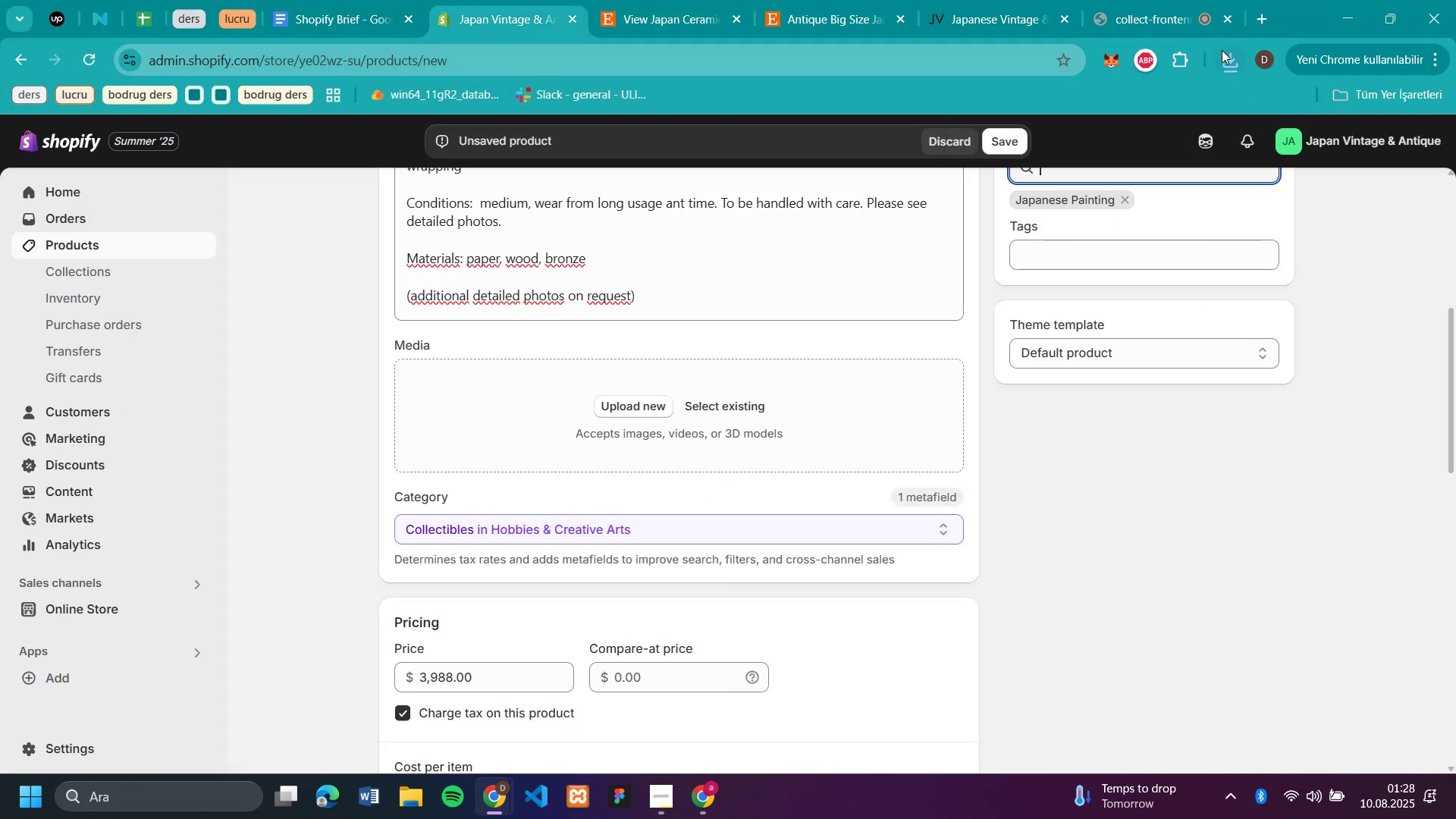 
left_click([1225, 55])
 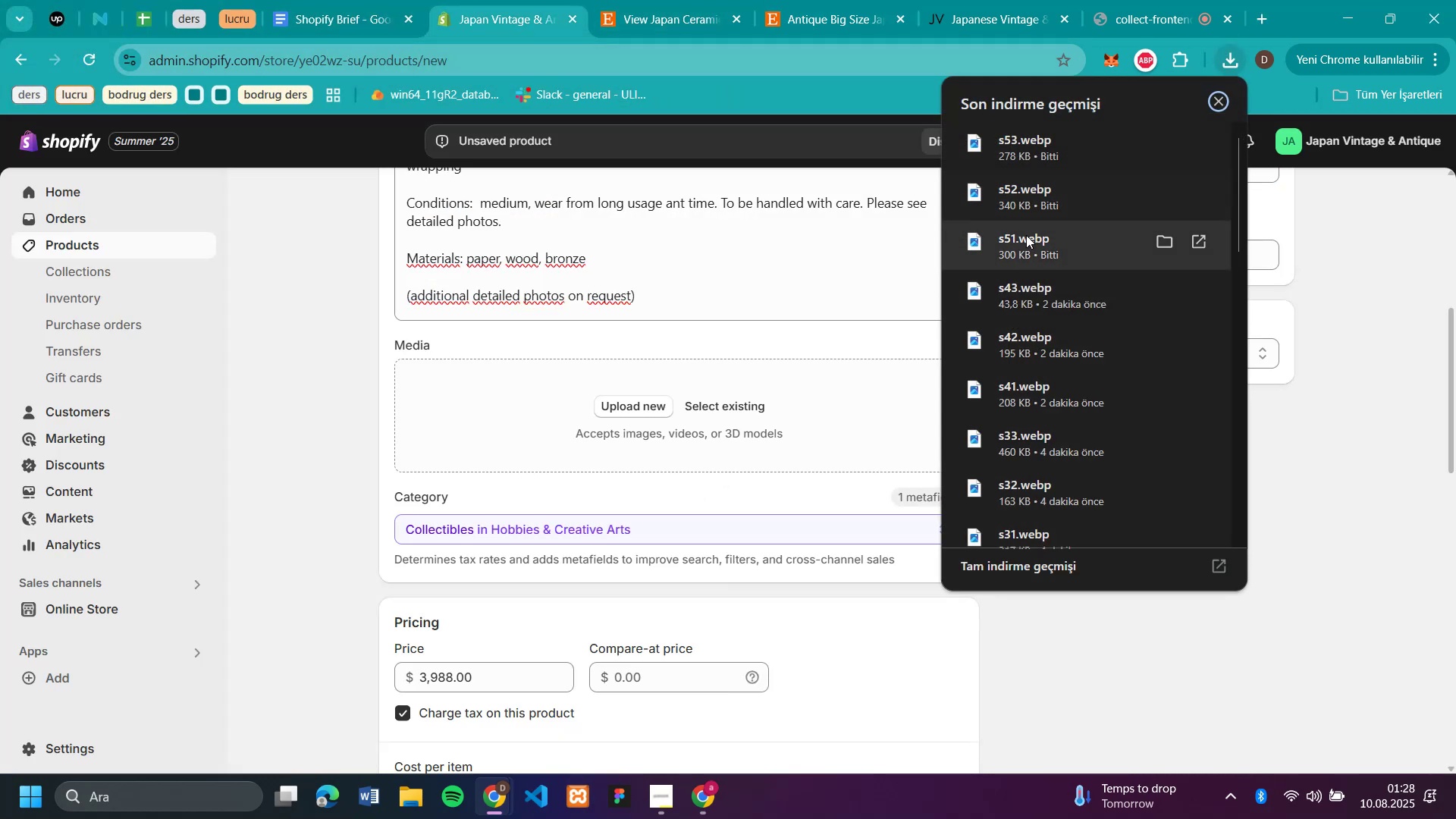 
left_click_drag(start_coordinate=[1026, 236], to_coordinate=[655, 400])
 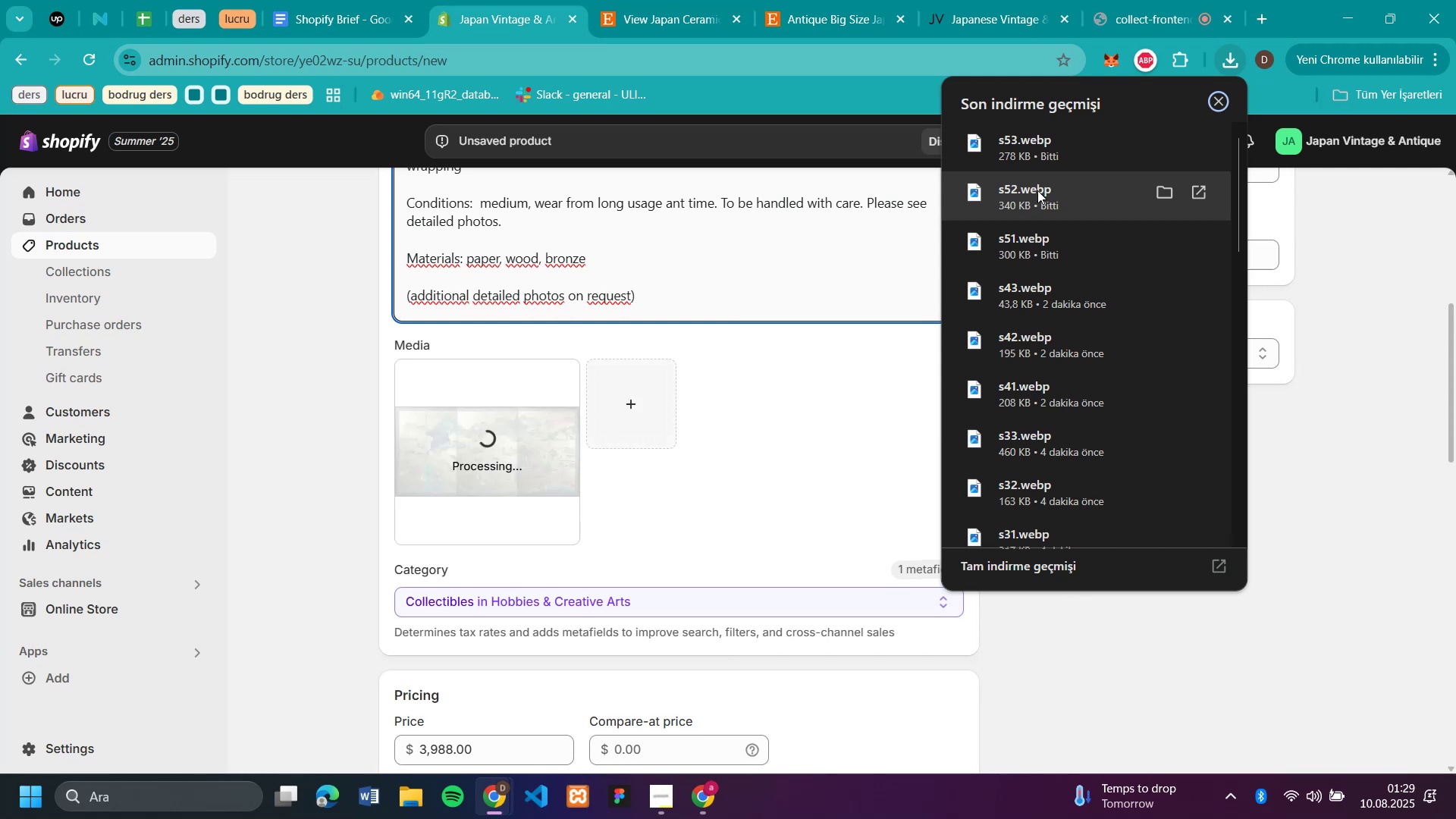 
wait(5.26)
 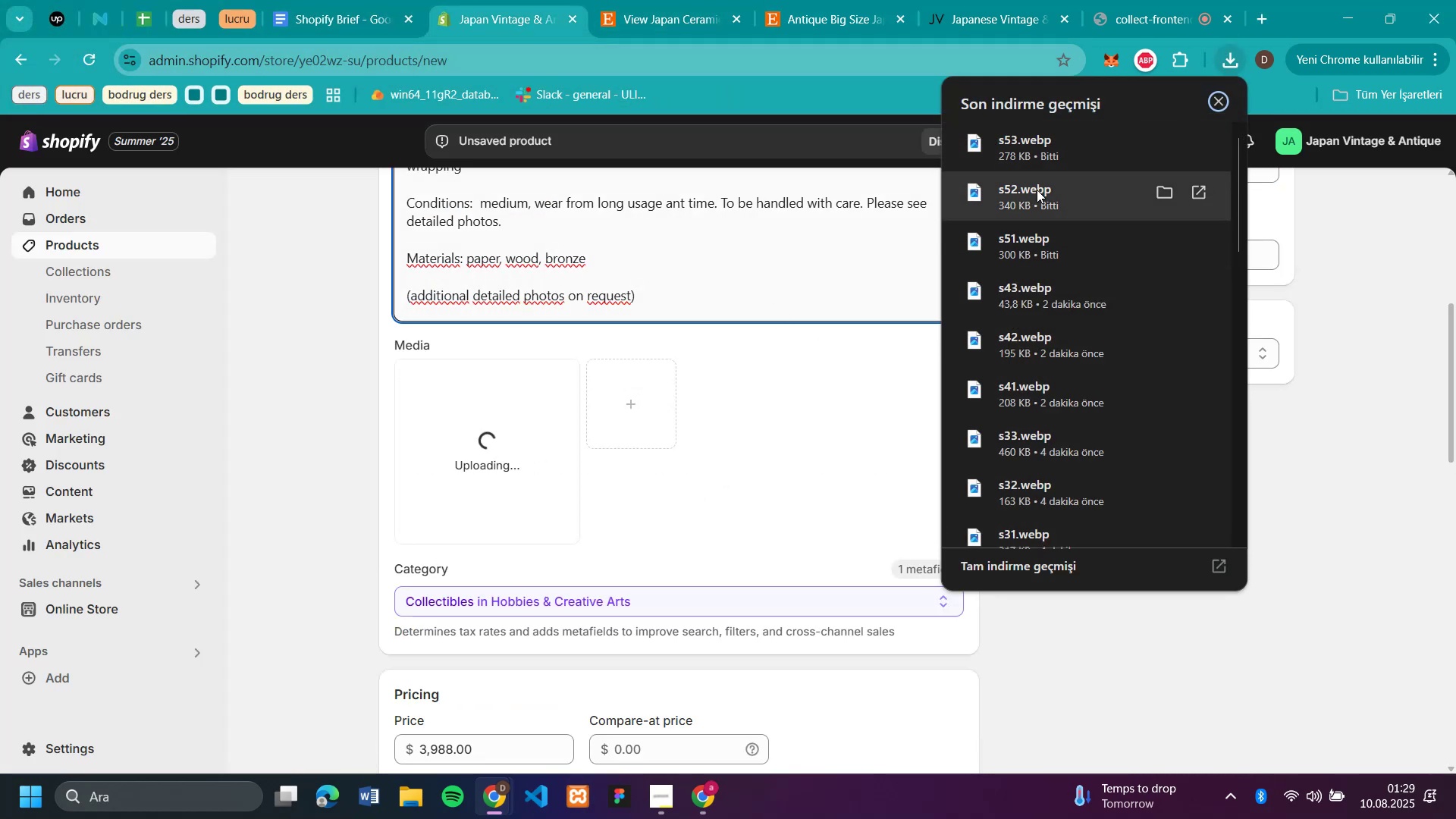 
left_click_drag(start_coordinate=[1037, 190], to_coordinate=[707, 406])
 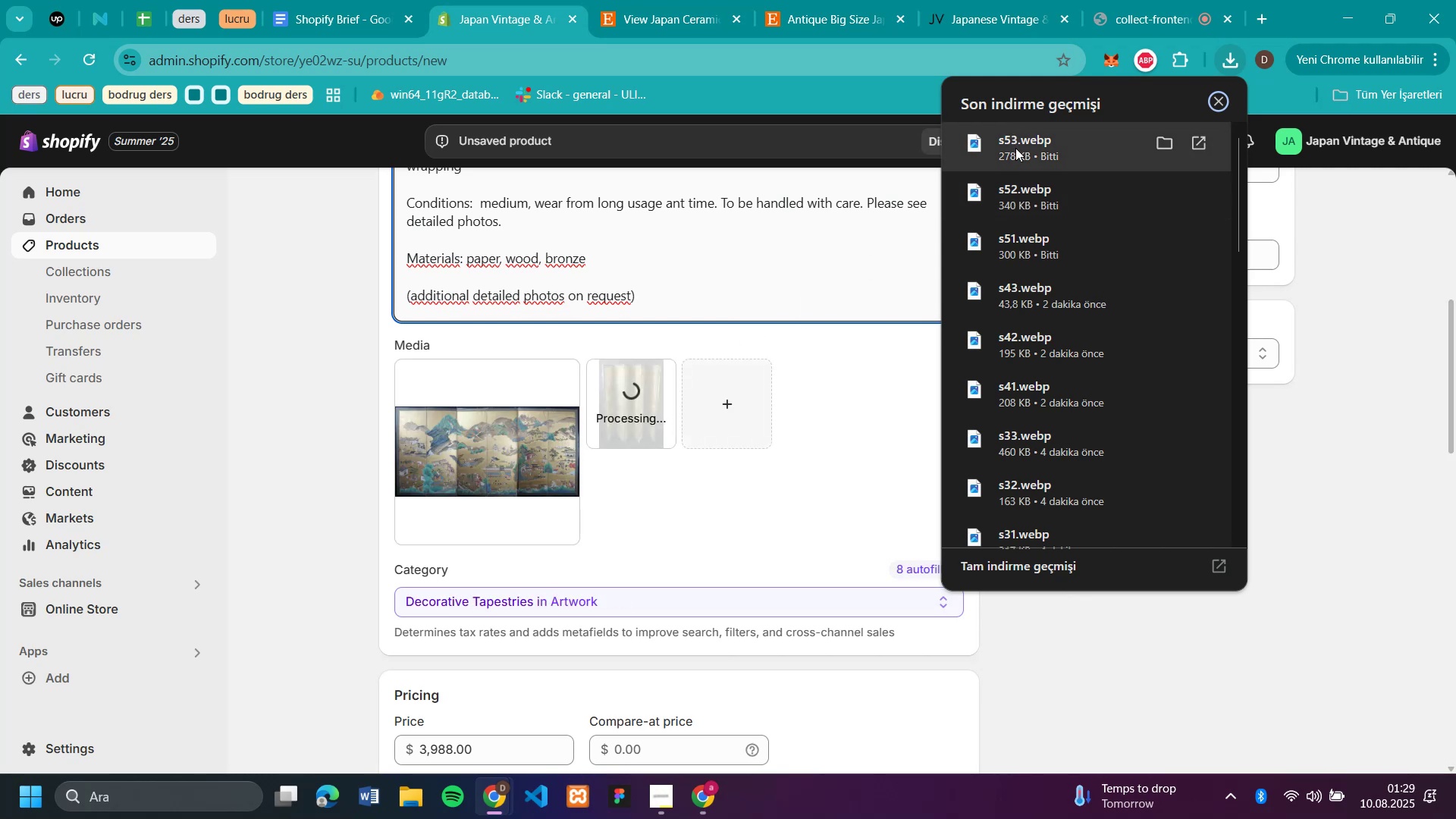 
wait(5.17)
 